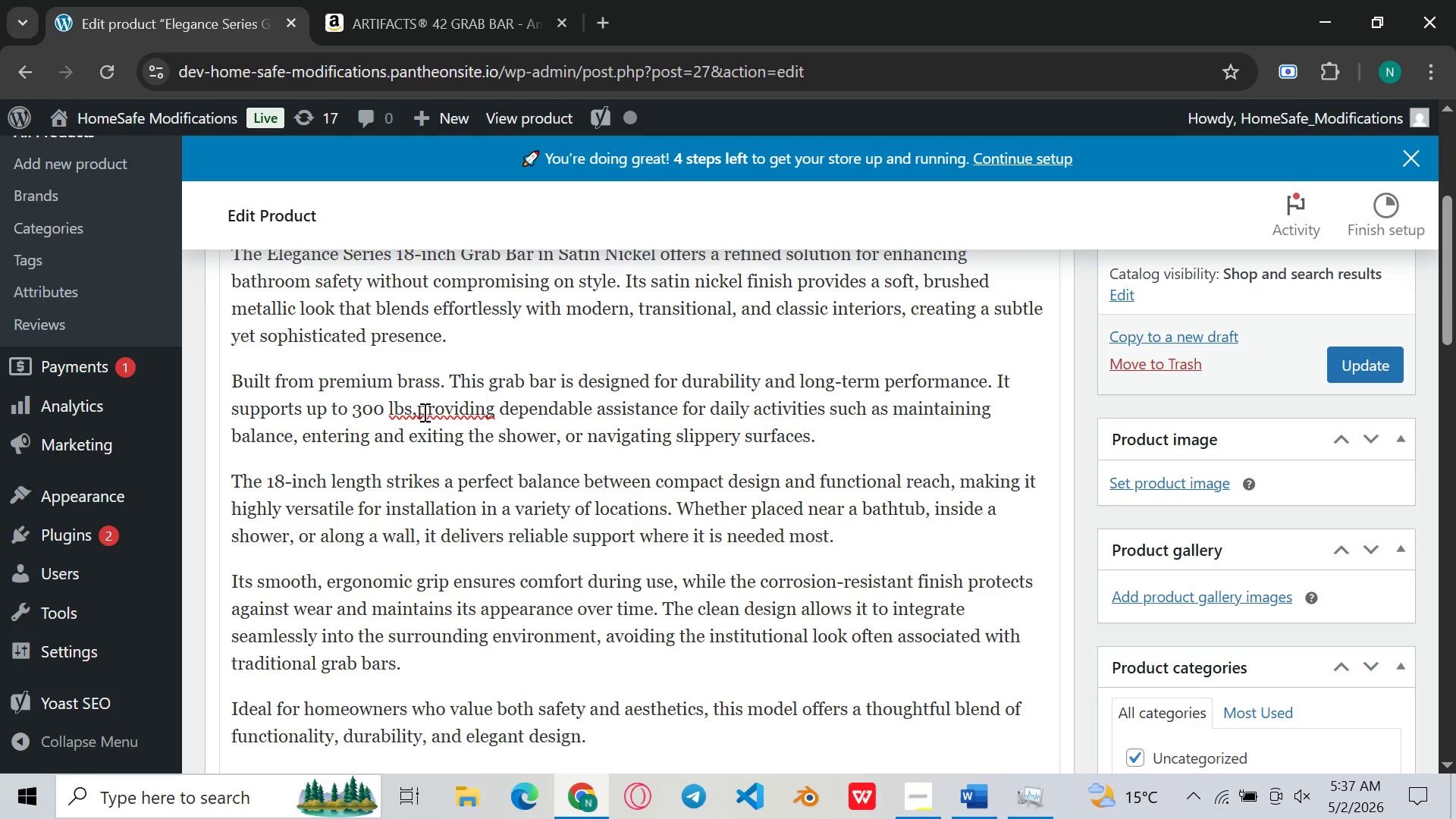 
key(Backspace)
 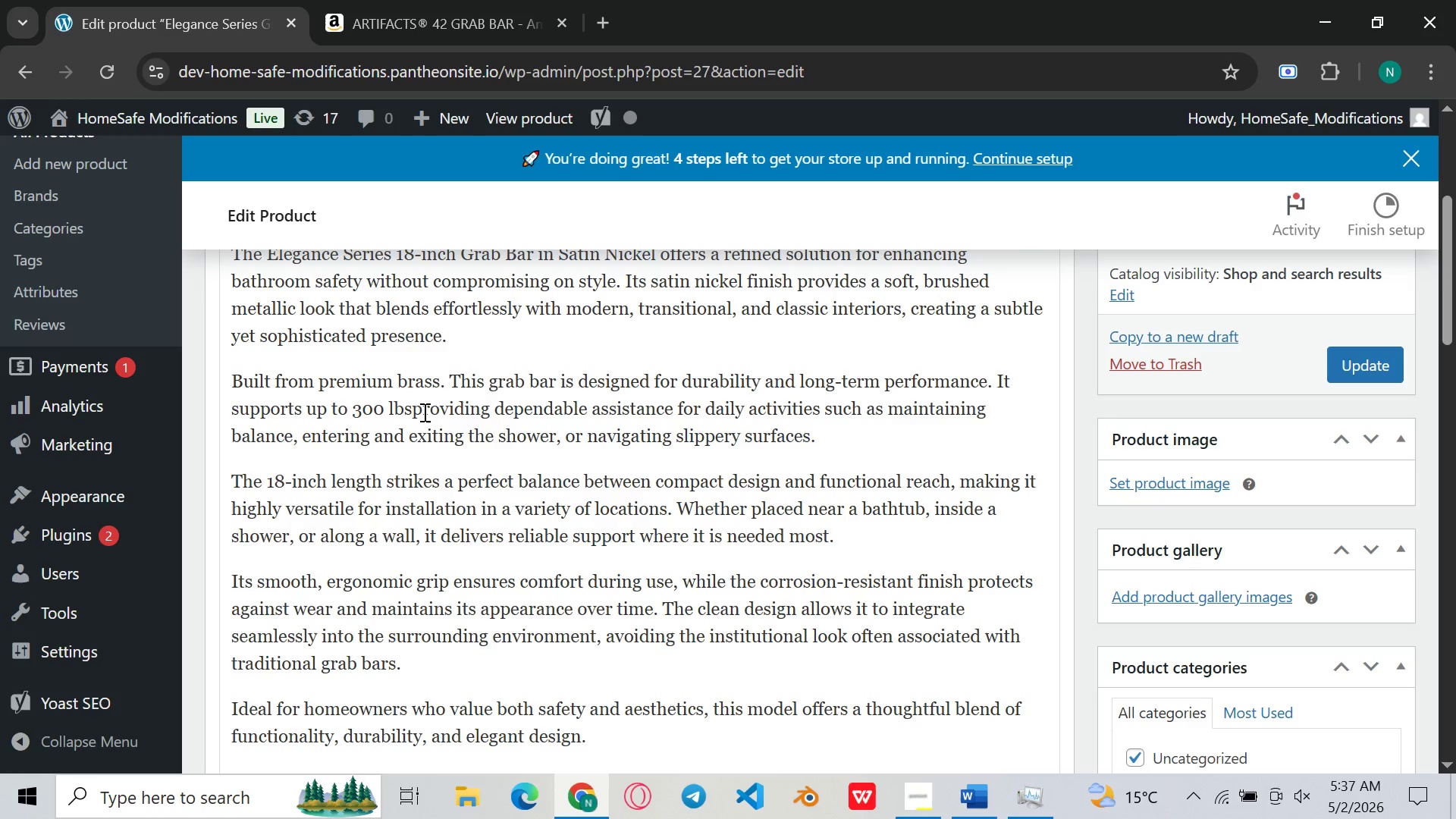 
key(Period)
 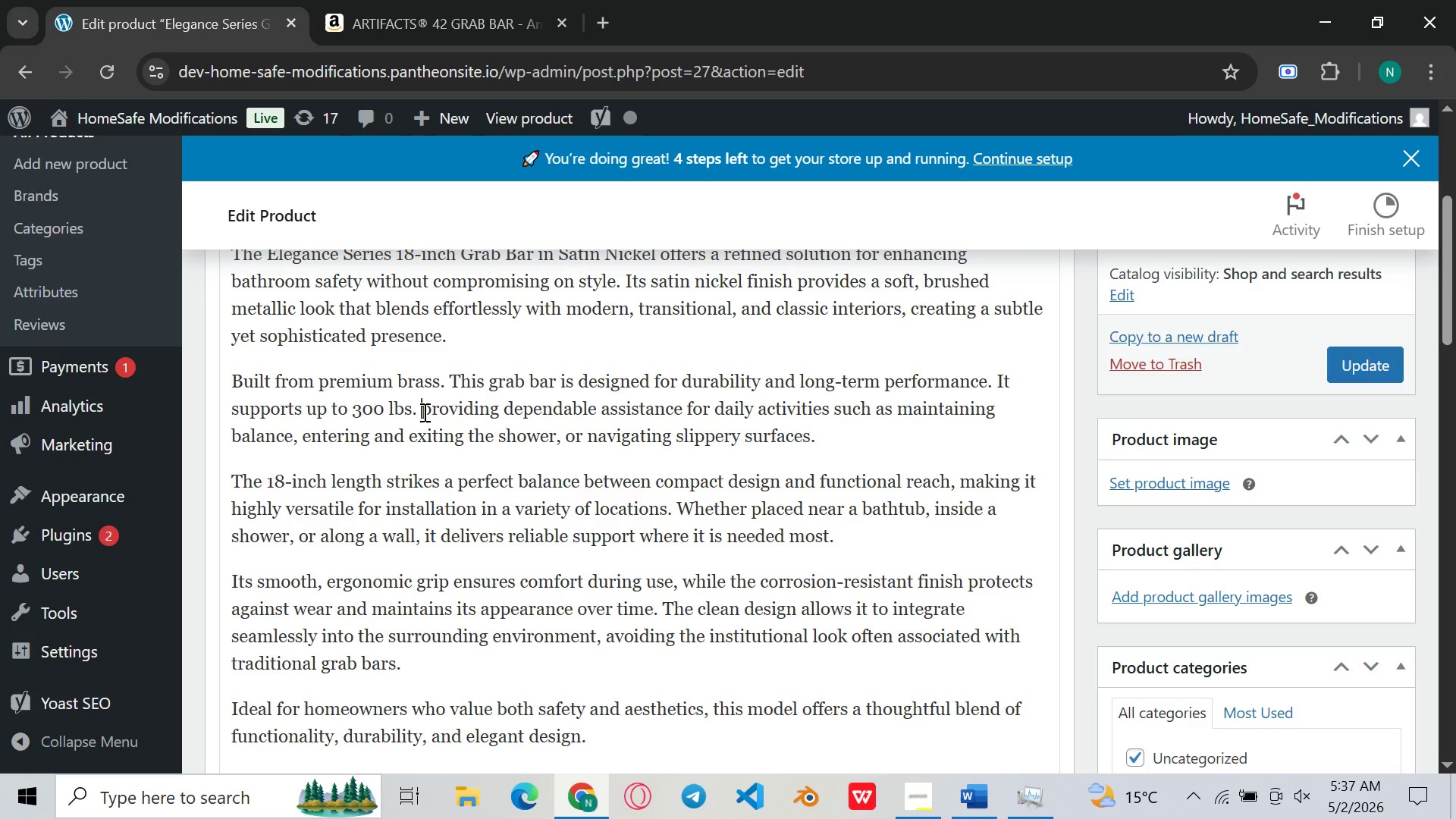 
key(Space)
 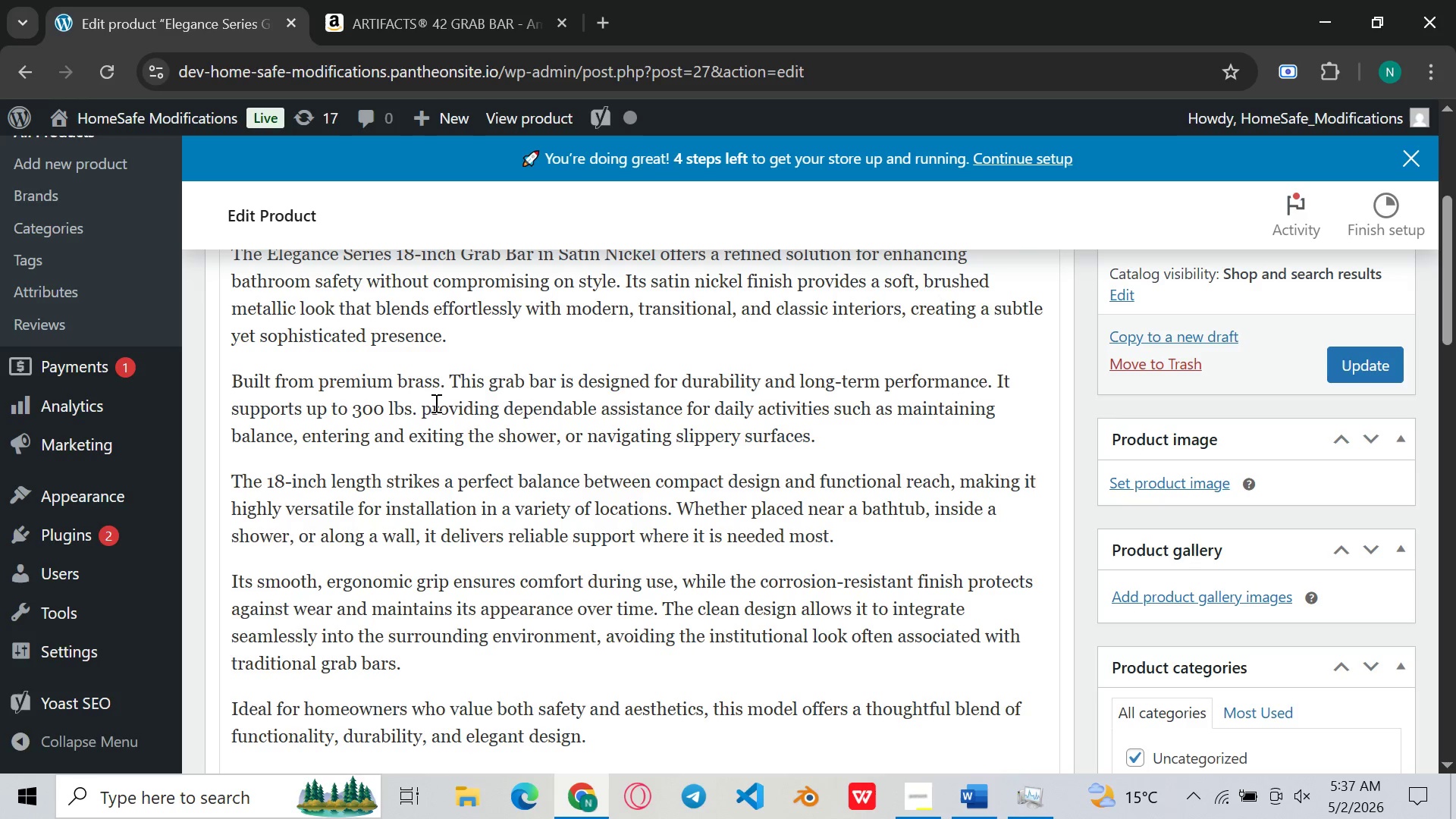 
type(It )
 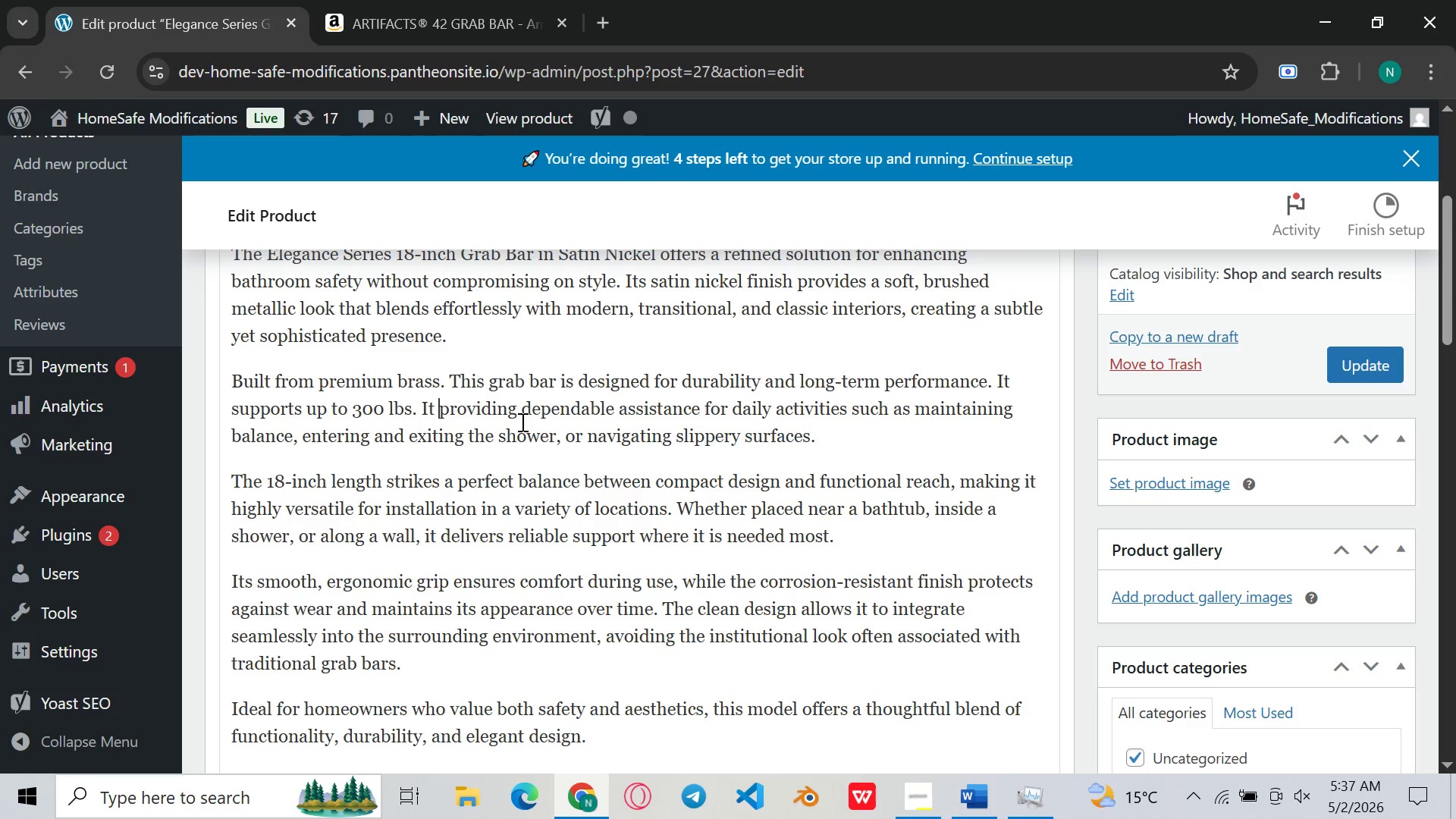 
left_click([521, 422])
 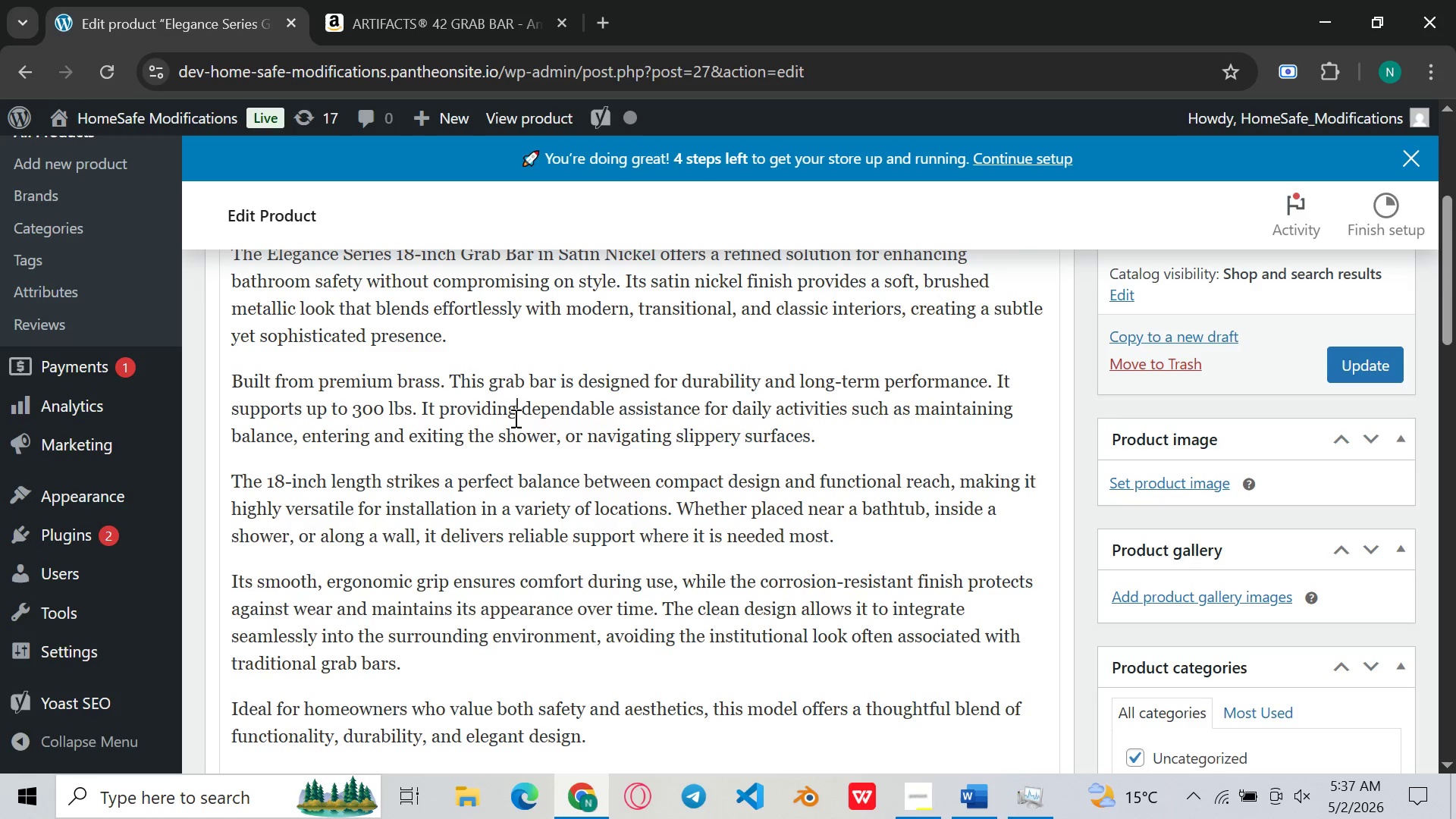 
left_click([514, 418])
 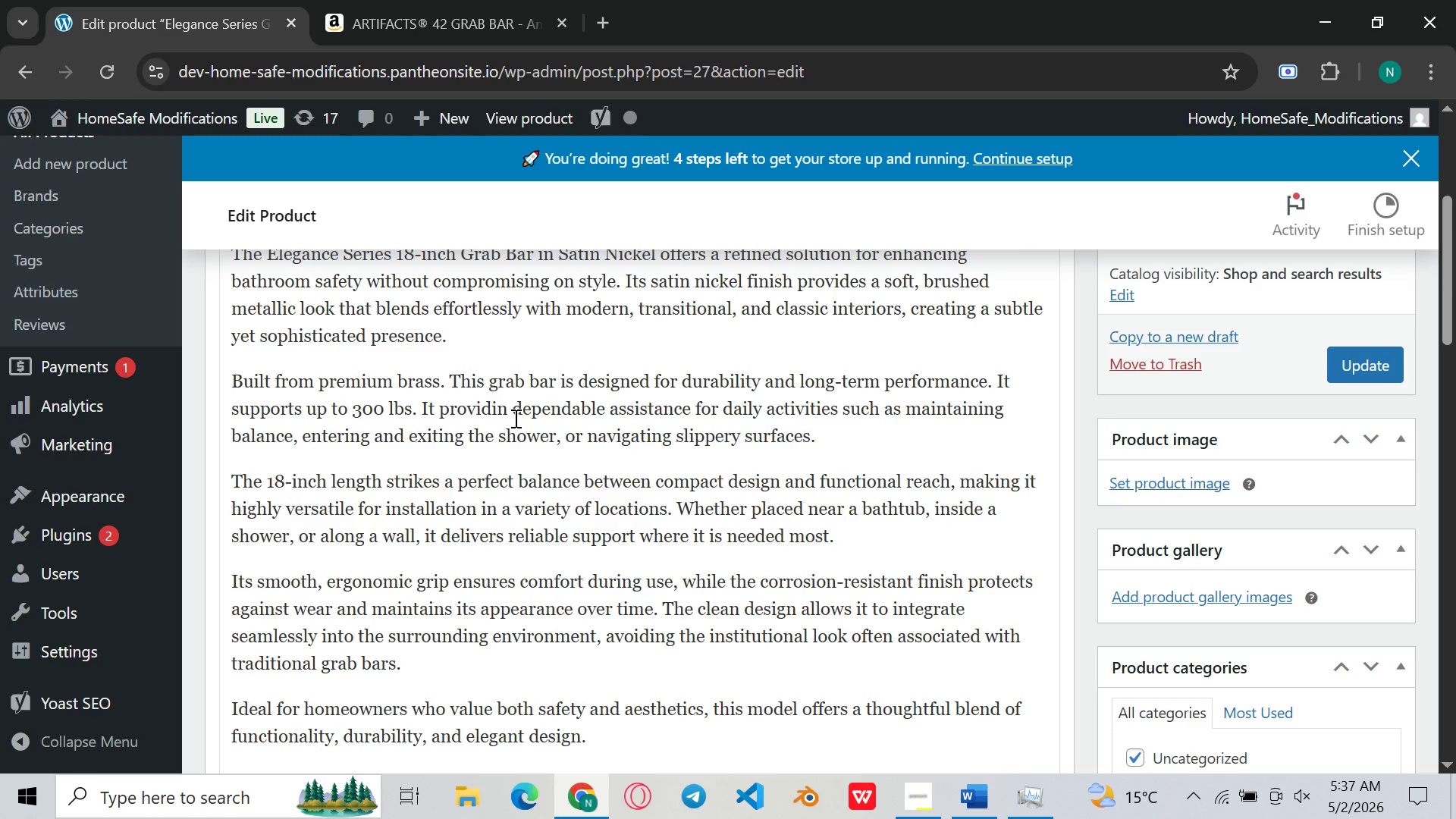 
key(Backspace)
key(Backspace)
key(Backspace)
type(es)
 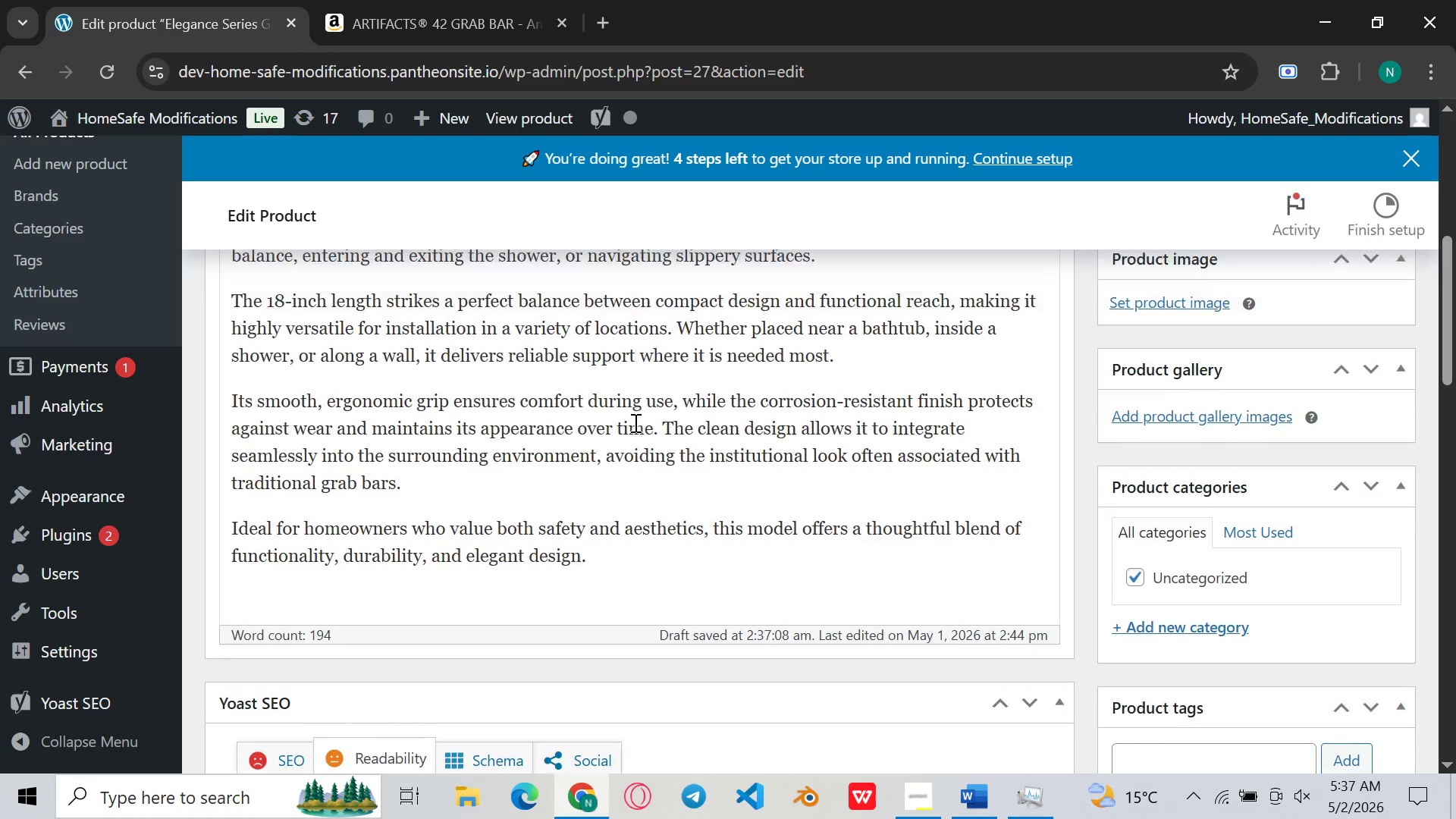 
wait(5.56)
 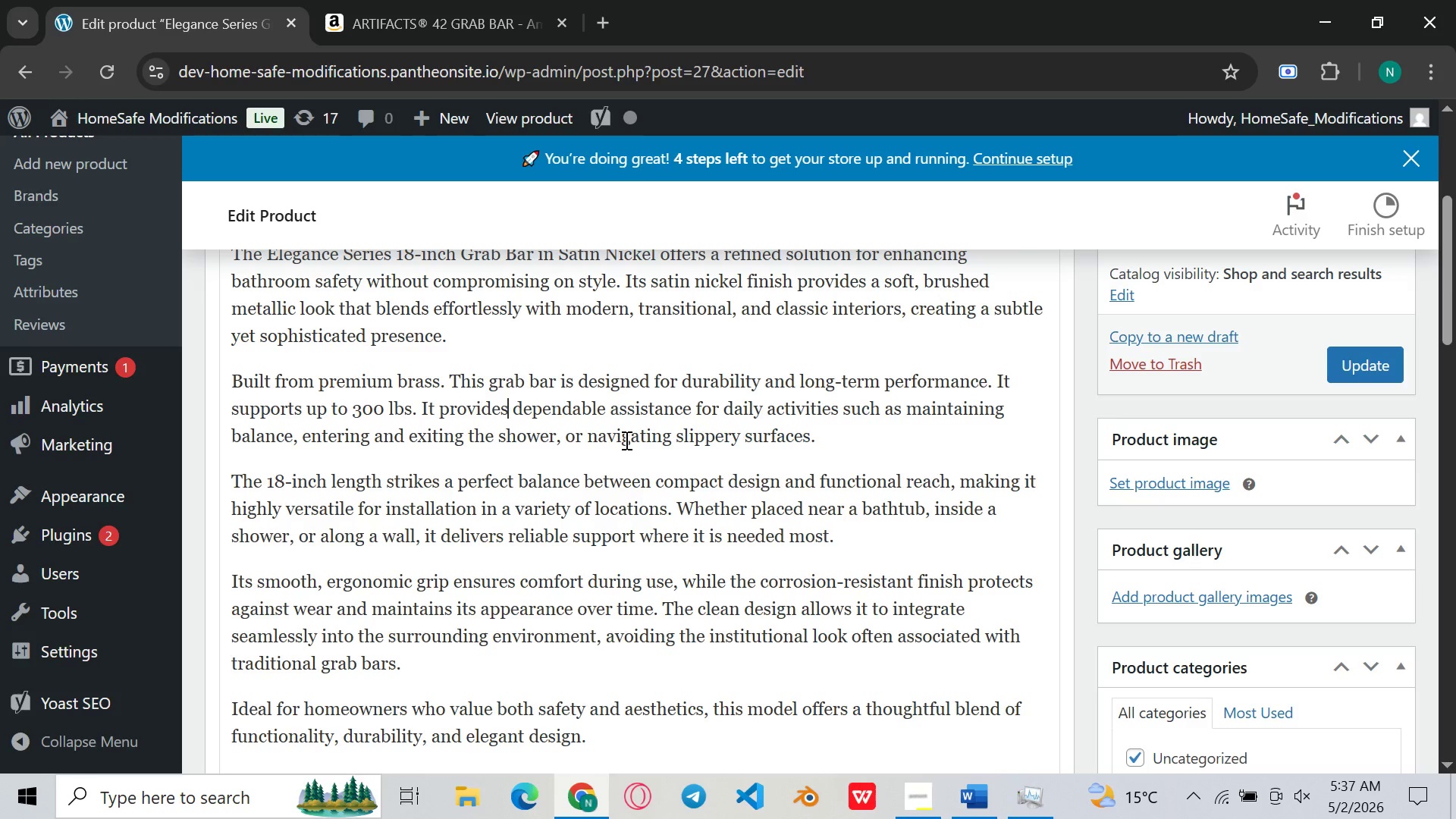 
left_click([670, 425])
 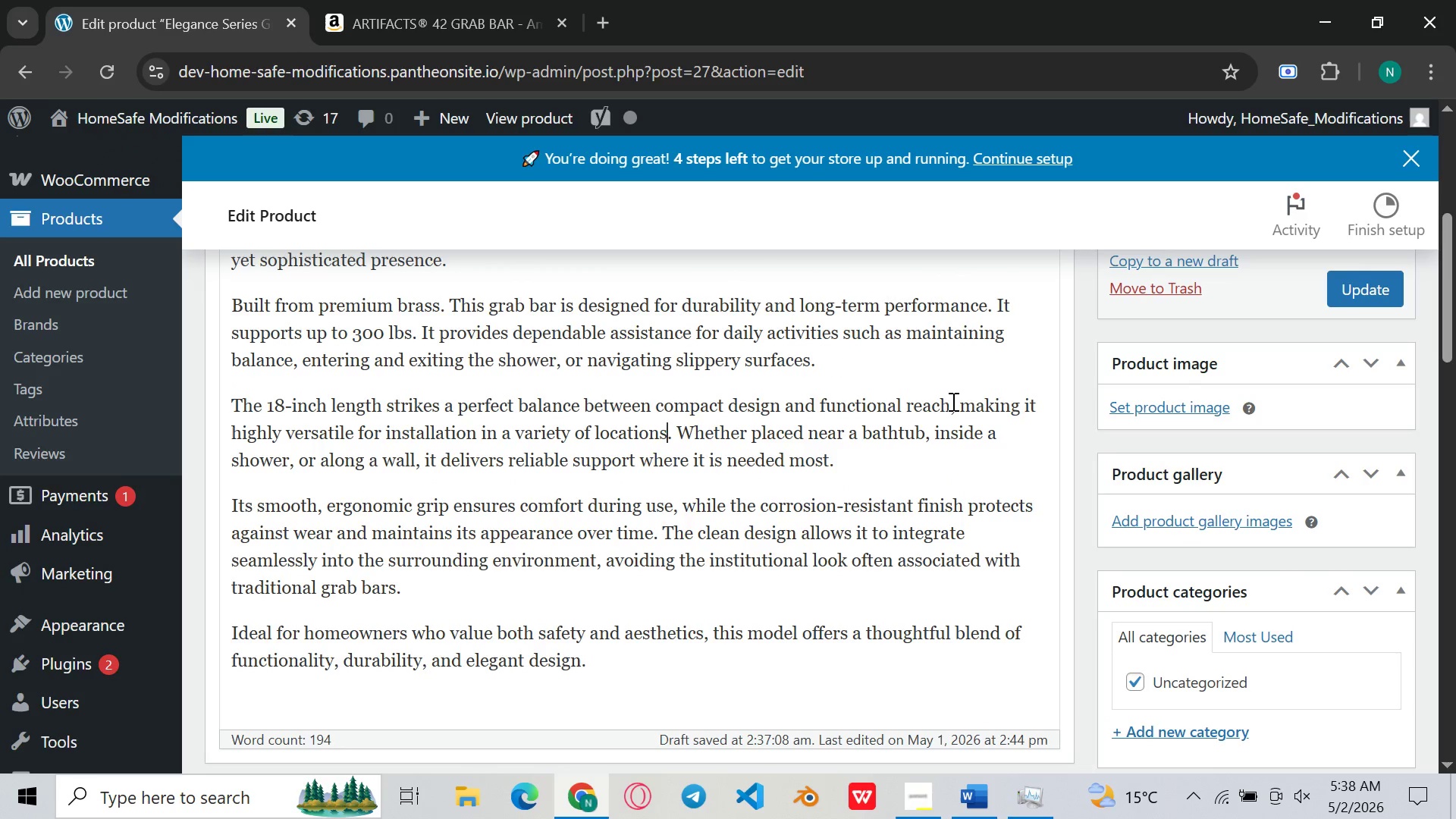 
left_click([956, 408])
 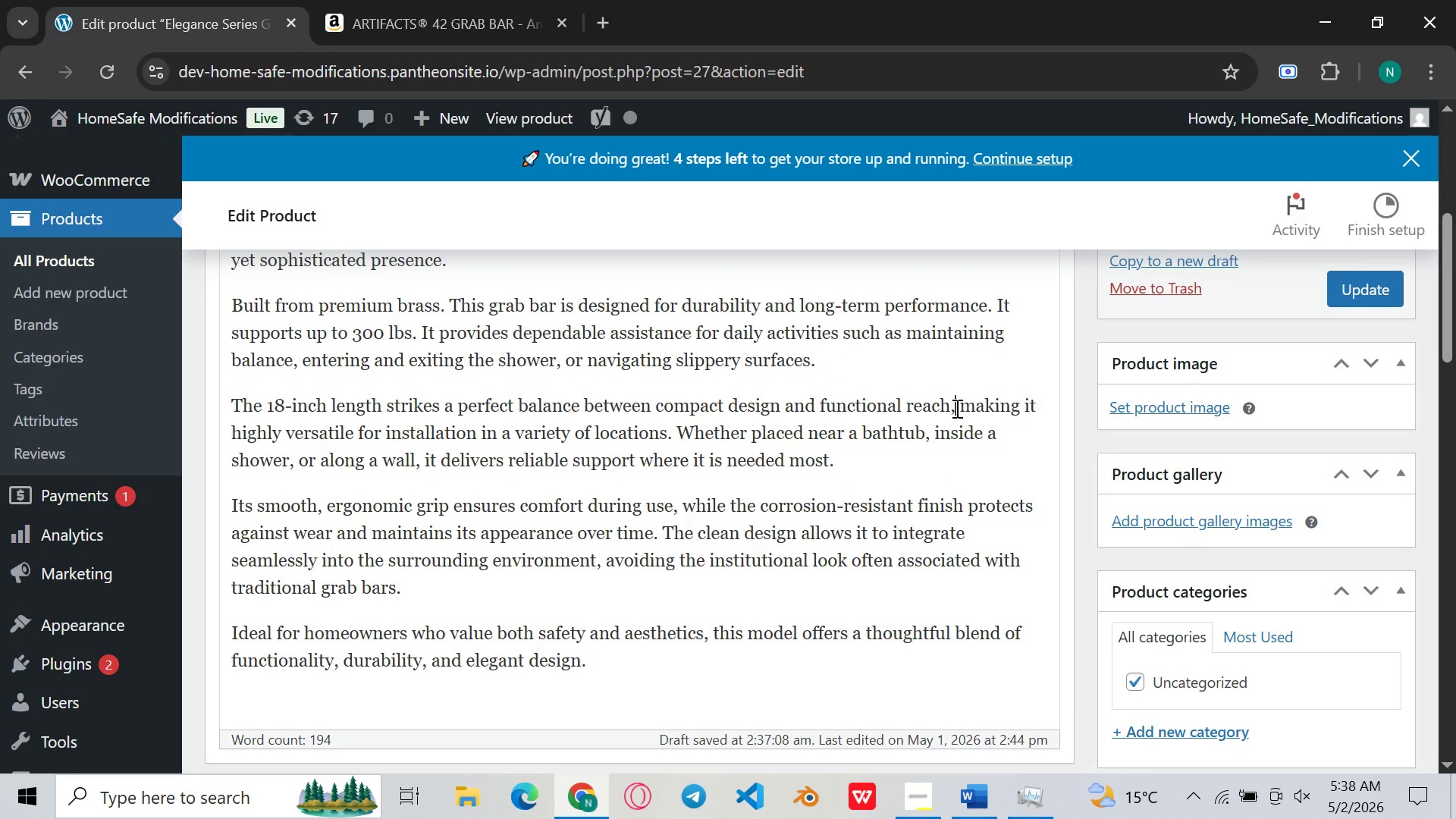 
key(Backspace)
type(,)
key(Backspace)
type(. IT)
 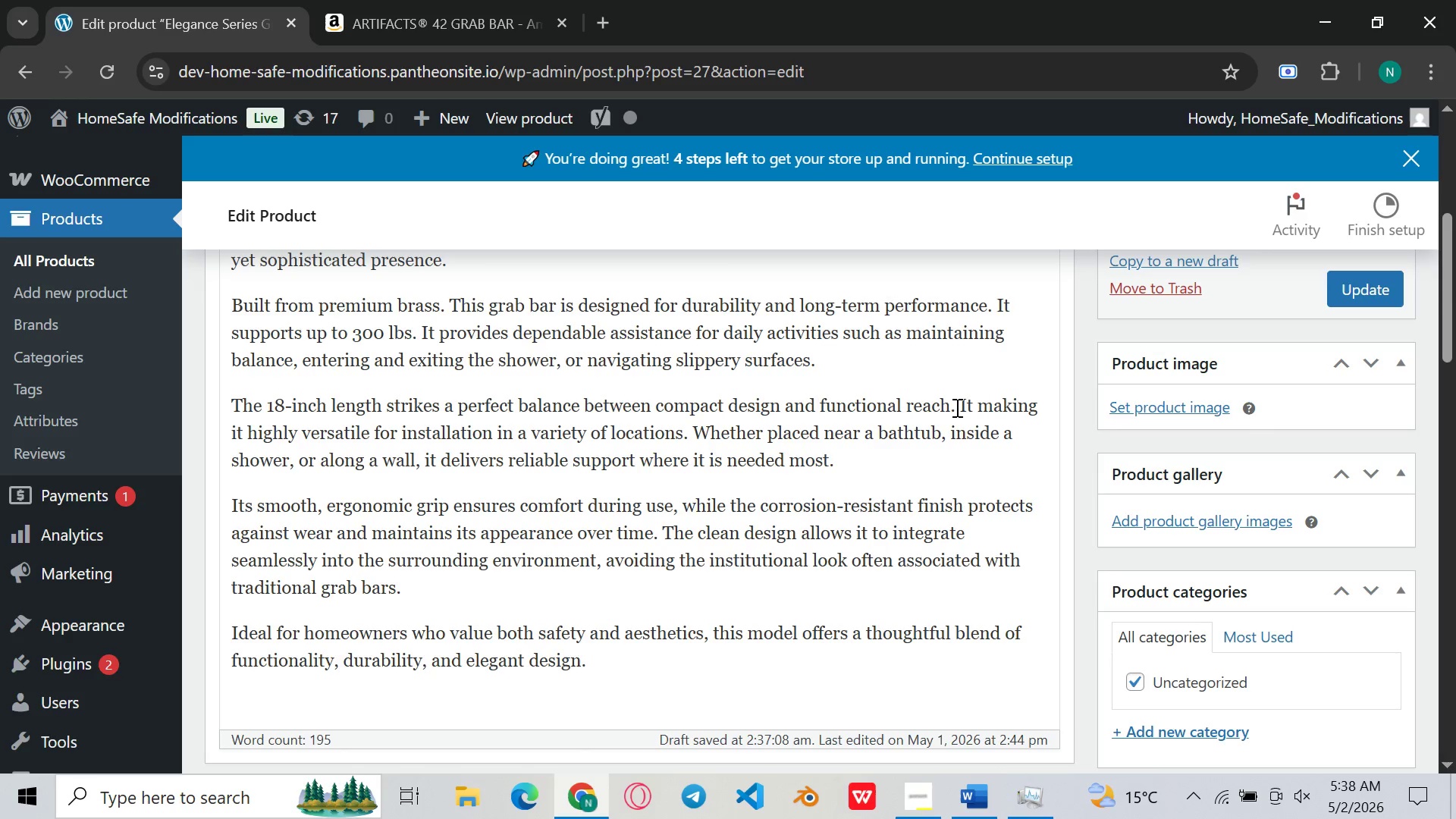 
left_click([1030, 407])
 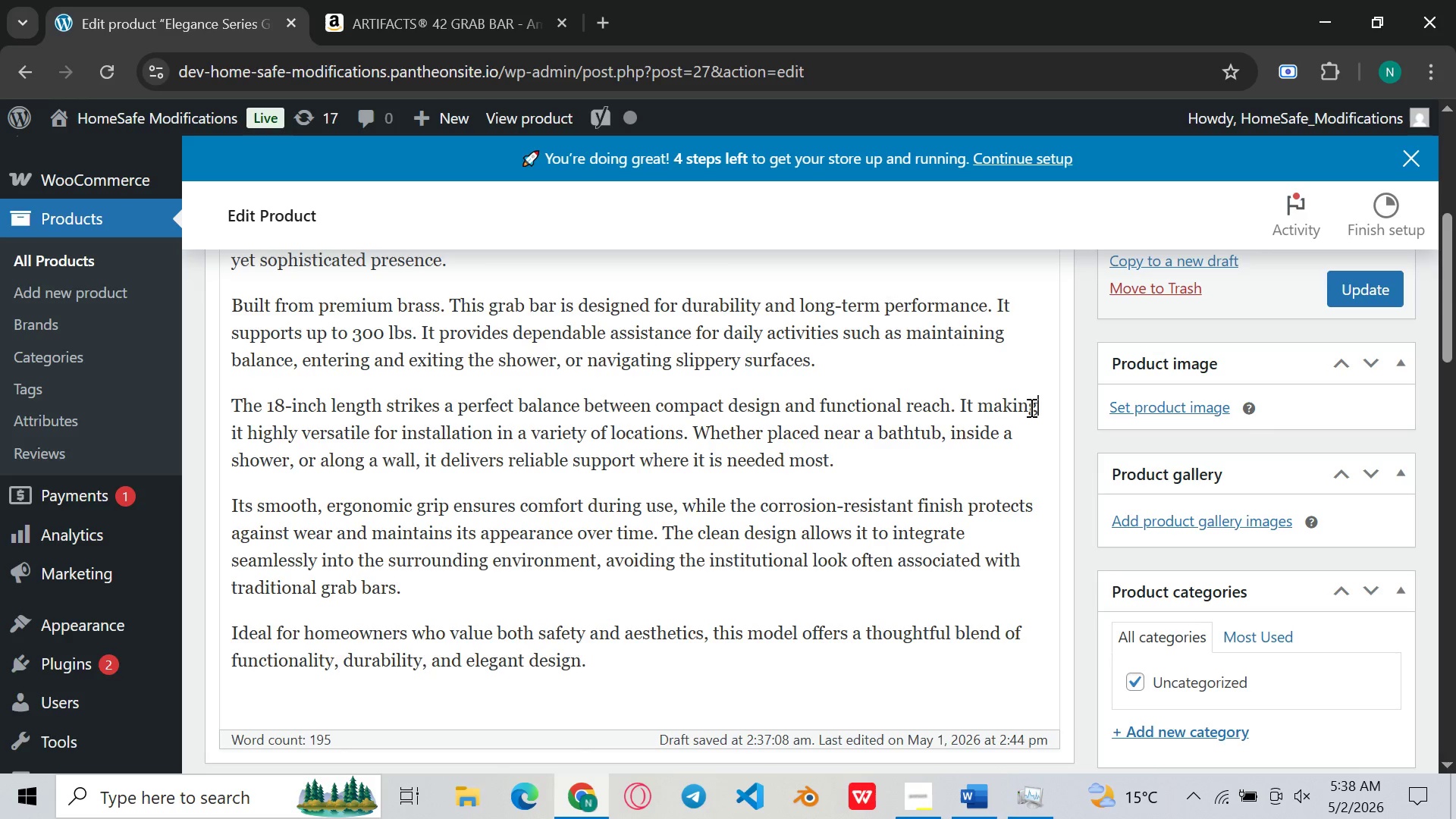 
key(ArrowRight)
 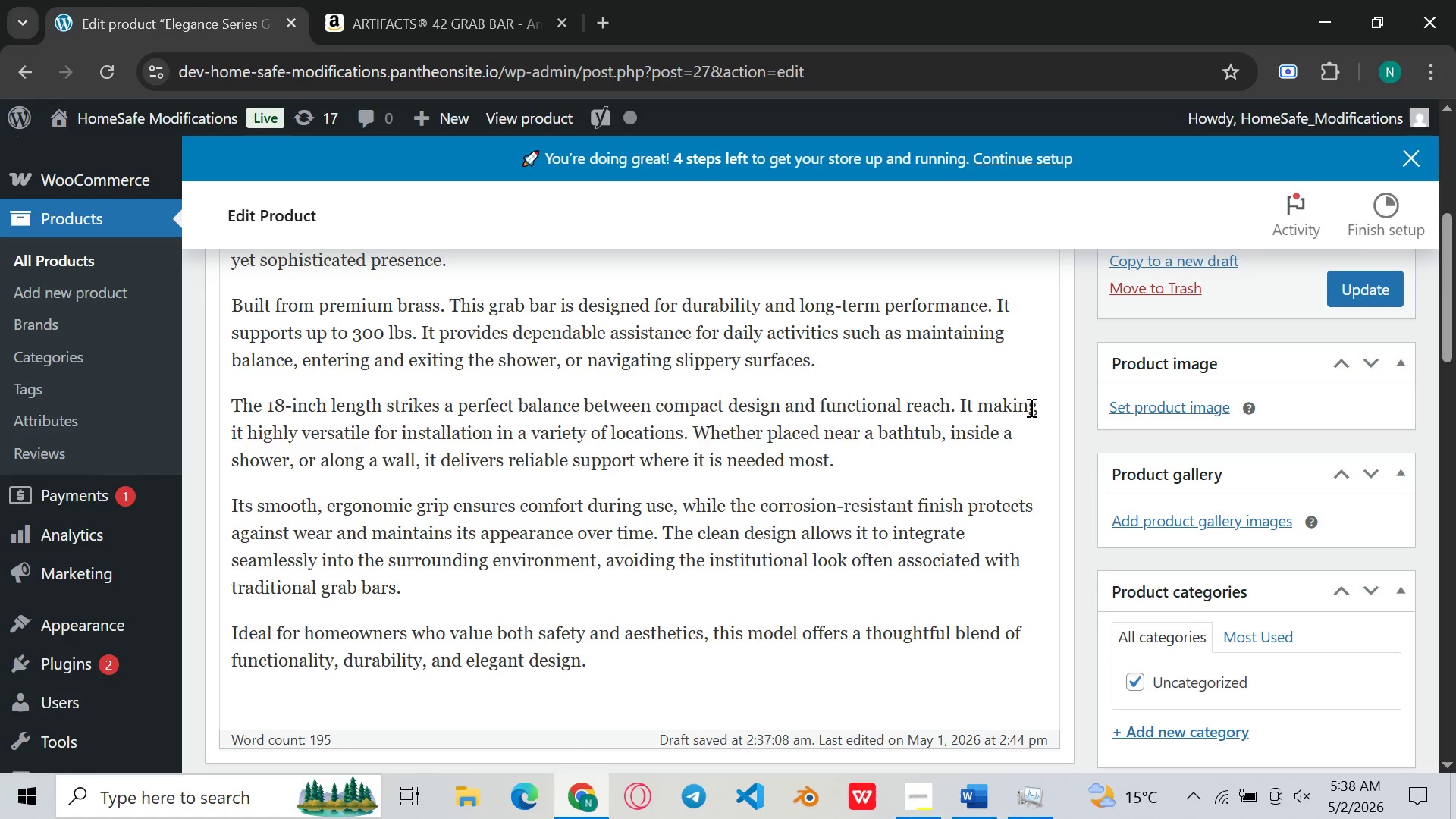 
key(Backspace)
key(Backspace)
key(Backspace)
type(rs)
key(Backspace)
key(Backspace)
type(es)
 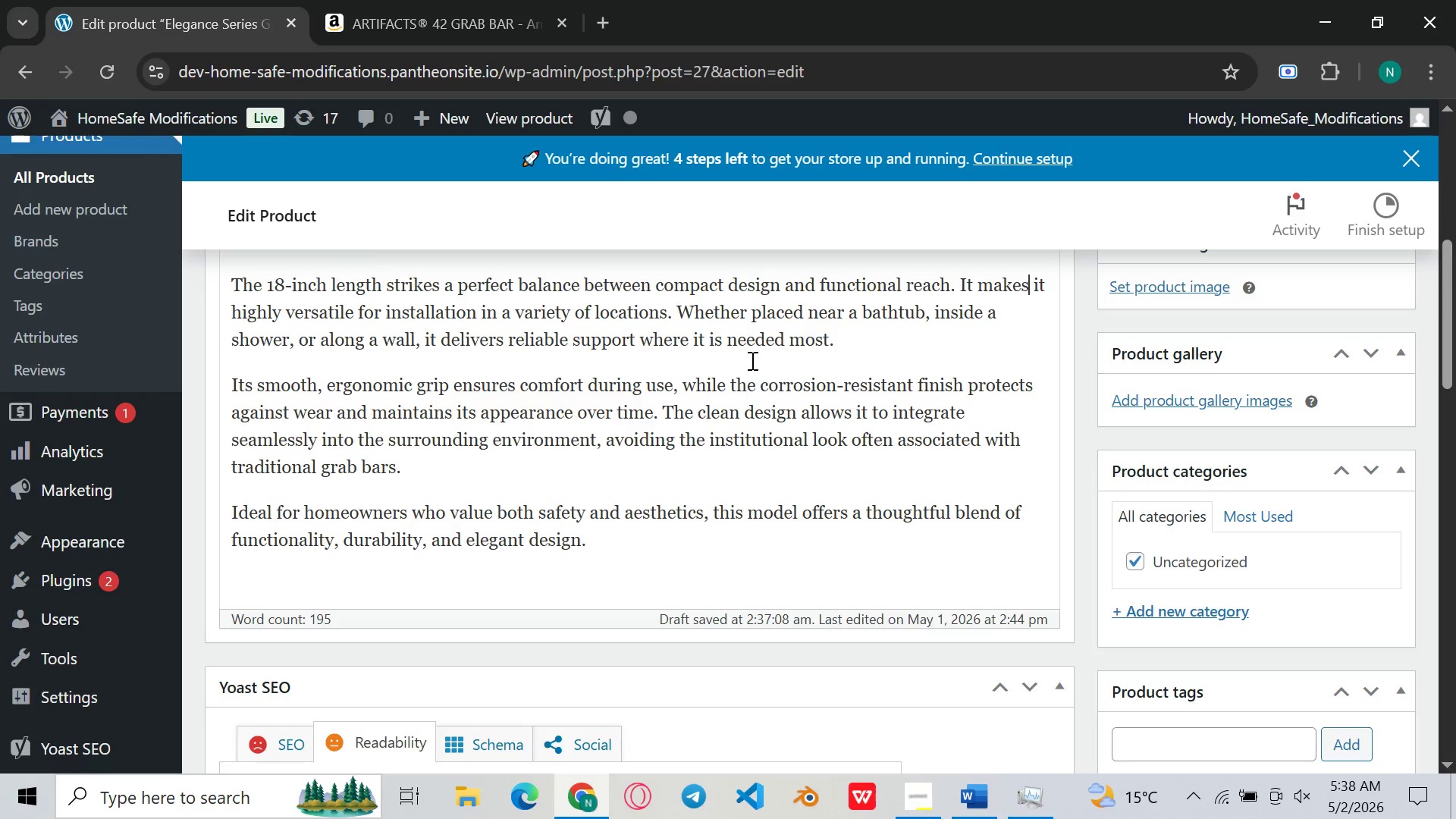 
wait(12.41)
 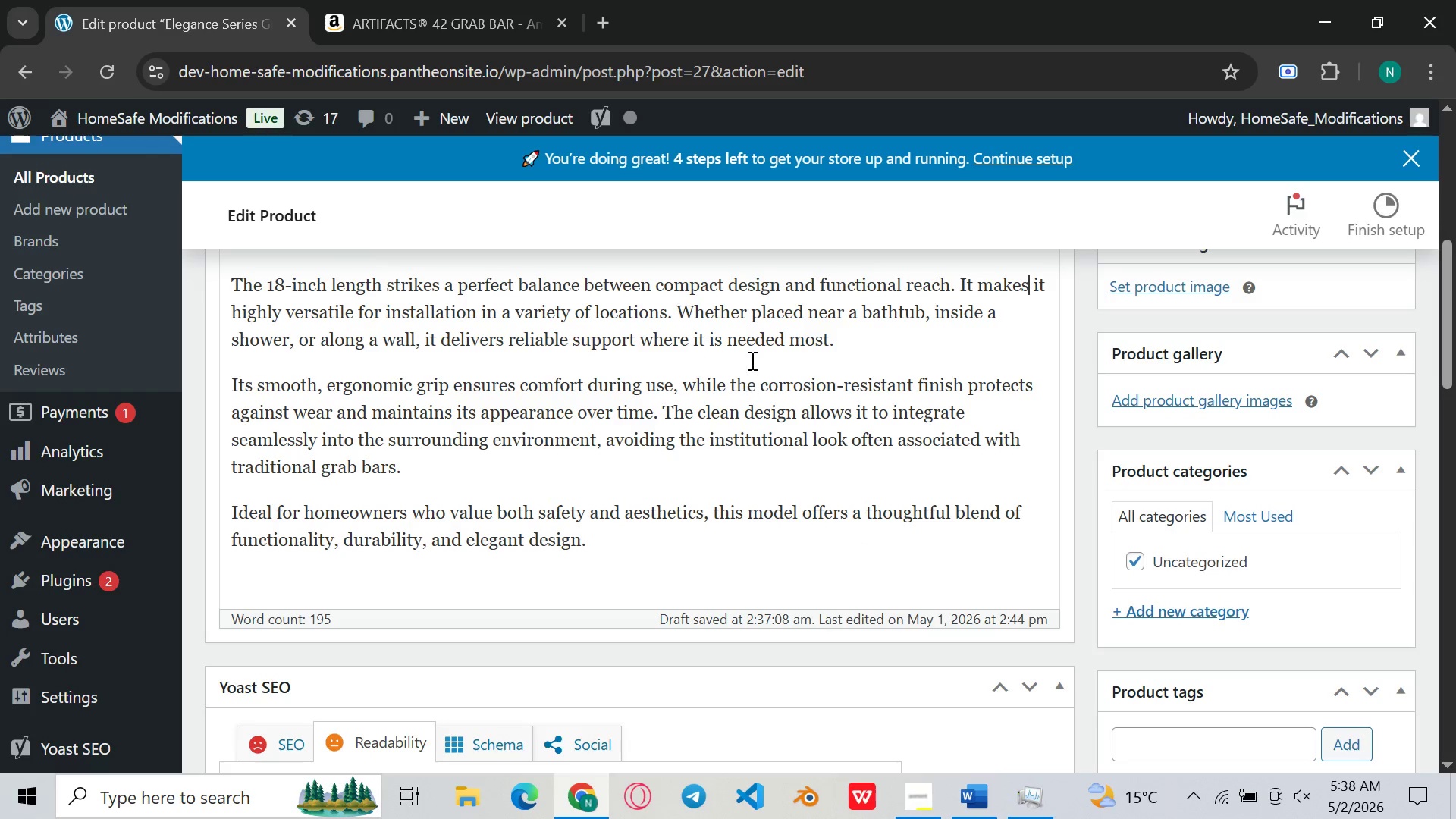 
left_click([730, 396])
 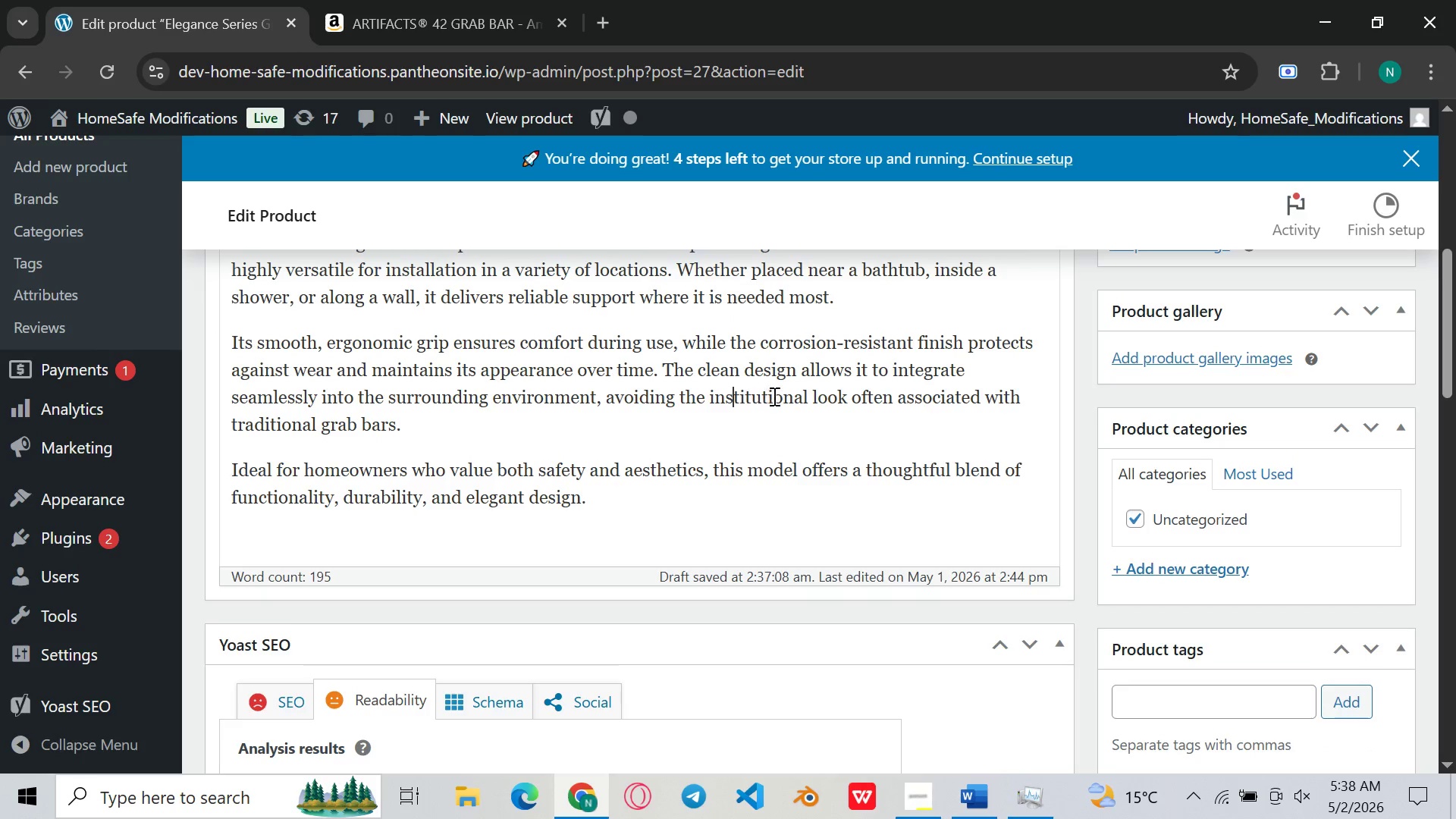 
left_click([779, 396])
 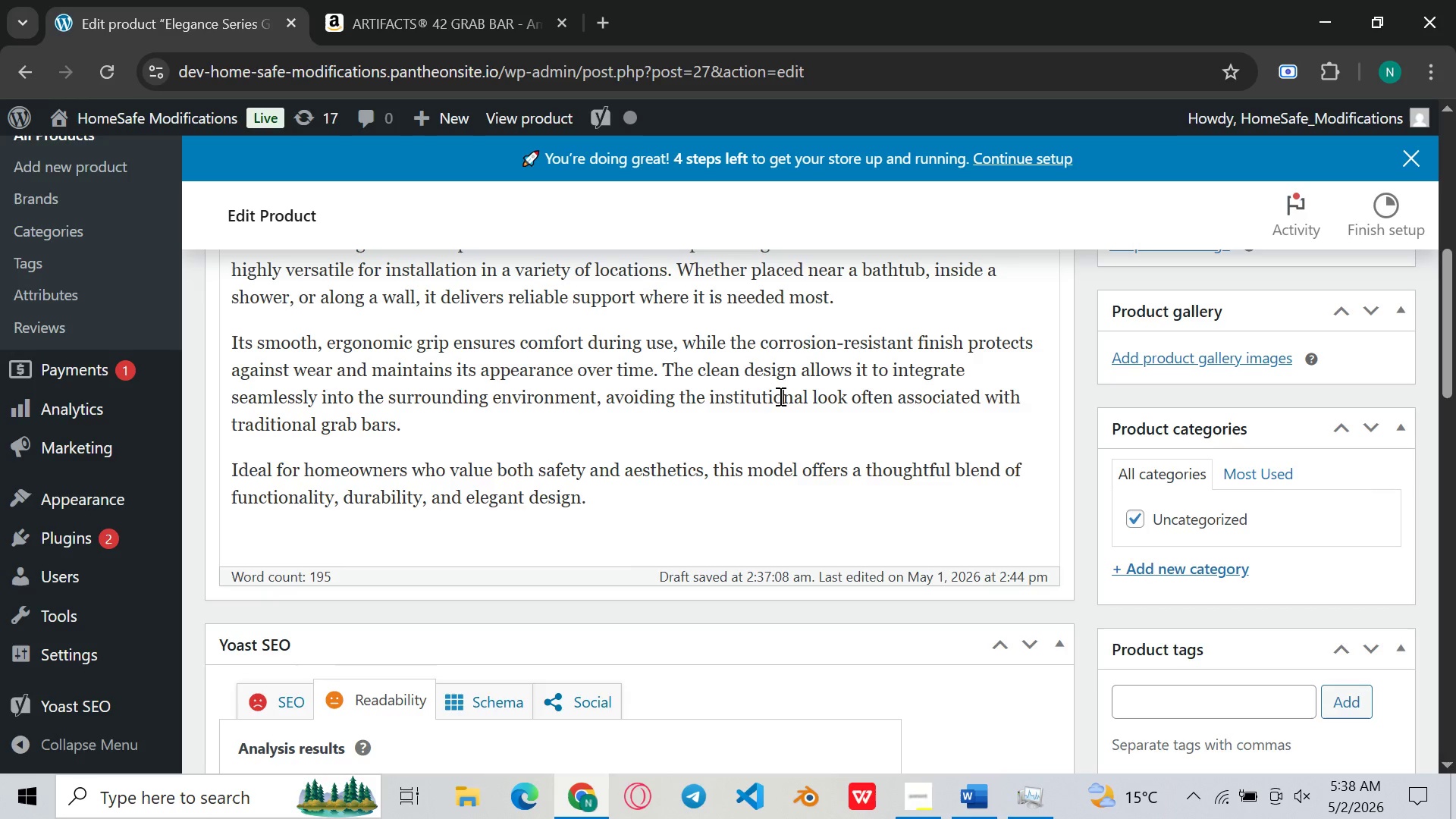 
left_click([752, 422])
 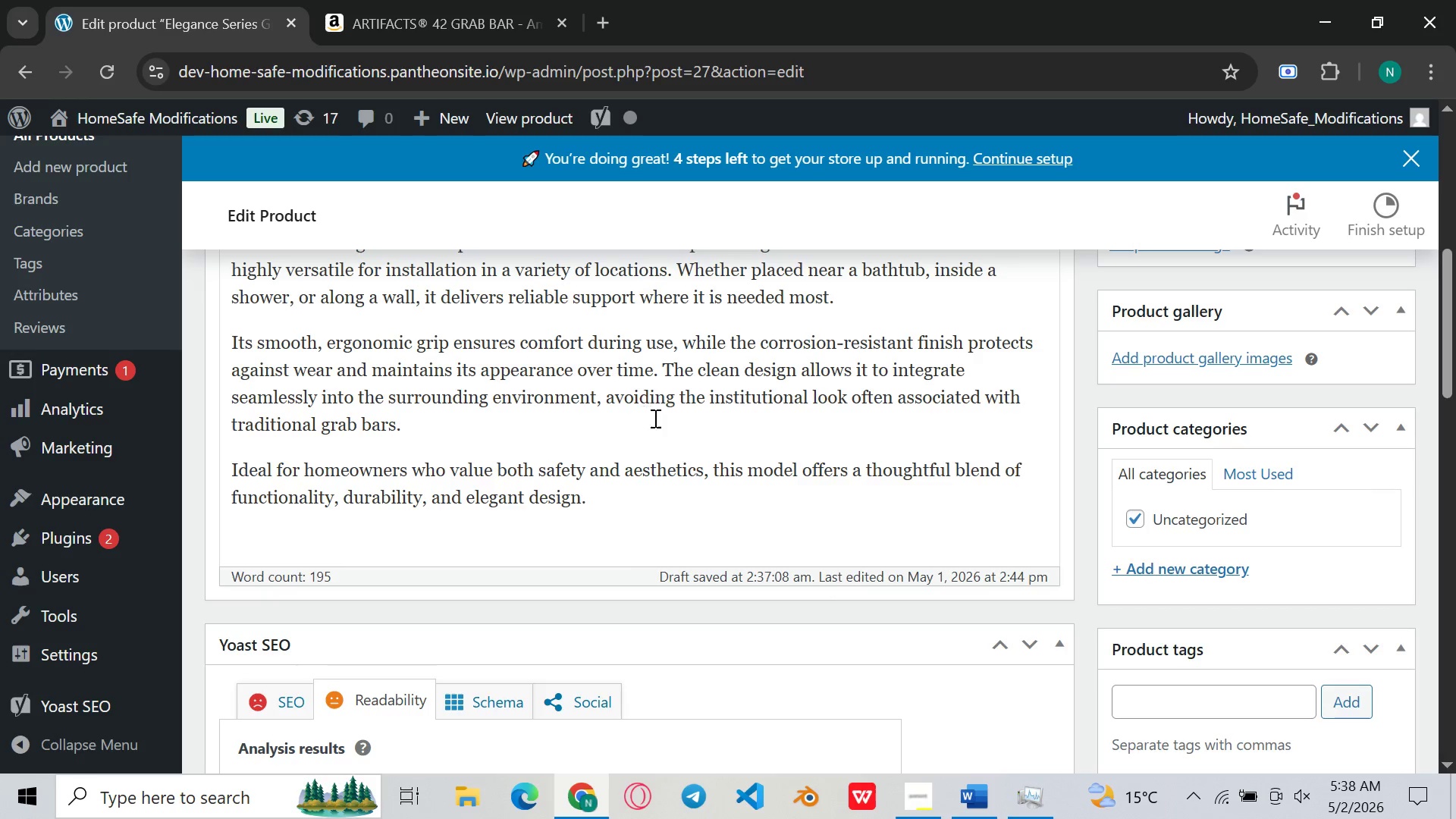 
left_click([606, 399])
 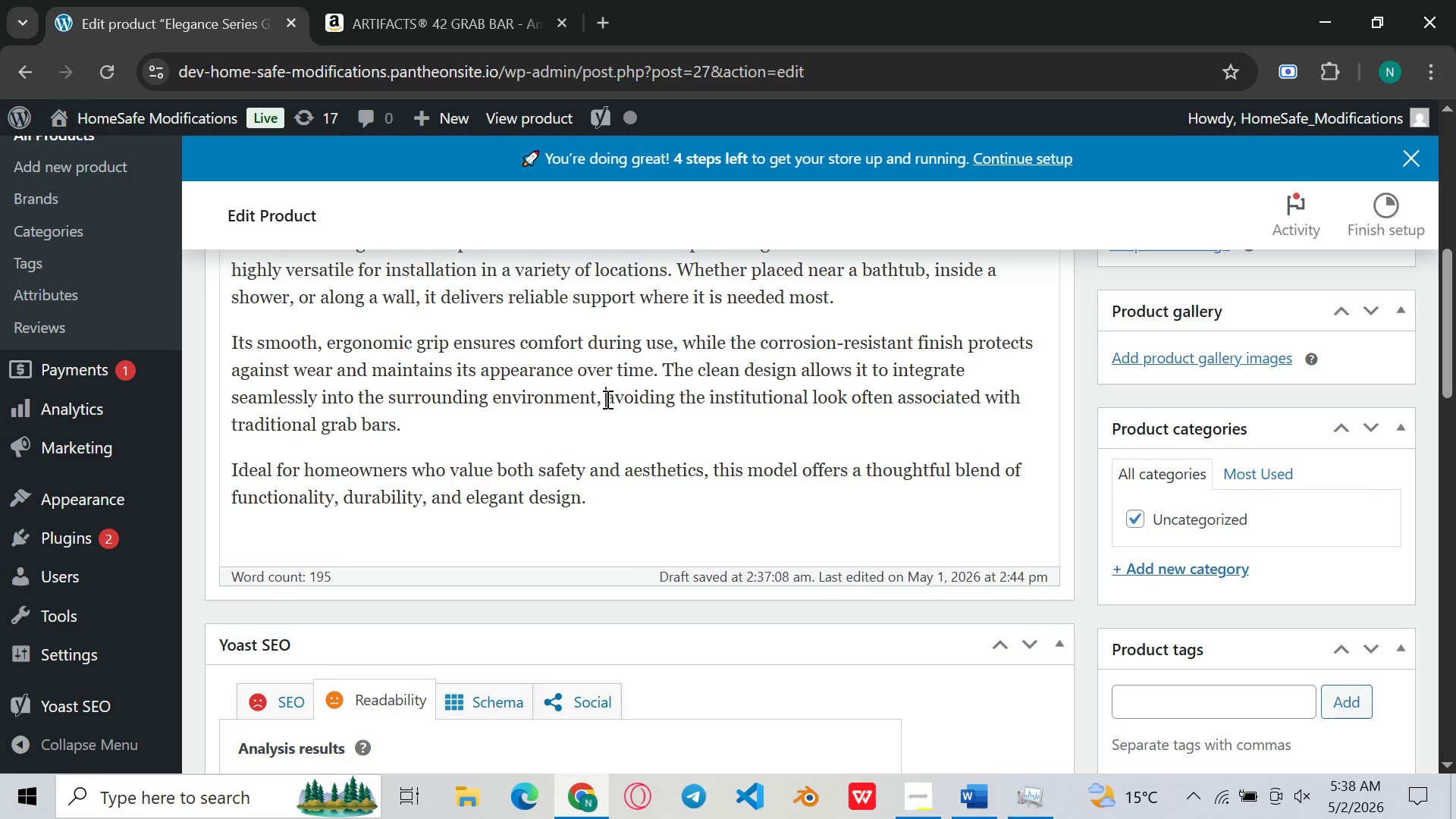 
key(Equal)
 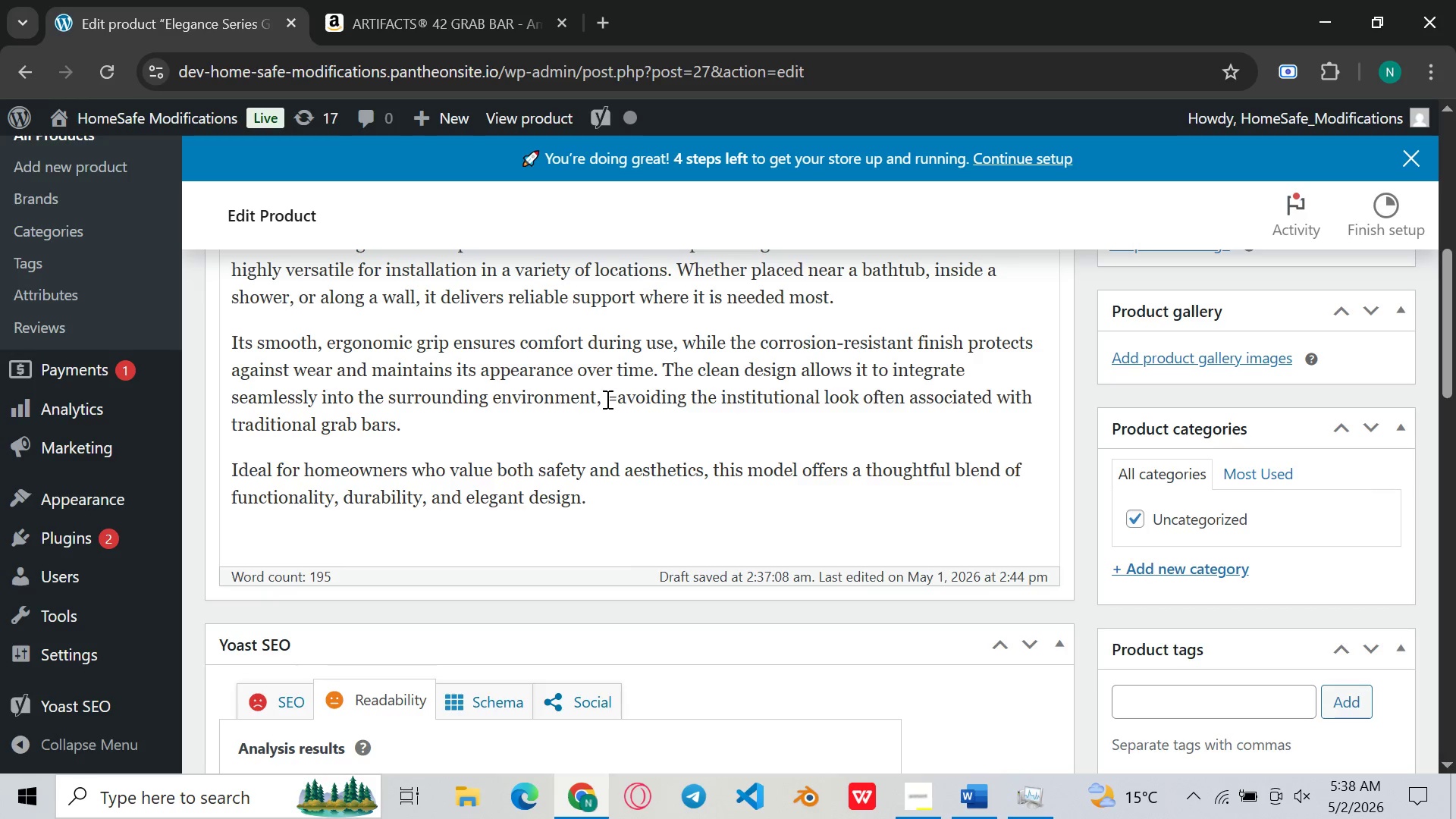 
key(Backspace)
 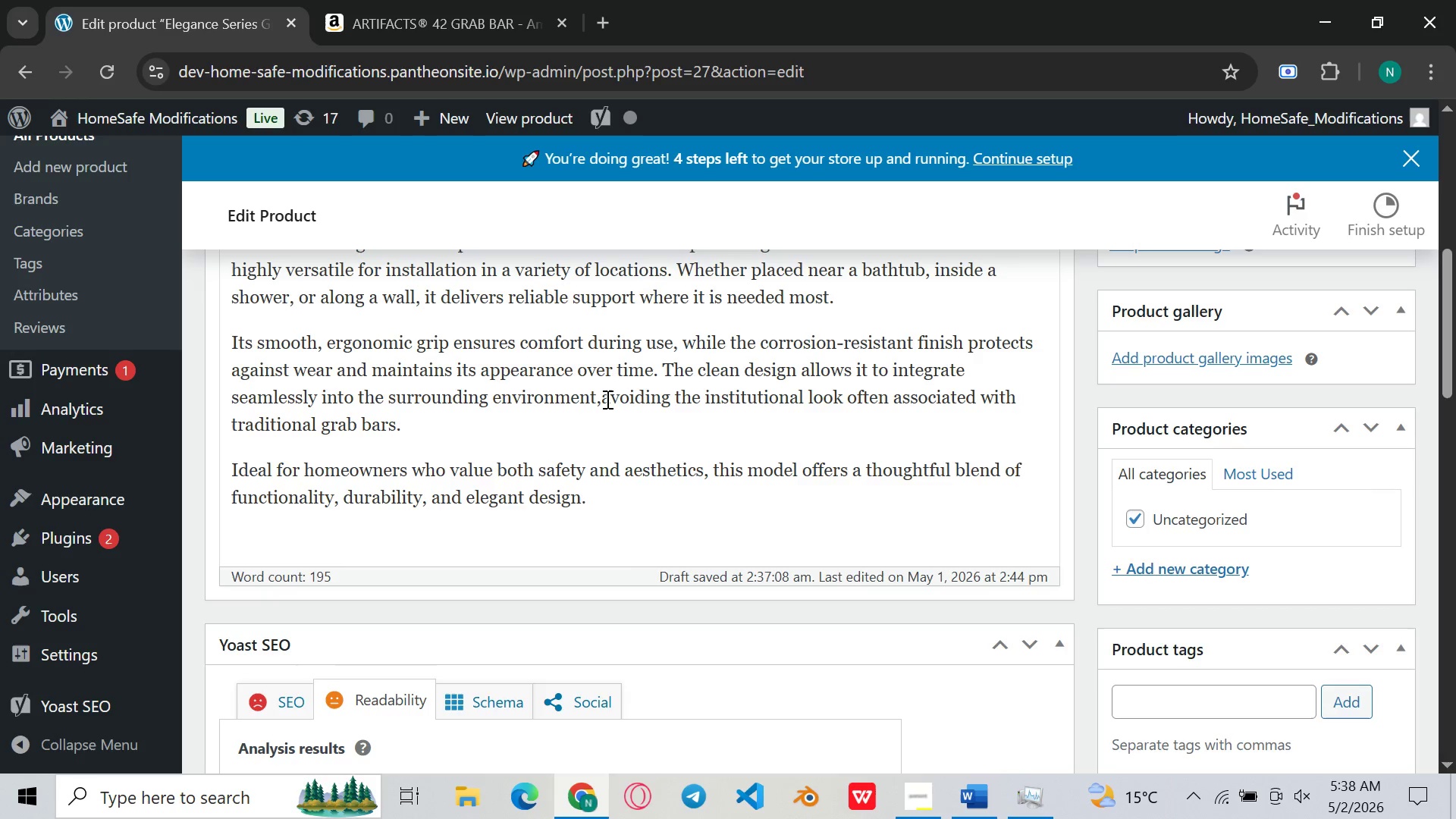 
key(Backspace)
 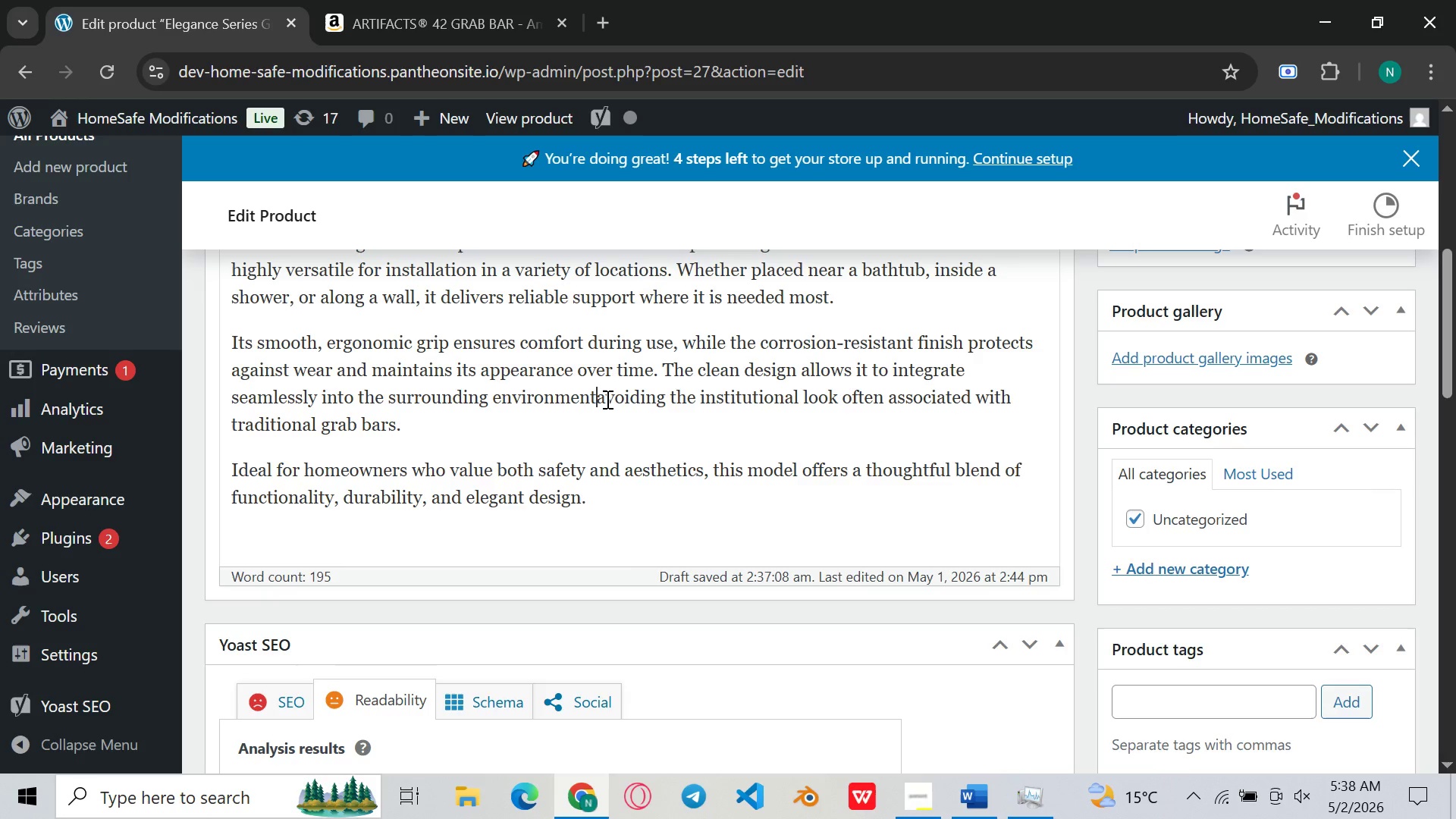 
key(Backspace)
 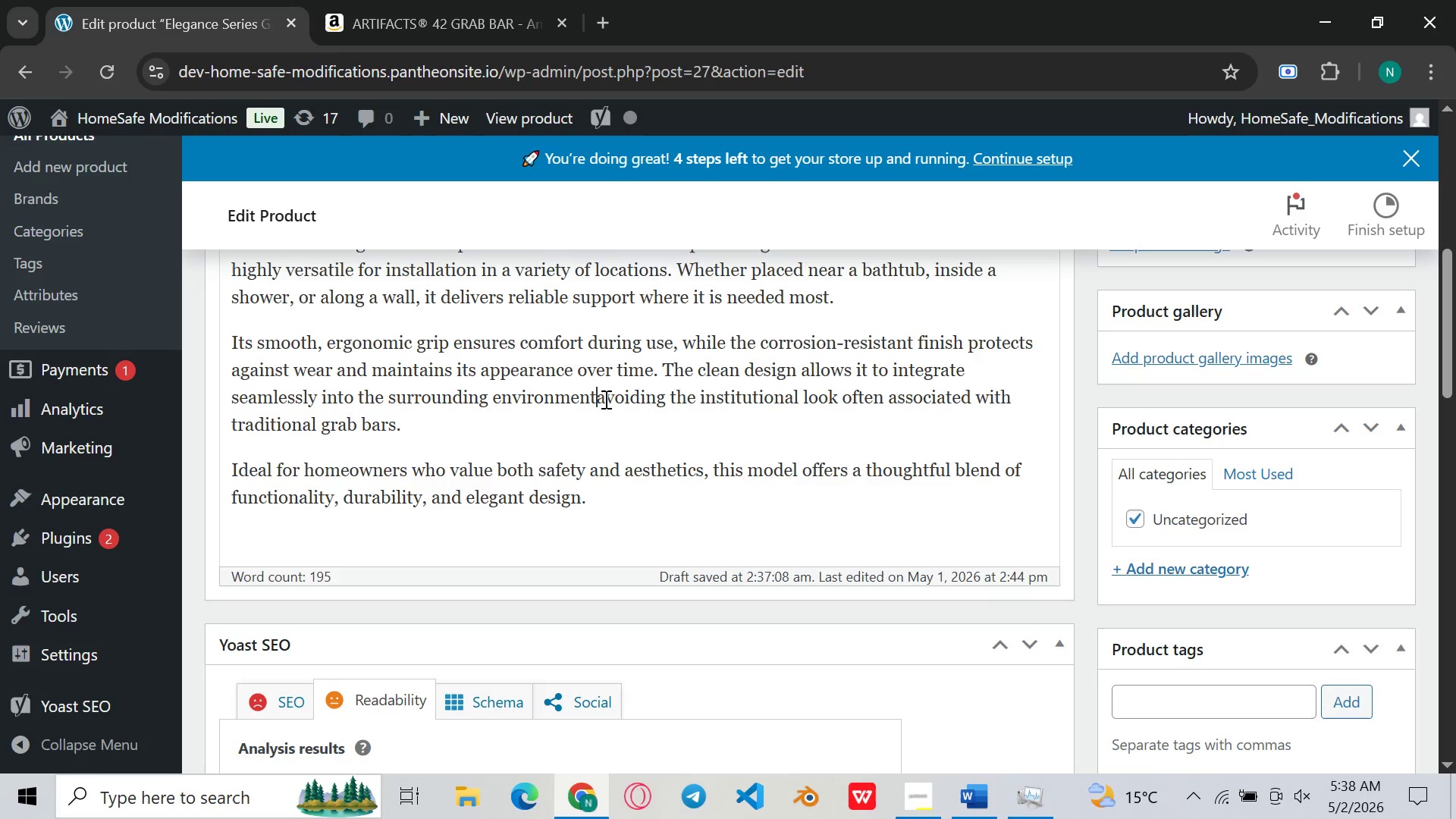 
key(Period)
 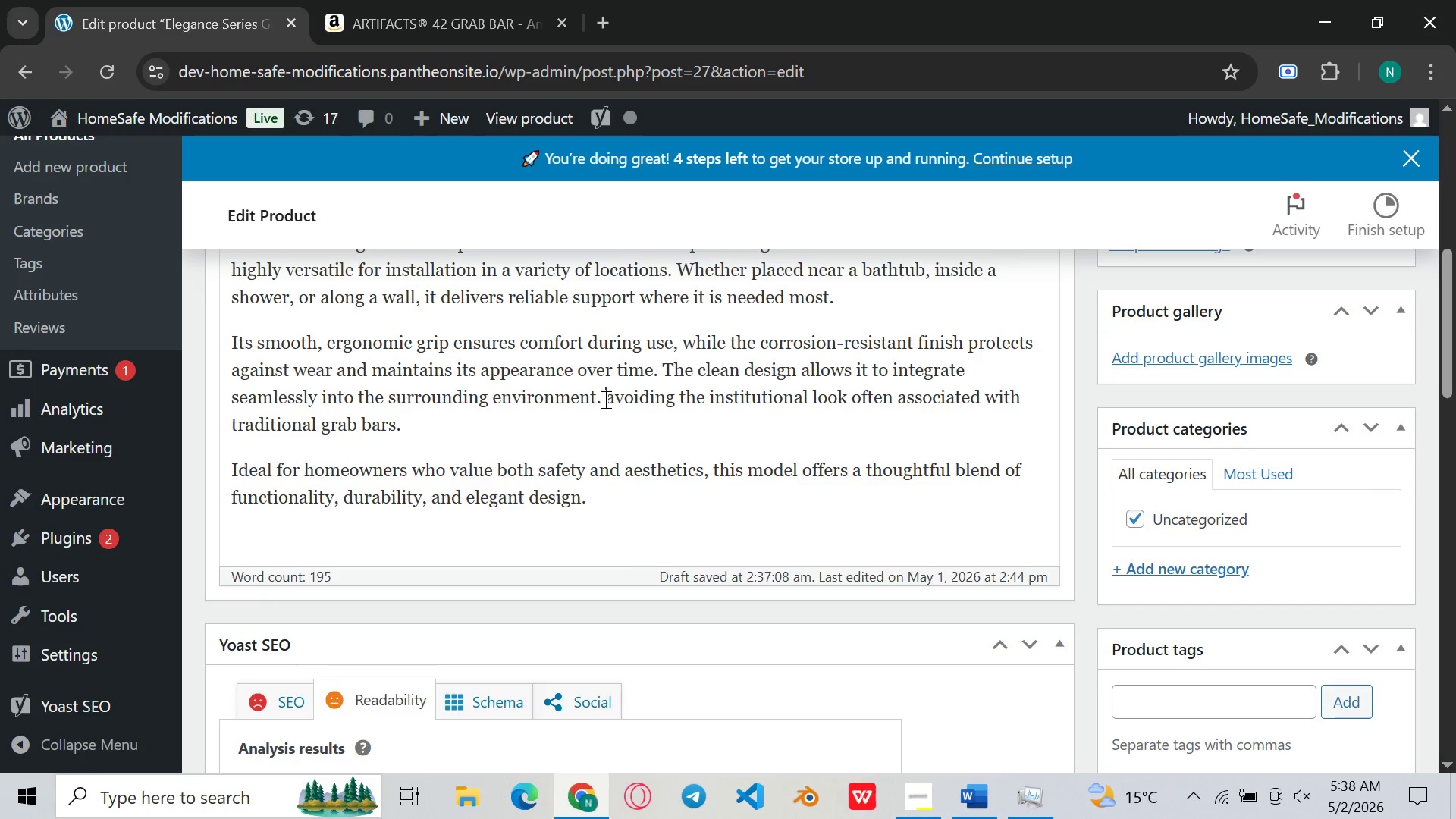 
key(Space)
 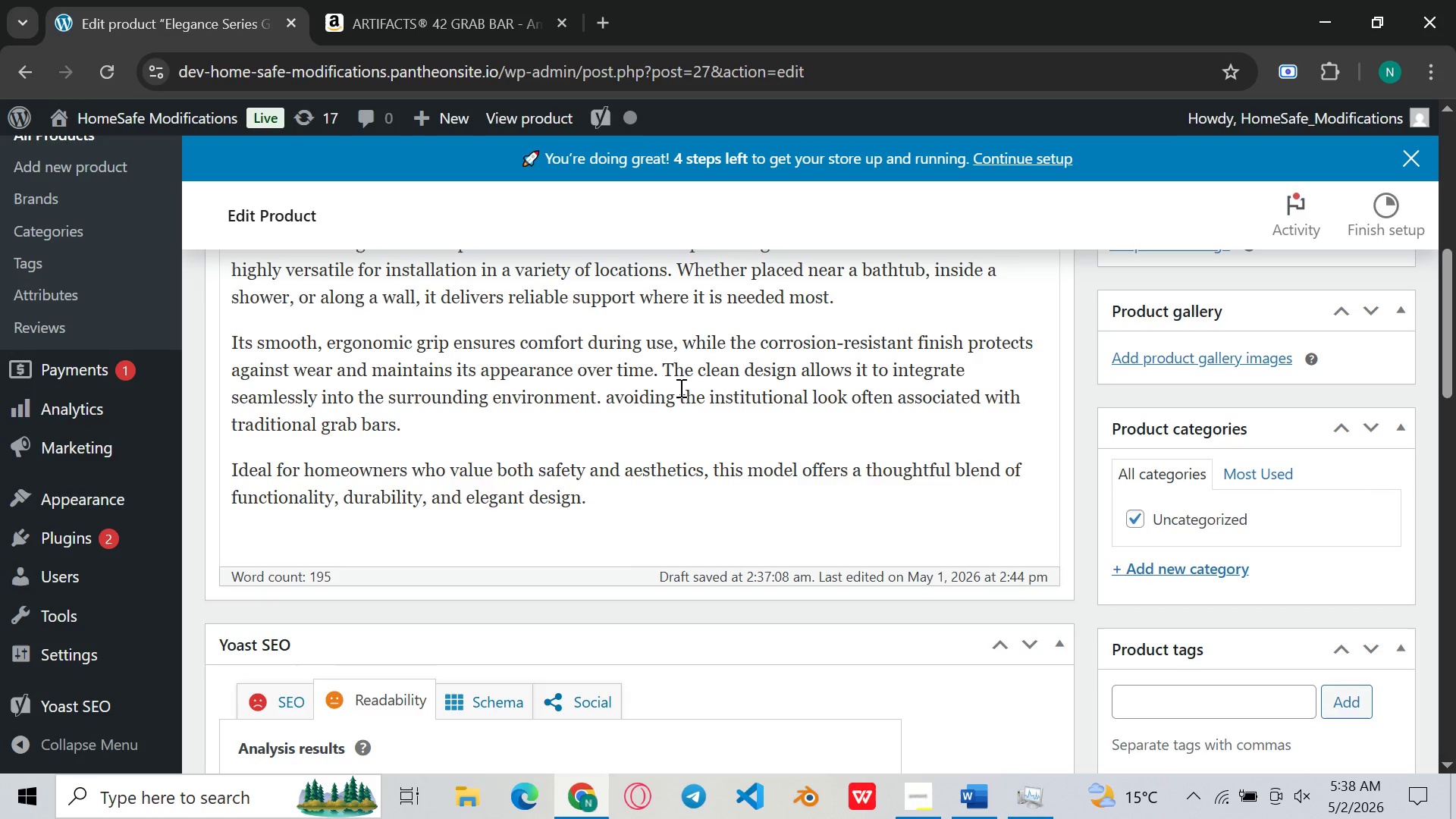 
type(IT )
 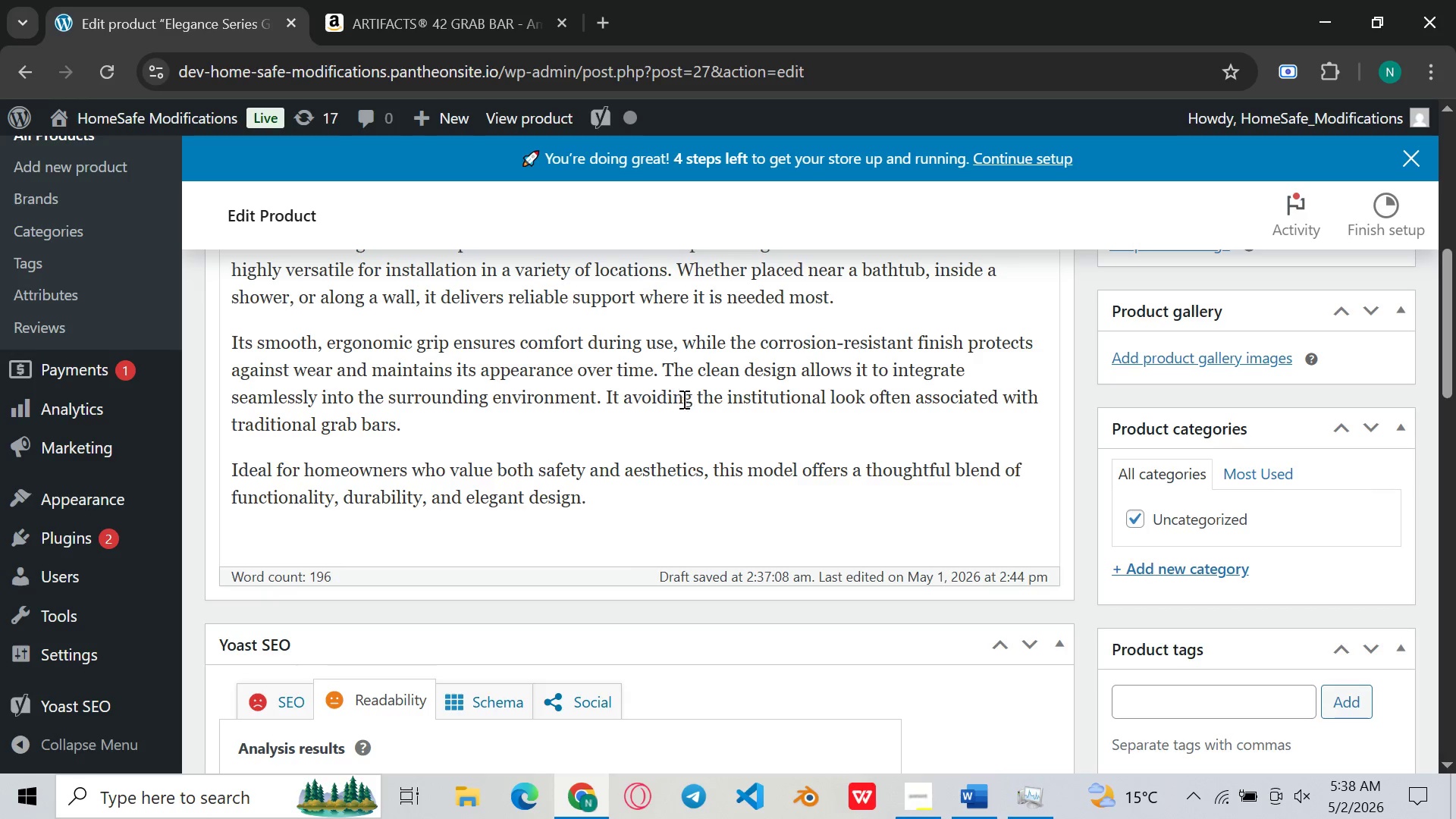 
left_click([695, 406])
 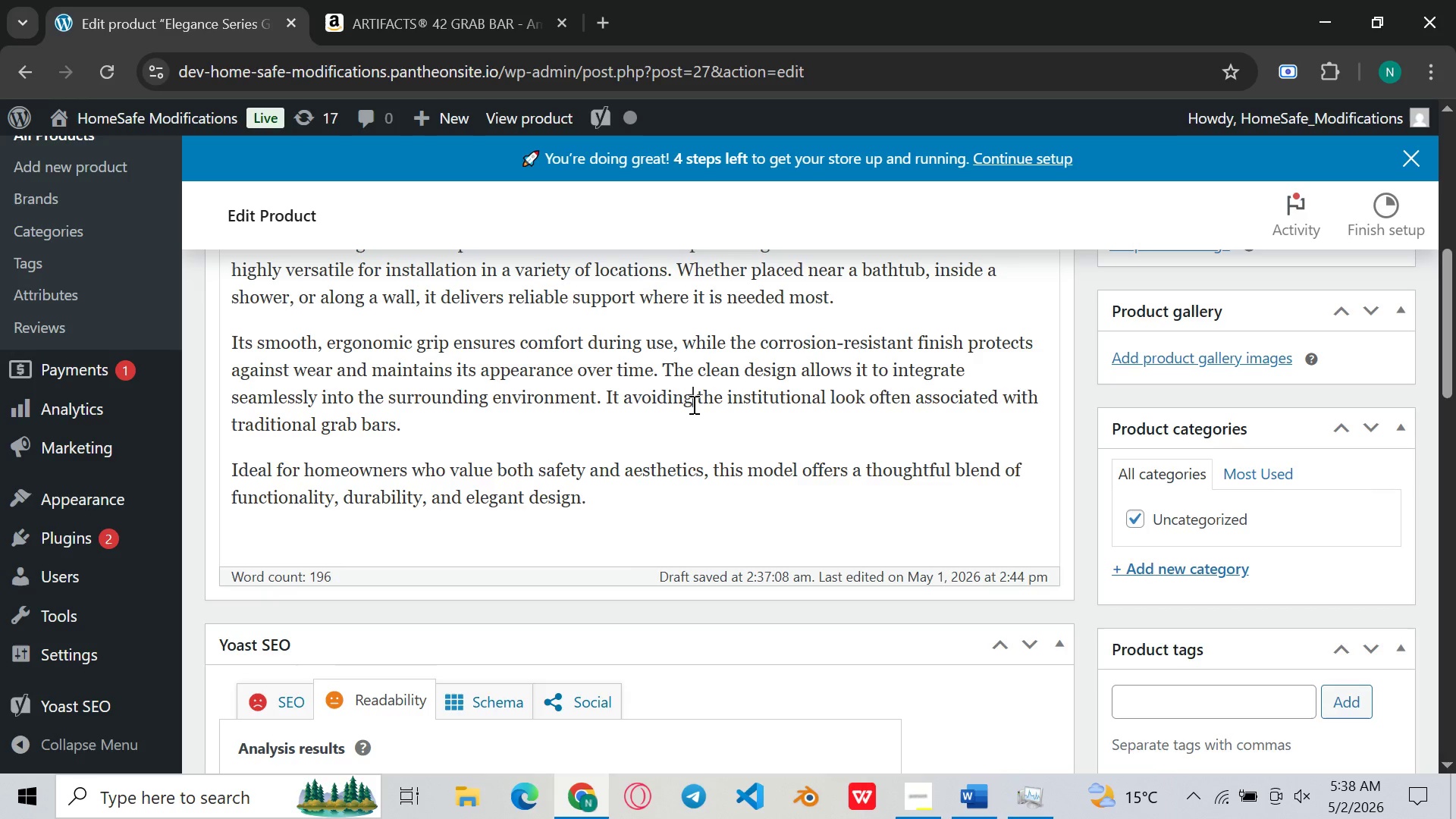 
left_click([692, 404])
 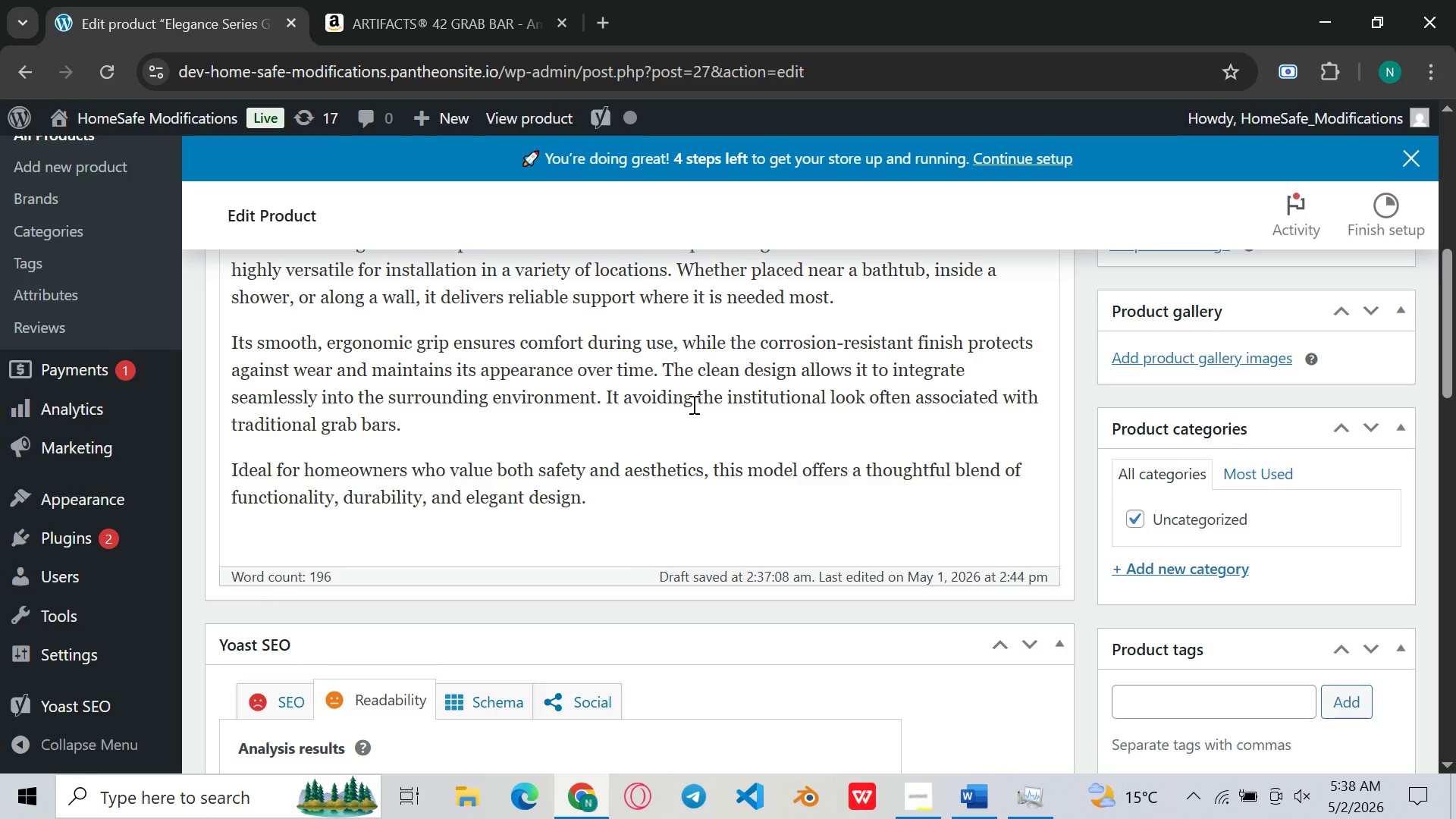 
key(Backspace)
key(Backspace)
key(Backspace)
type(es)
 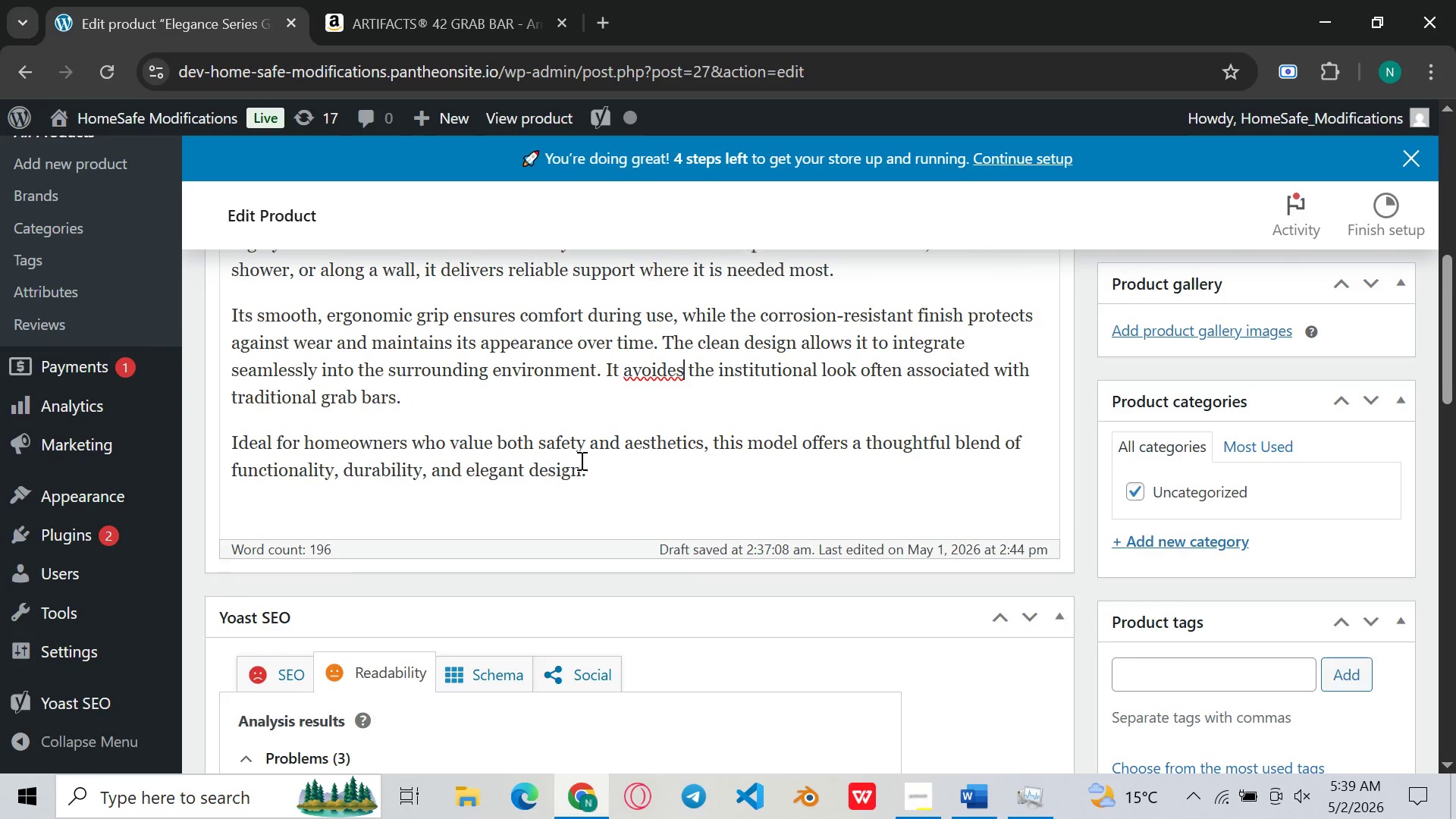 
key(Space)
 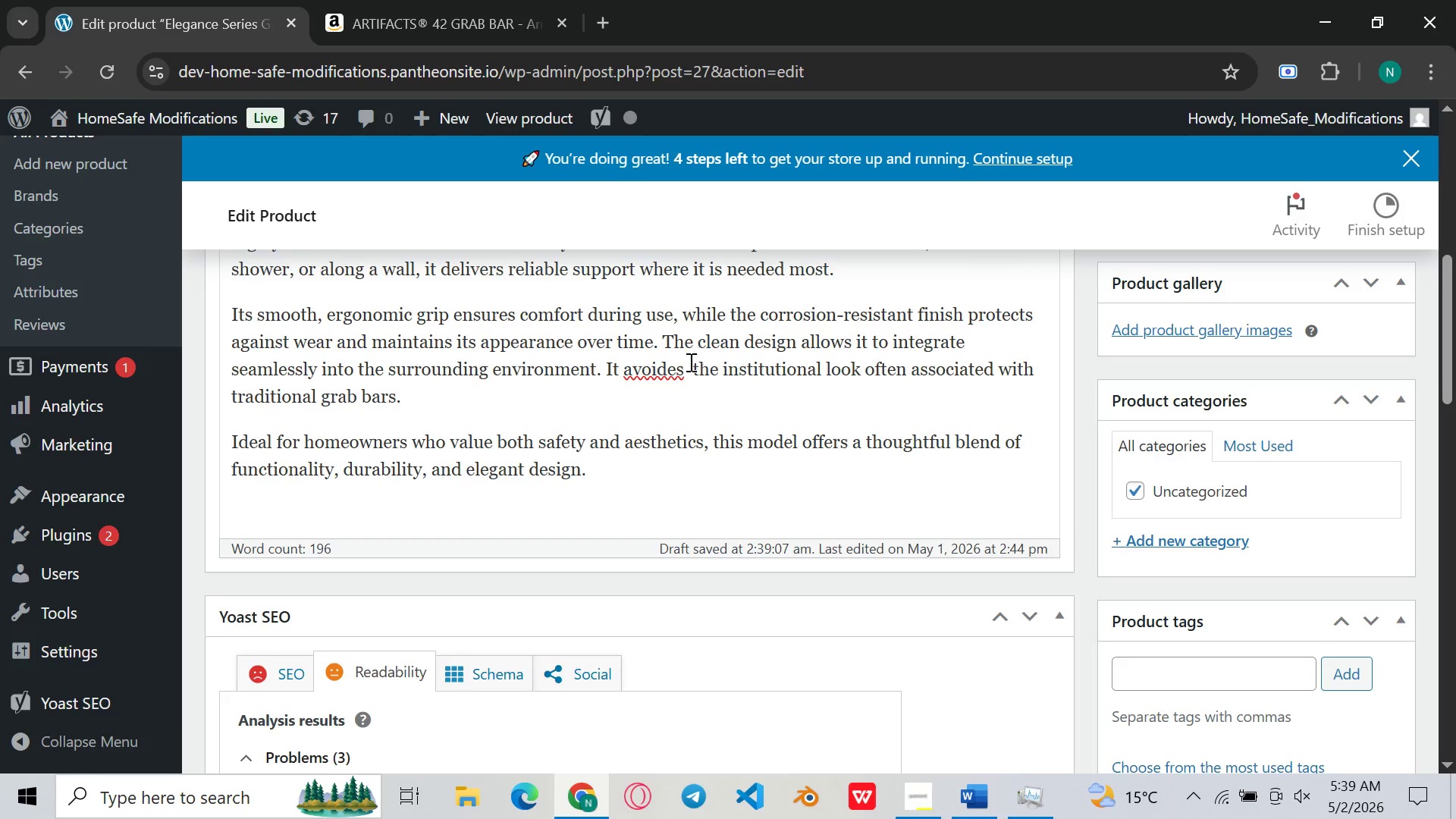 
left_click([679, 370])
 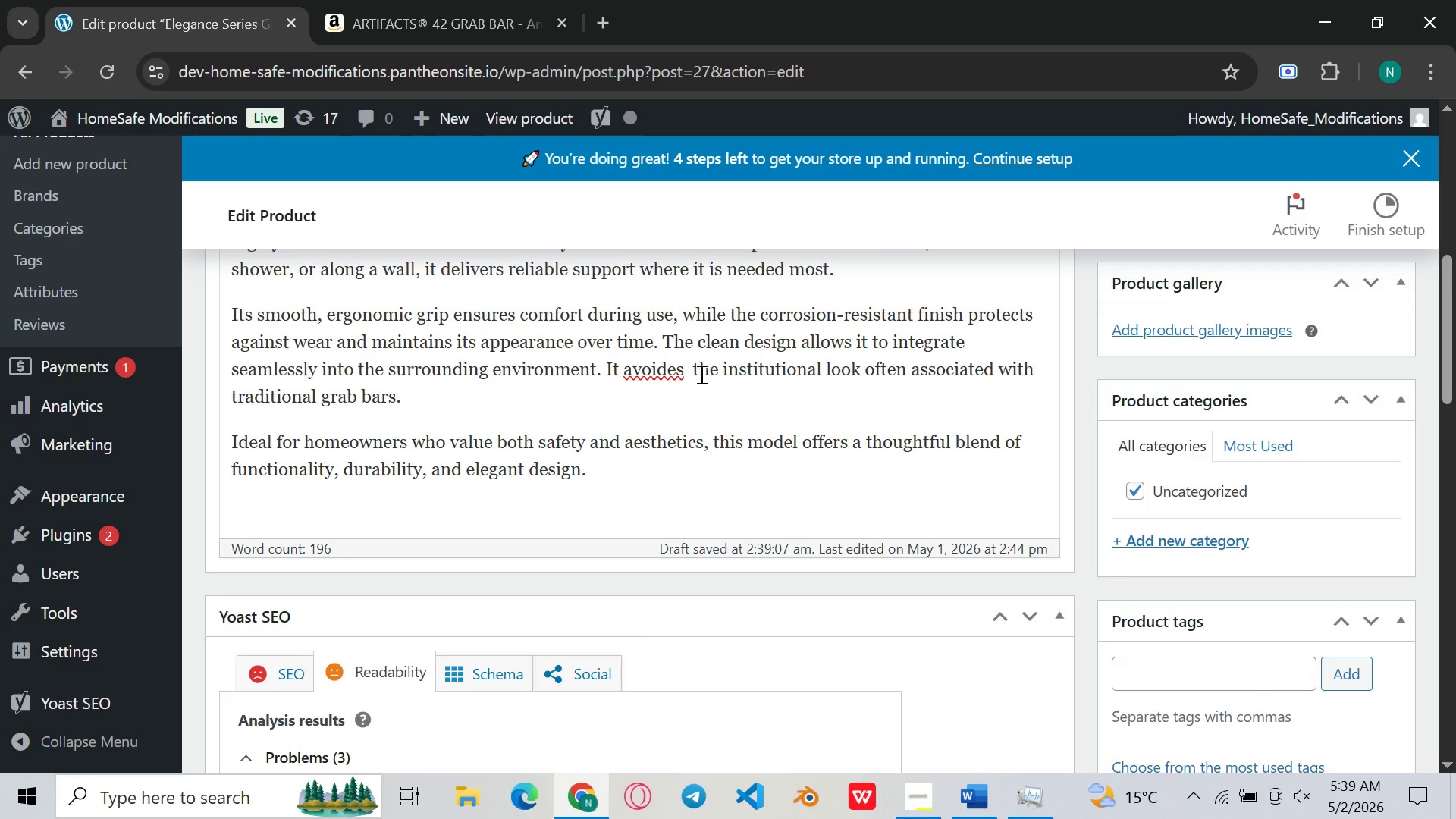 
key(Backspace)
 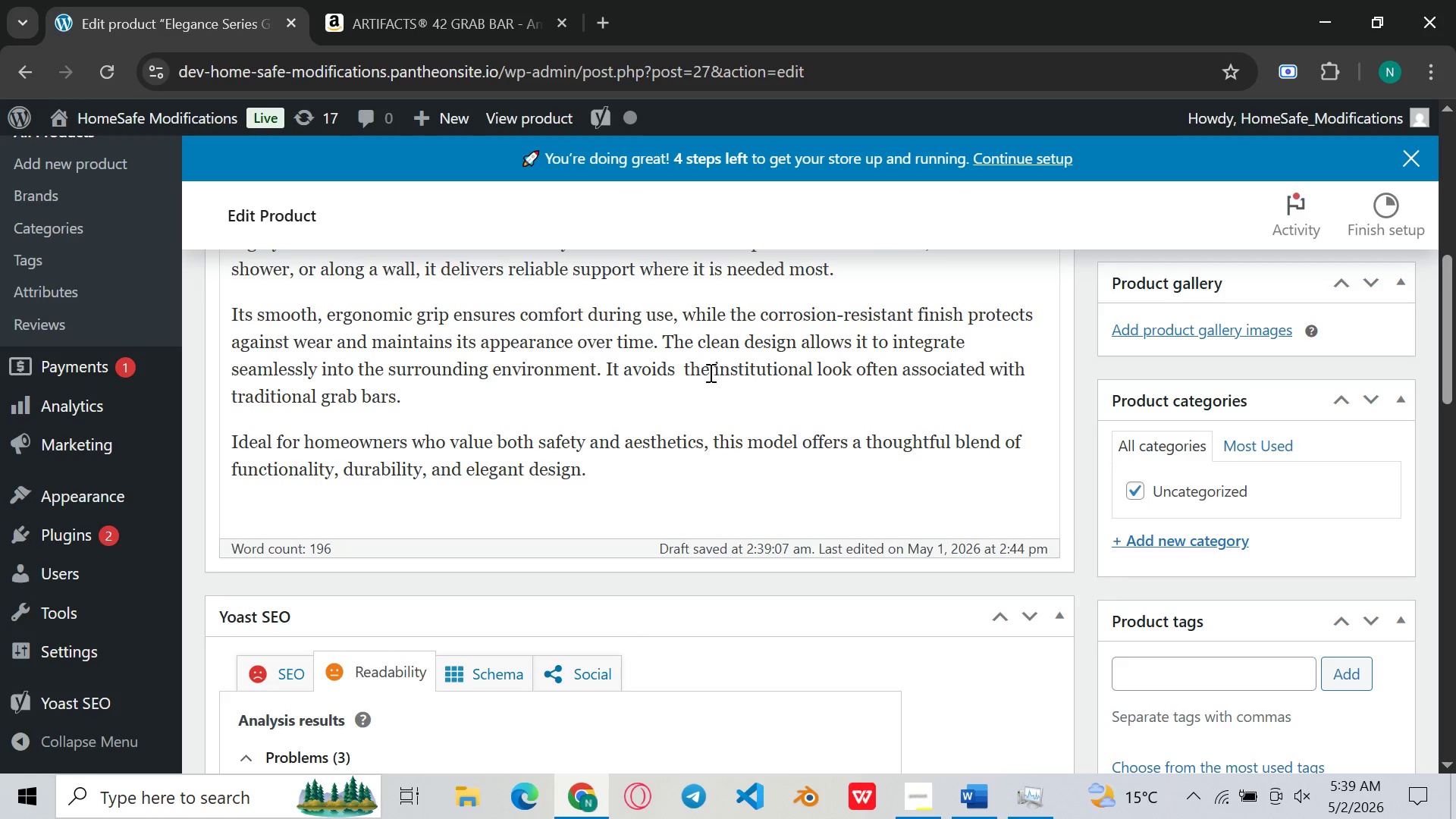 
left_click([731, 375])
 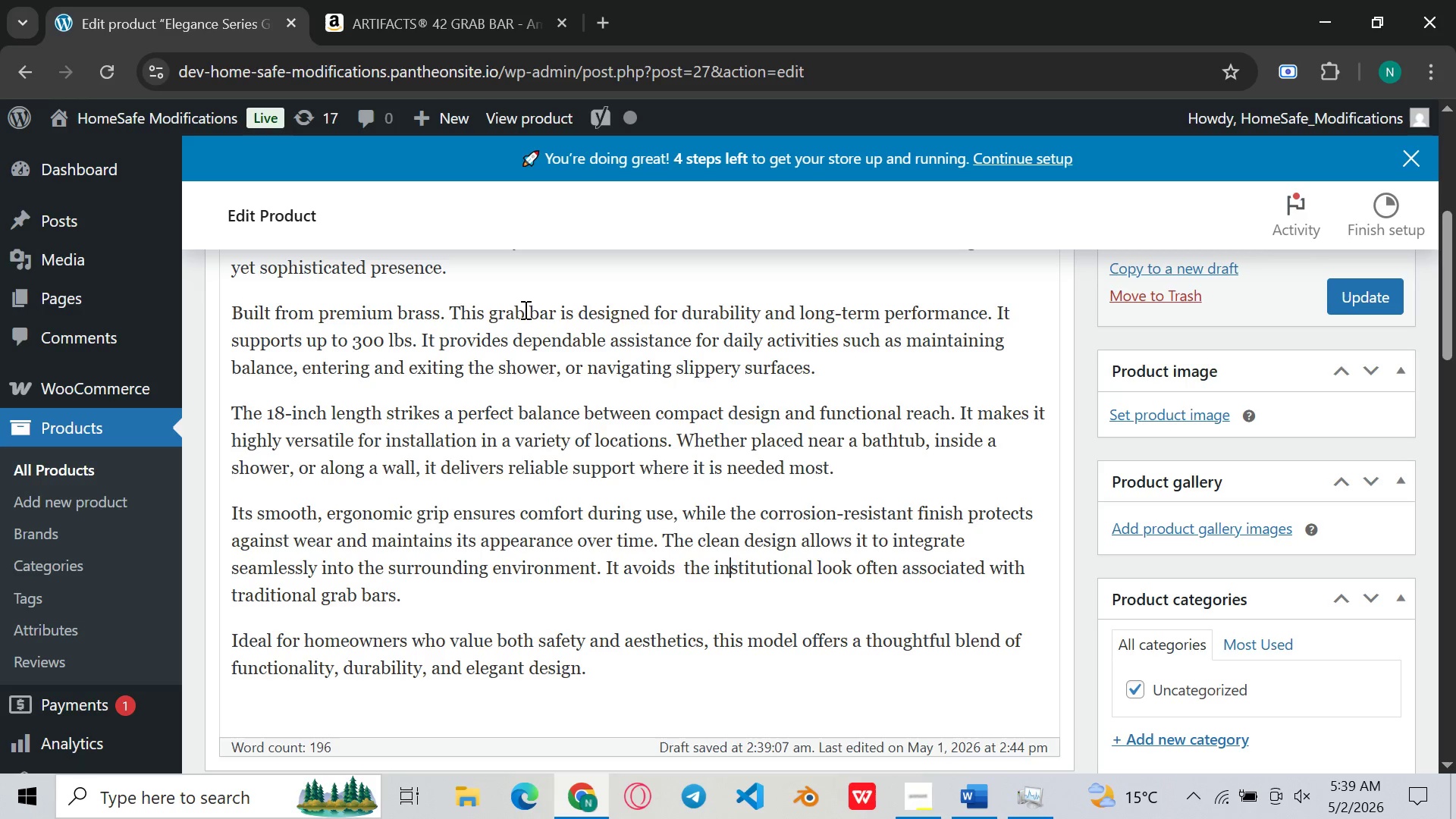 
wait(44.41)
 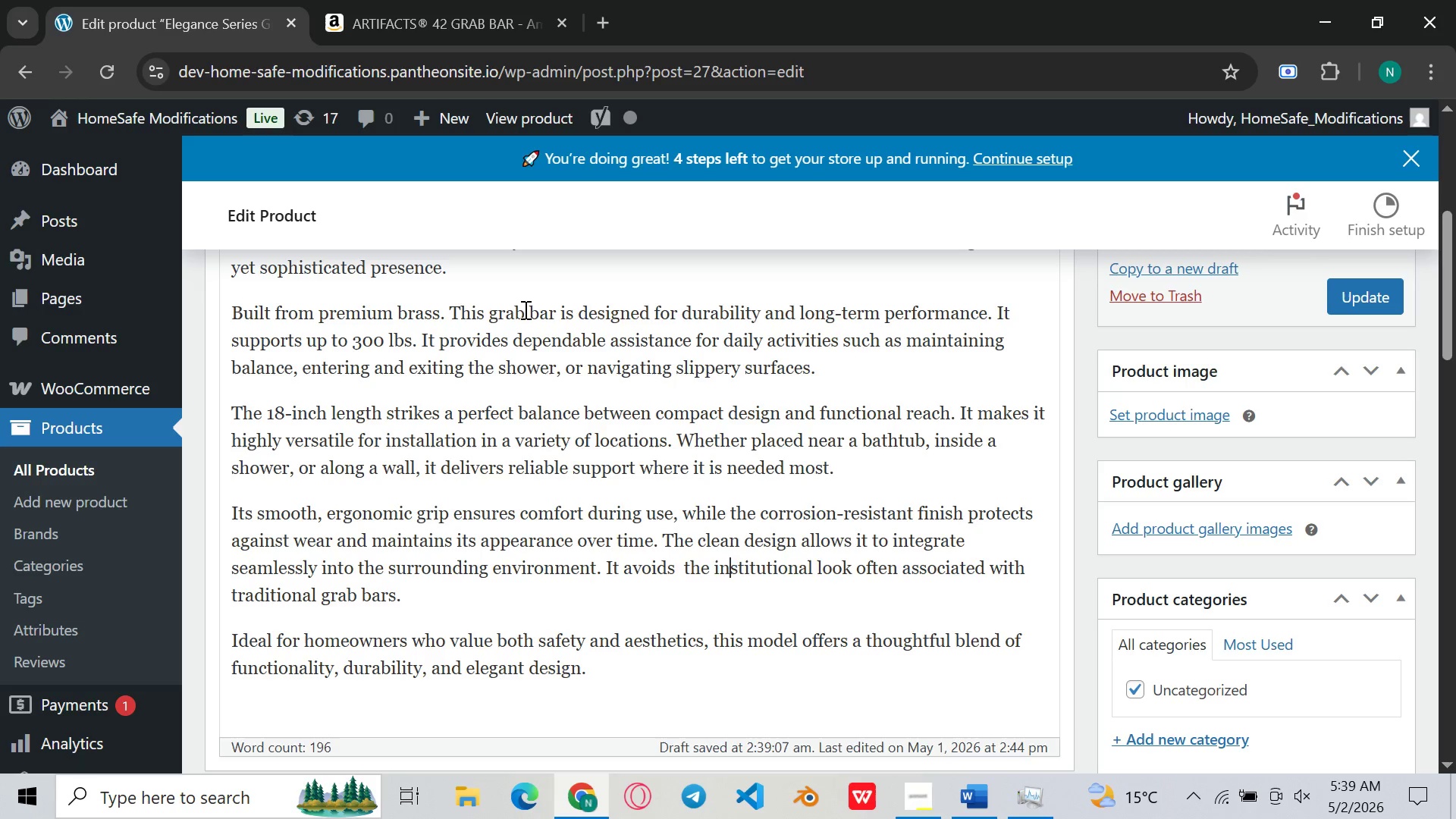 
left_click_drag(start_coordinate=[557, 367], to_coordinate=[809, 369])
 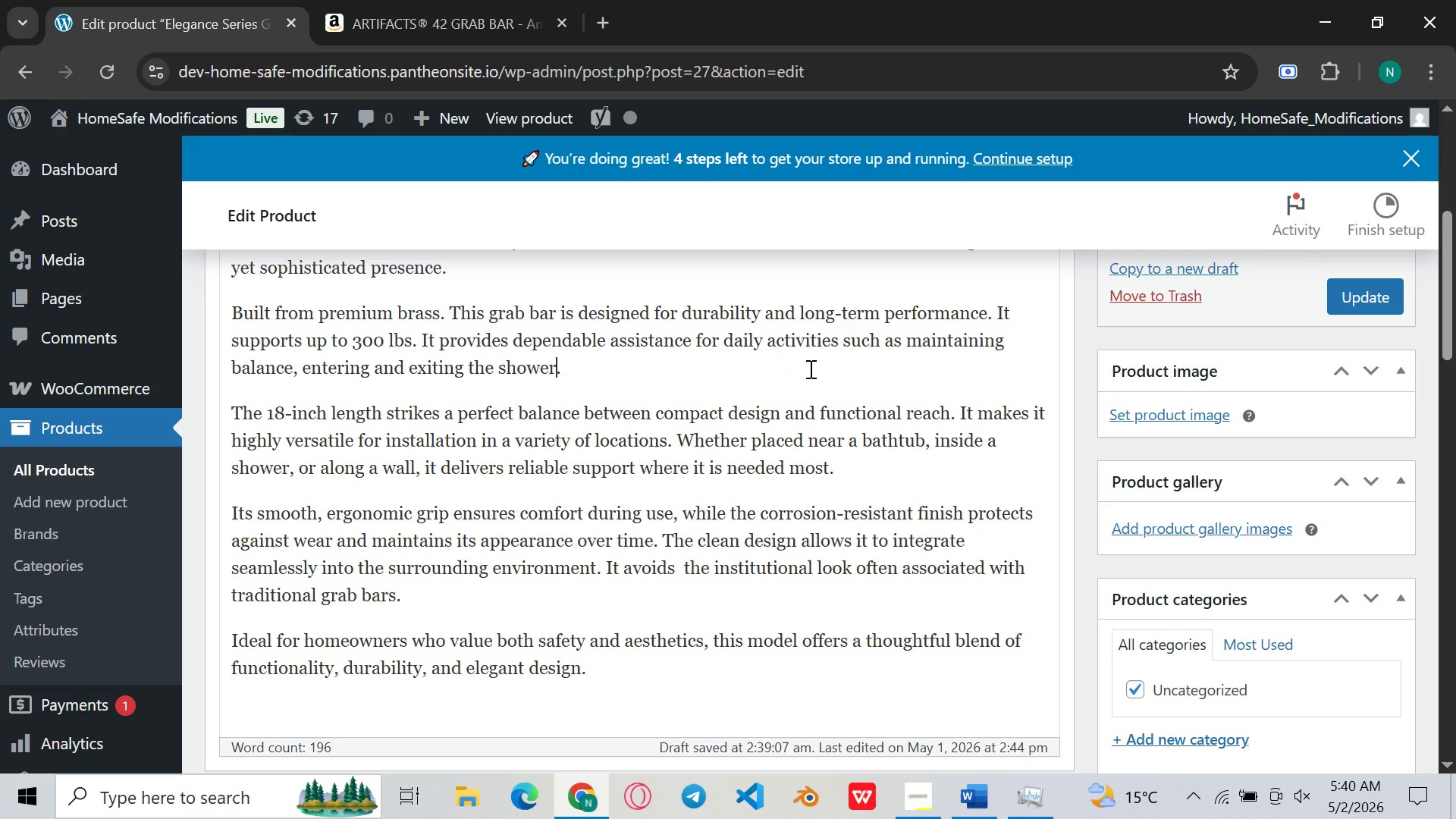 
key(Backspace)
 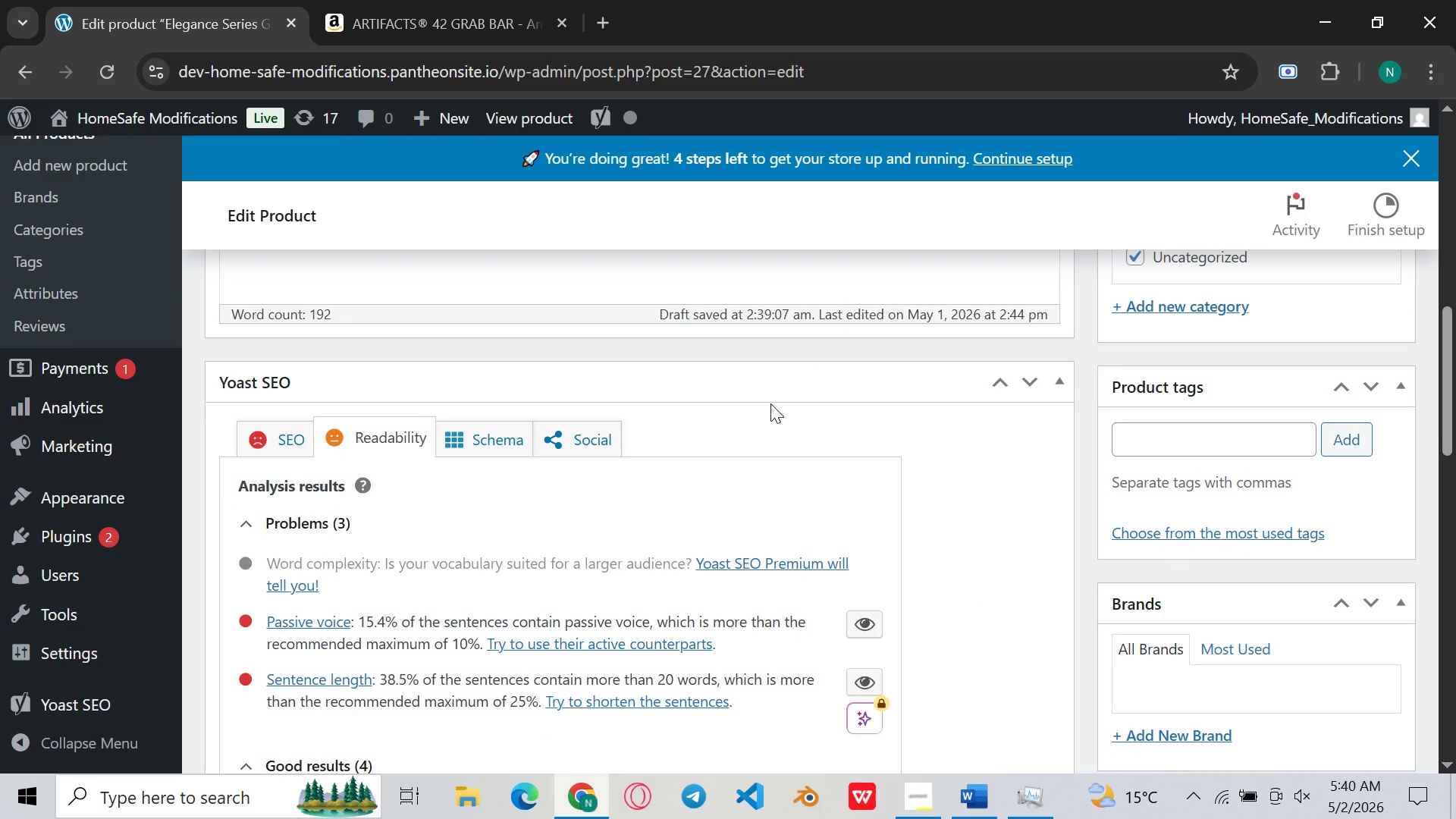 
wait(6.8)
 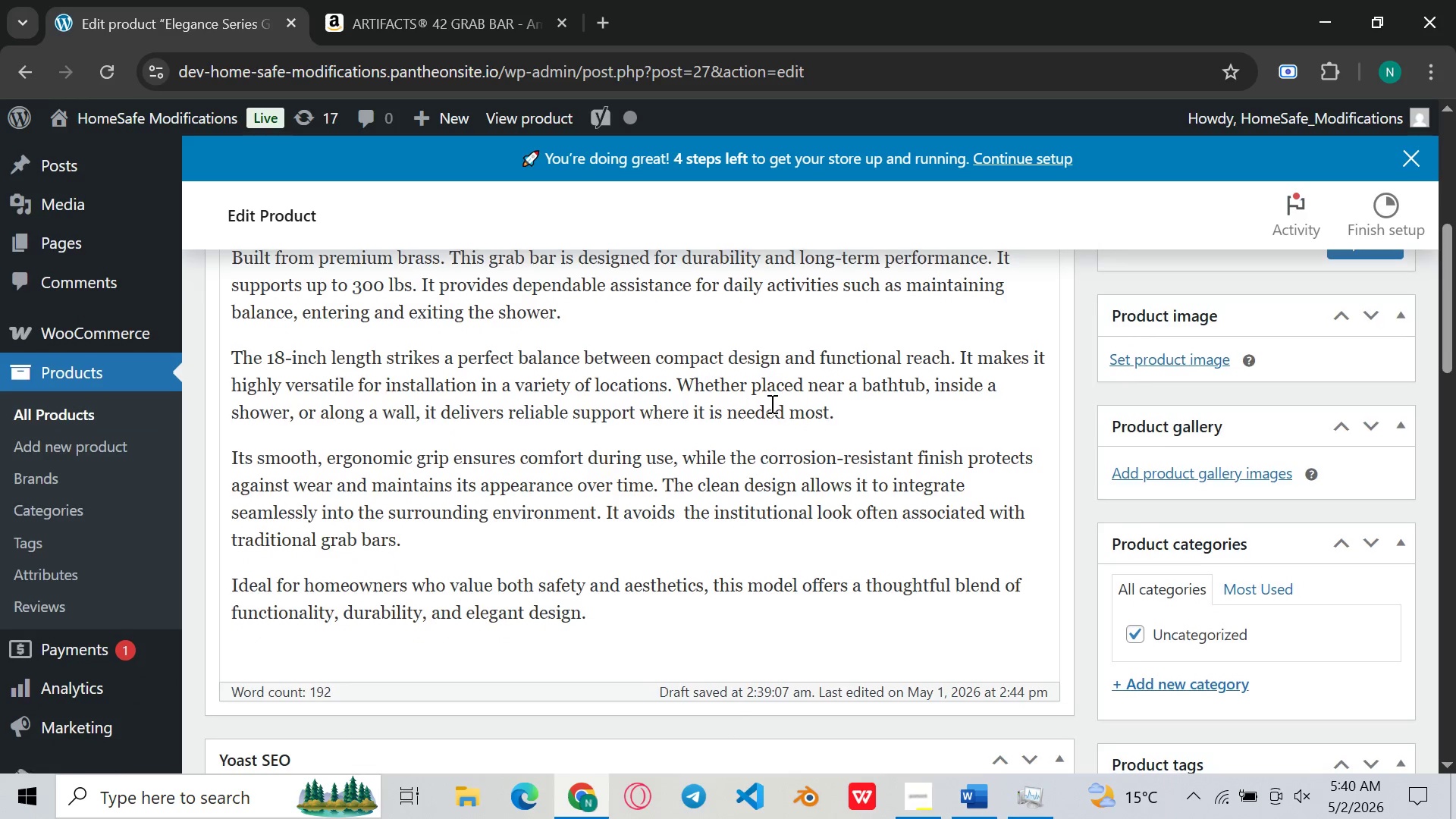 
left_click([769, 419])
 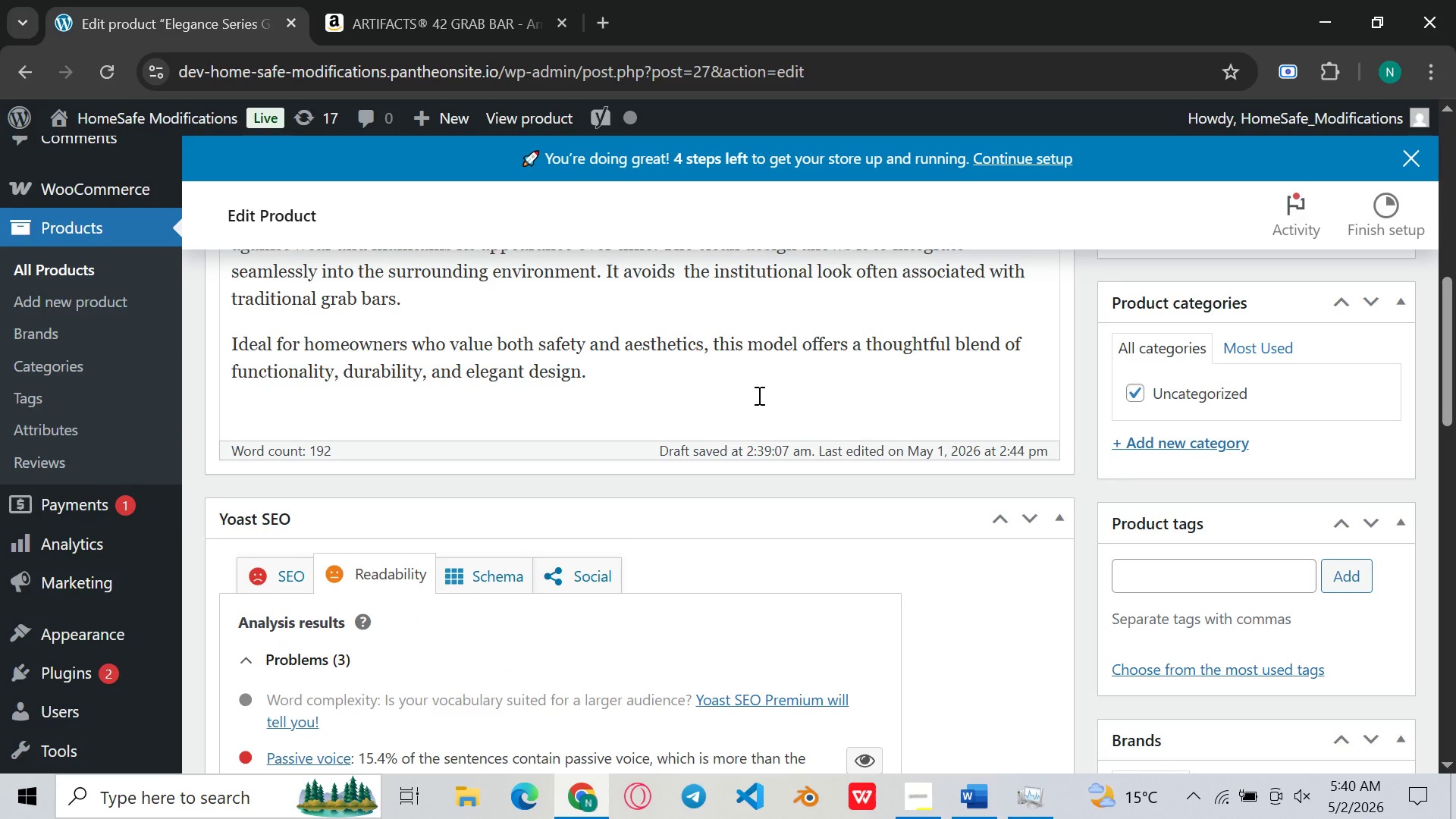 
left_click([758, 395])
 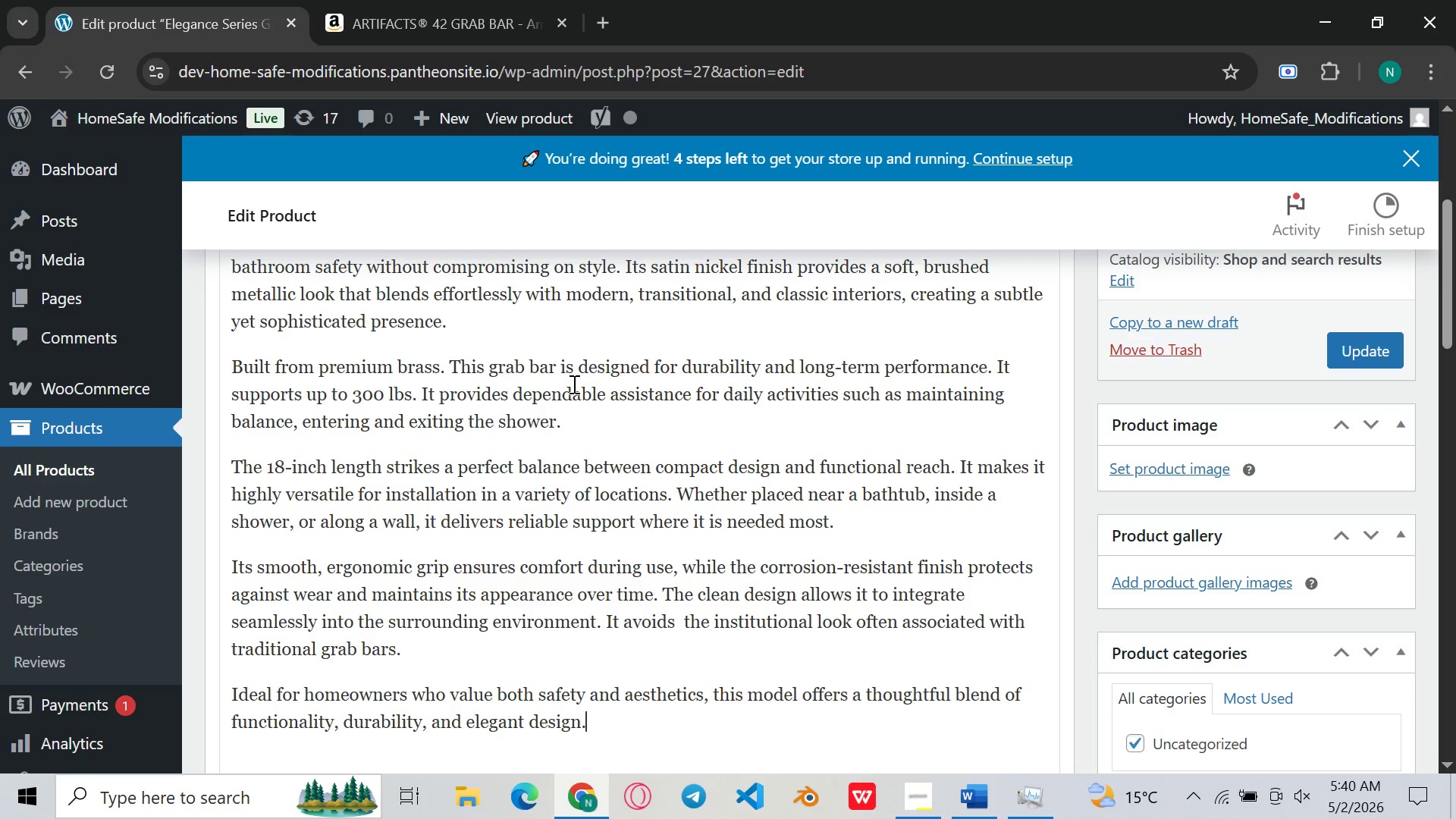 
wait(17.62)
 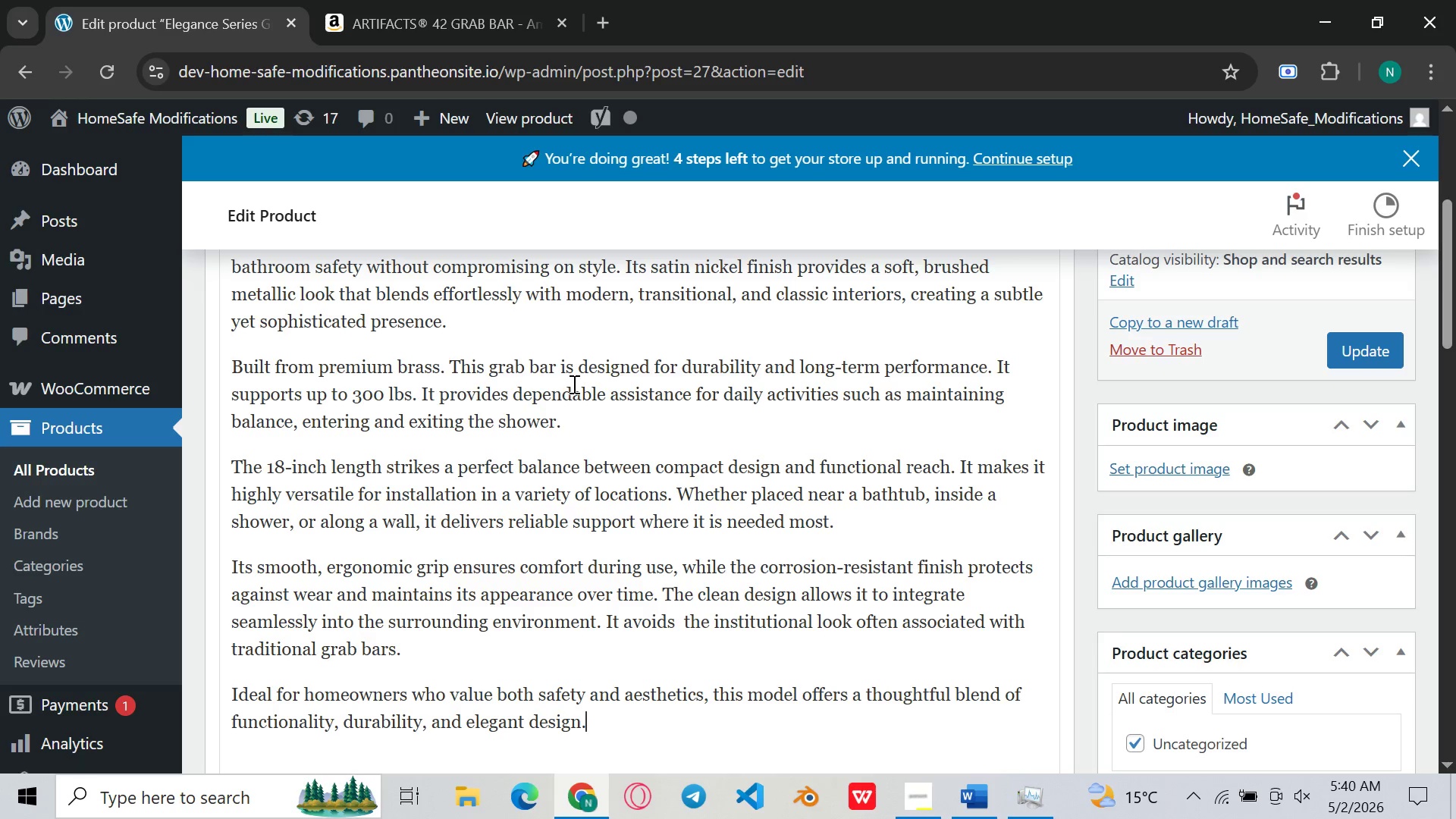 
left_click([238, 368])
 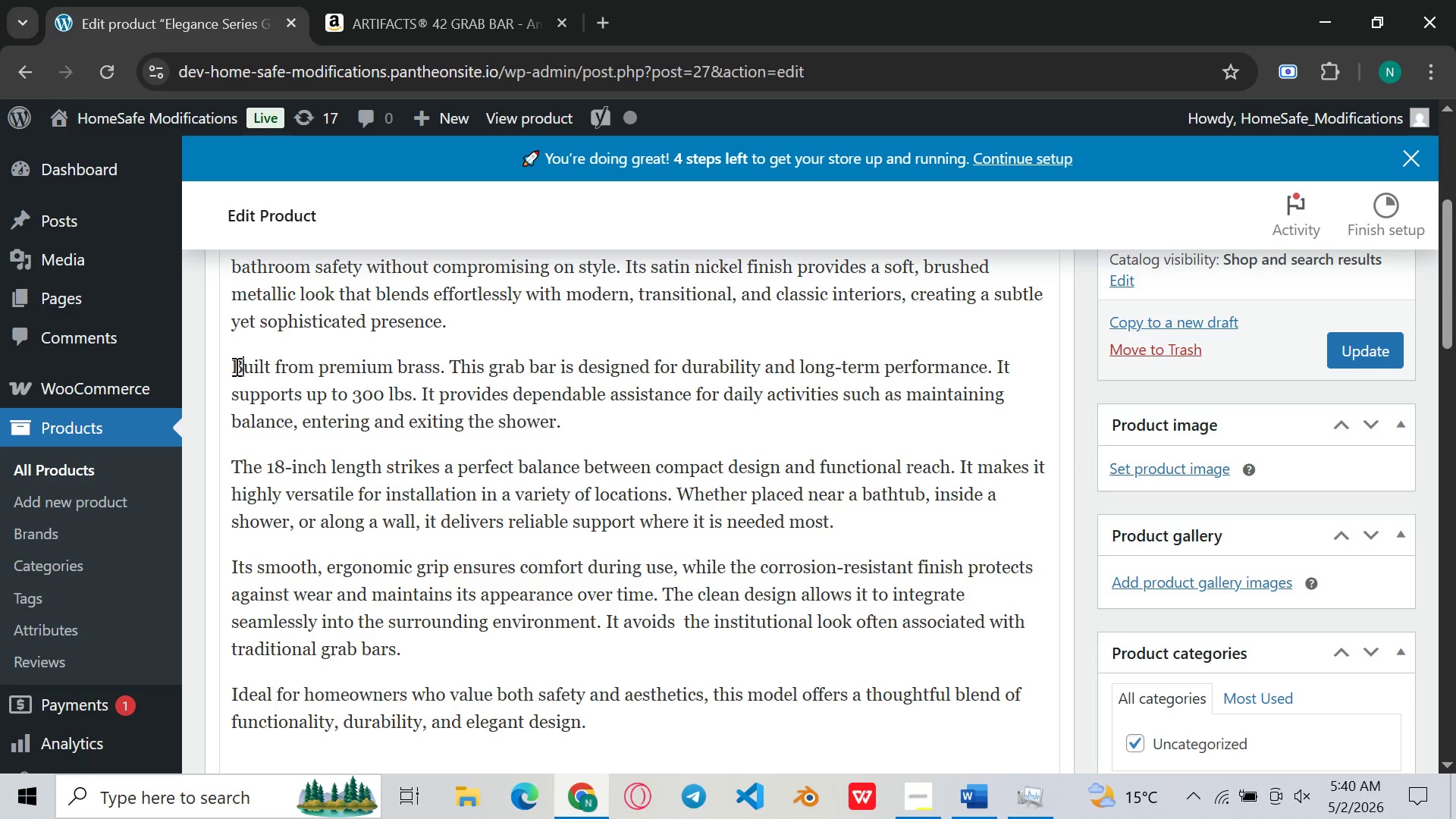 
left_click([235, 366])
 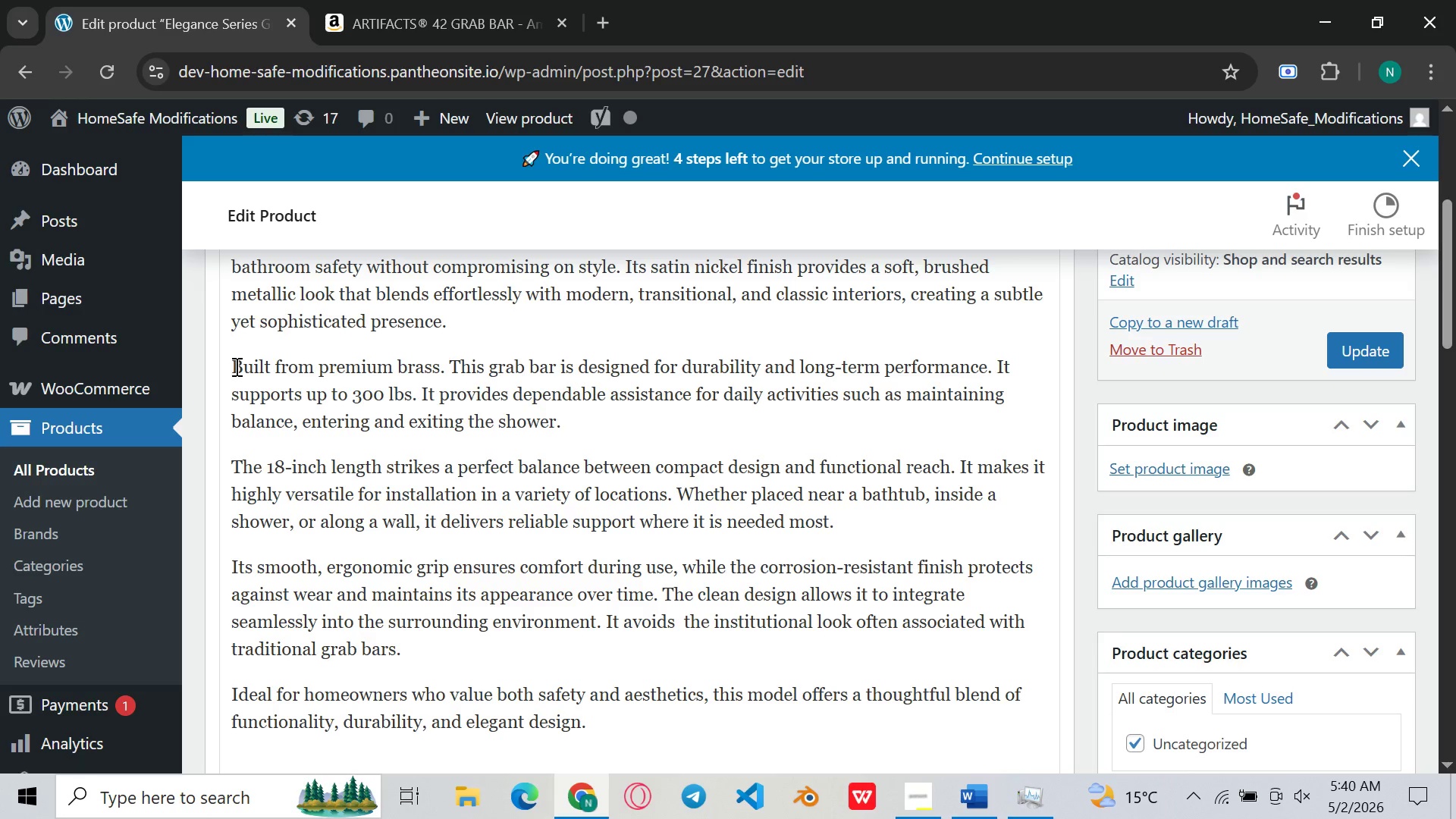 
wait(10.05)
 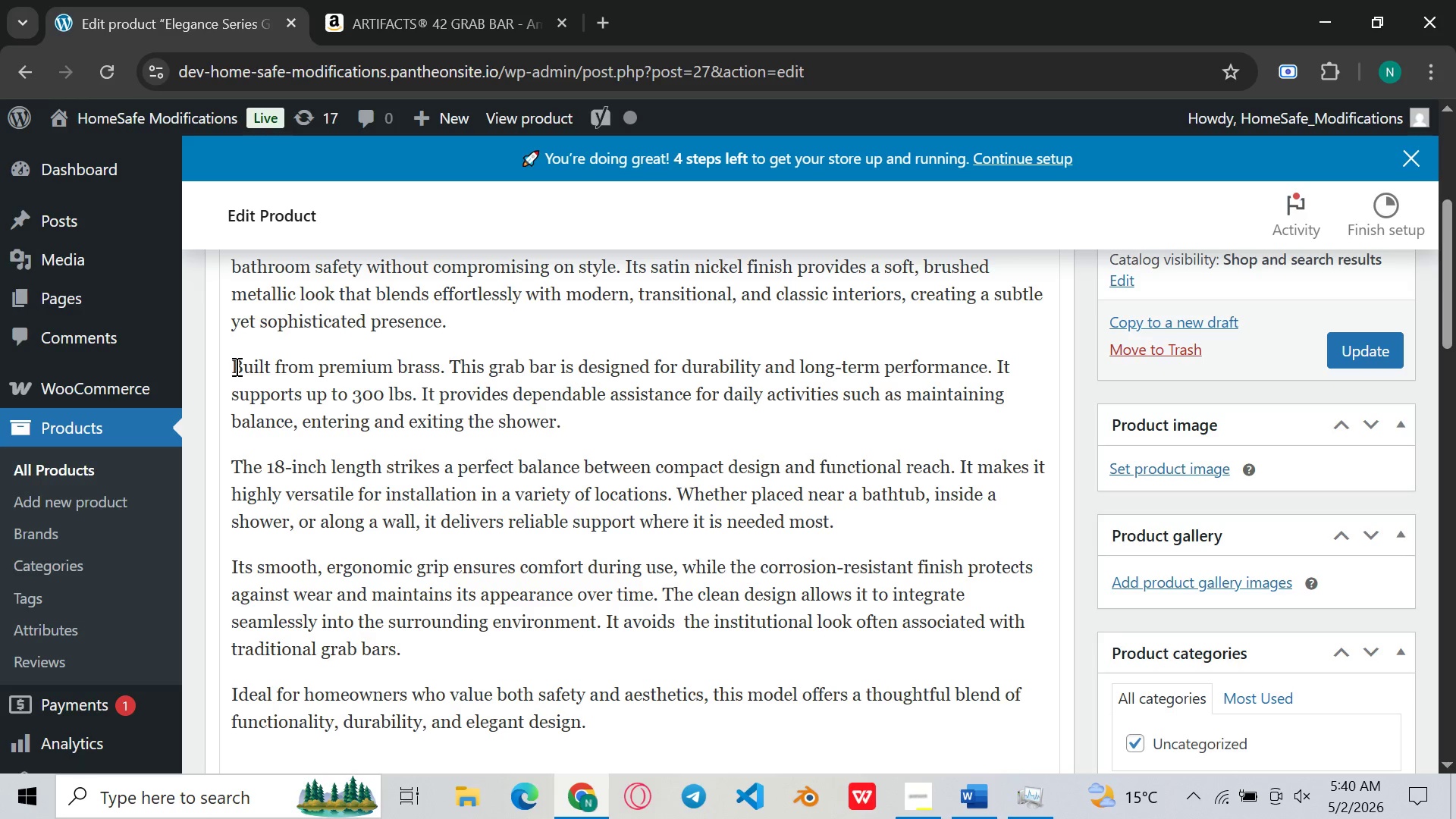 
type(WW)
key(Backspace)
type(e )
 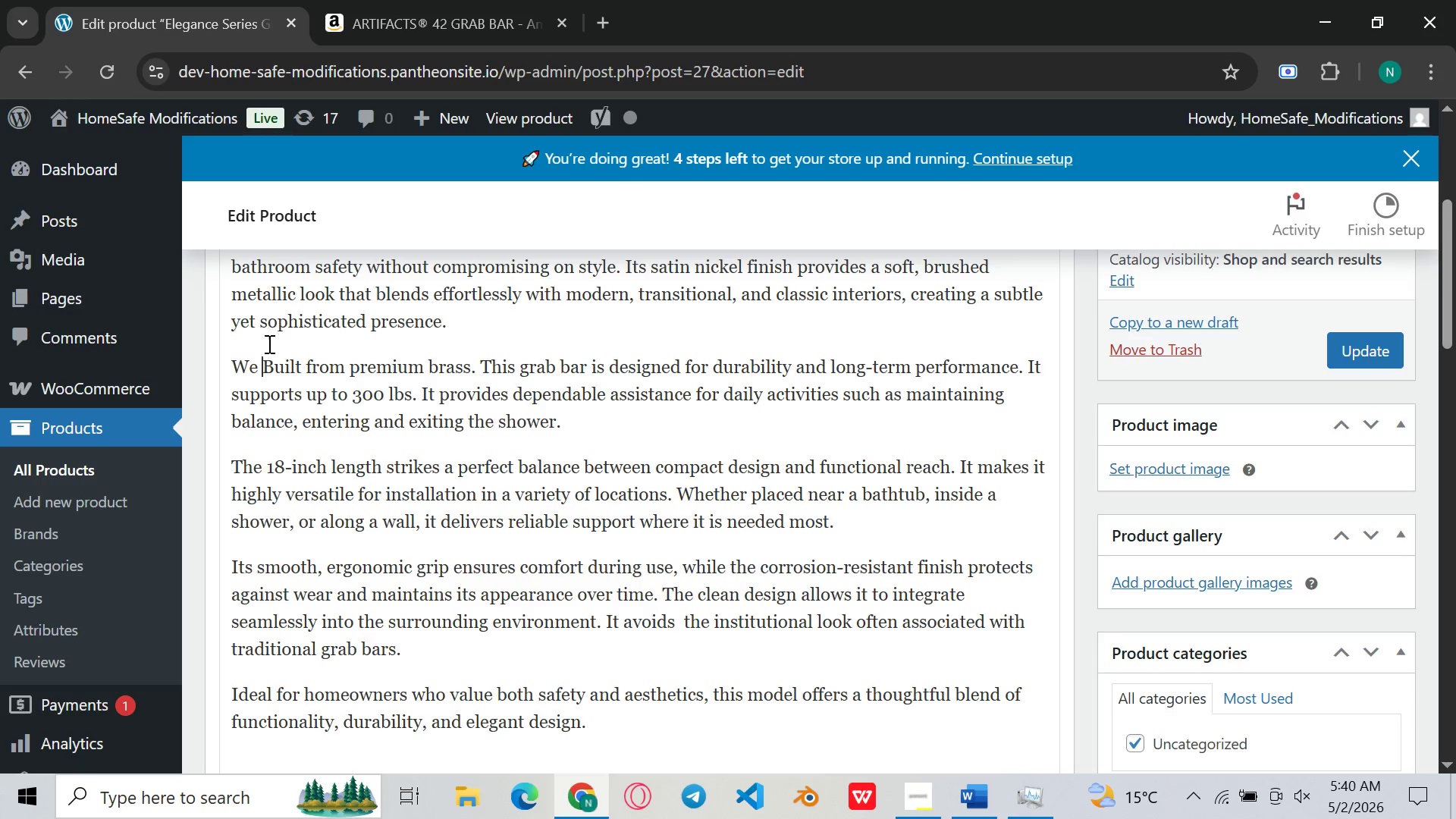 
left_click([268, 364])
 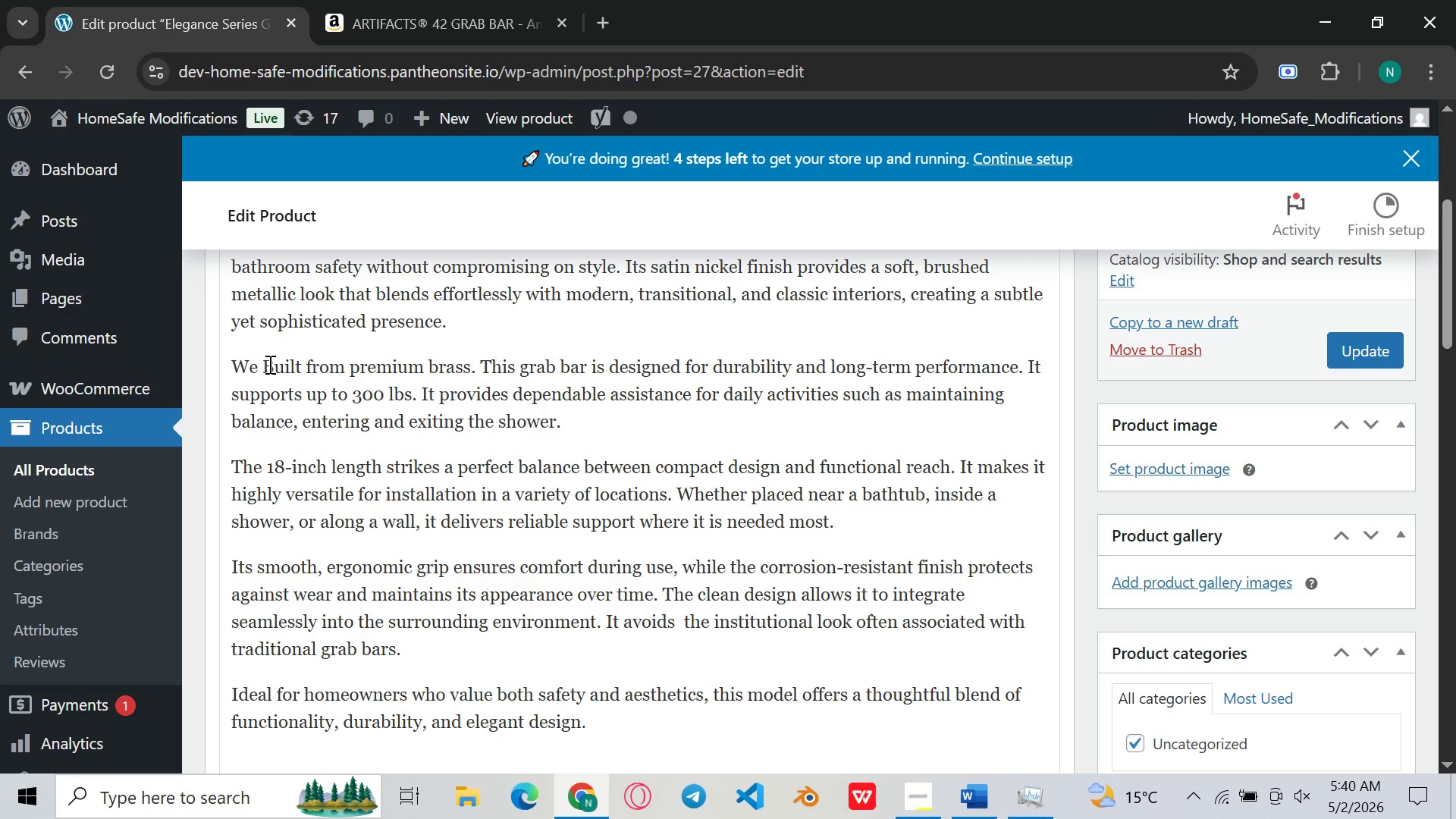 
key(Backspace)
 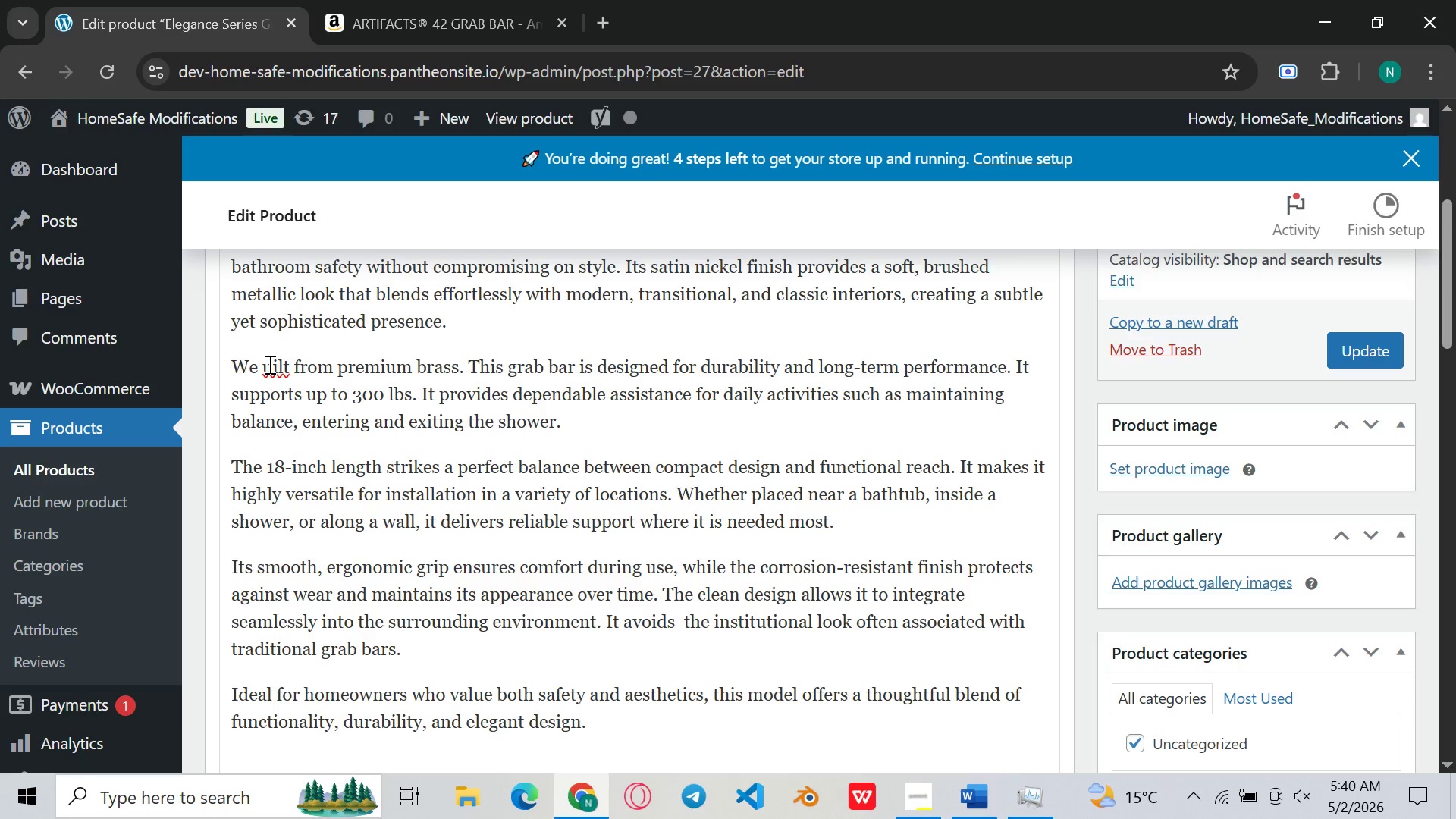 
key(B)
 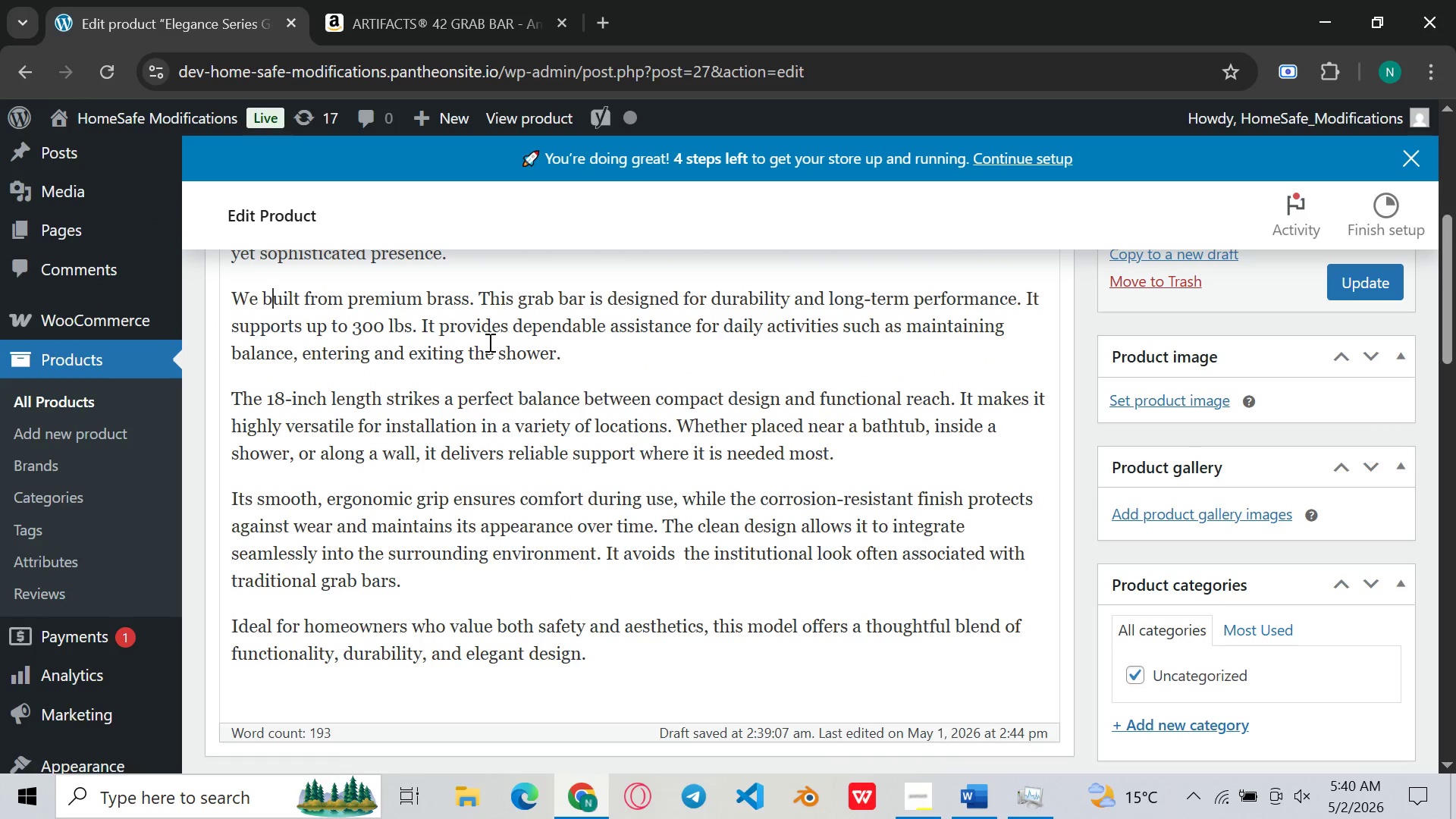 
wait(5.67)
 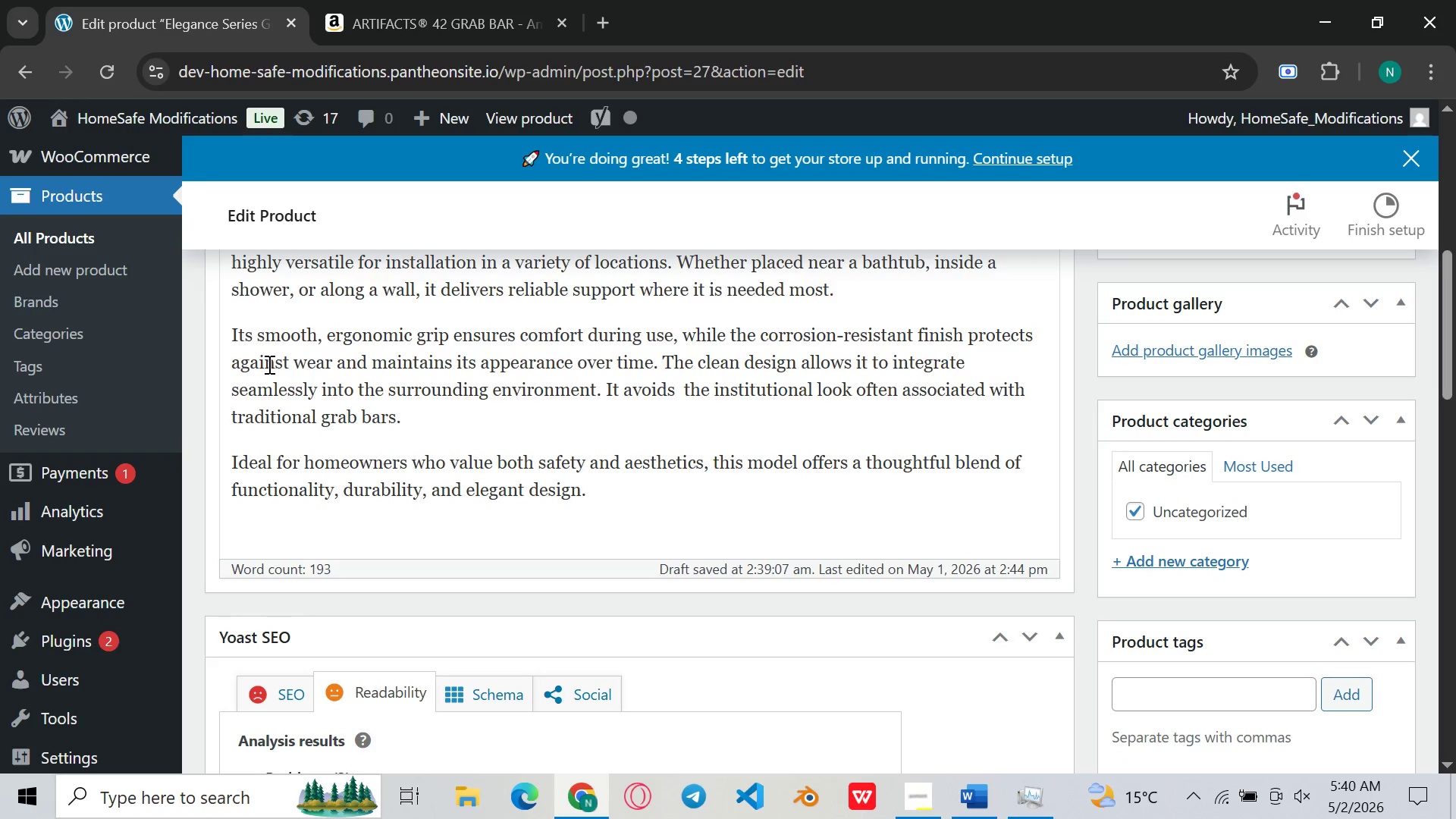 
left_click([548, 347])
 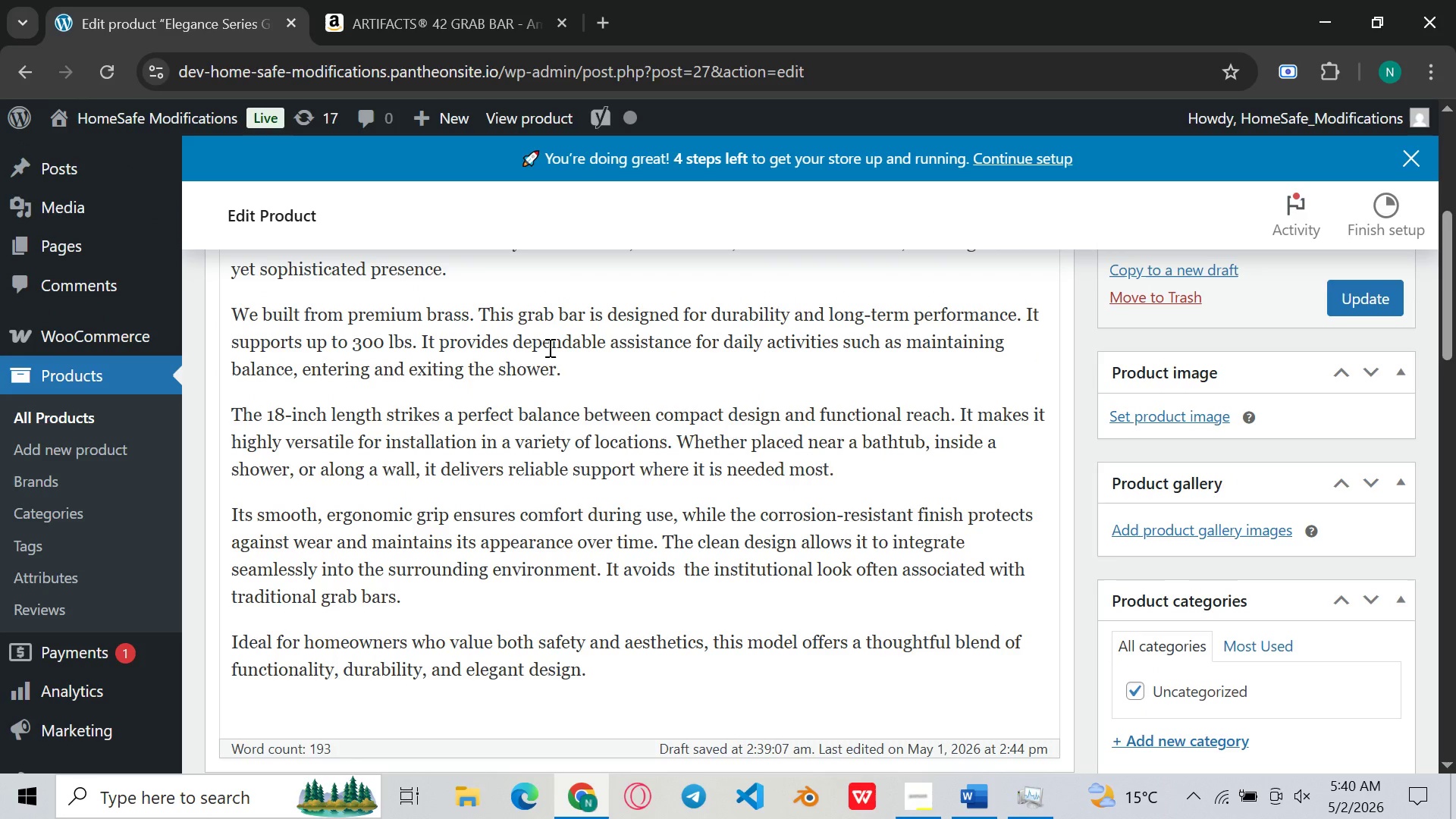 
left_click([608, 382])
 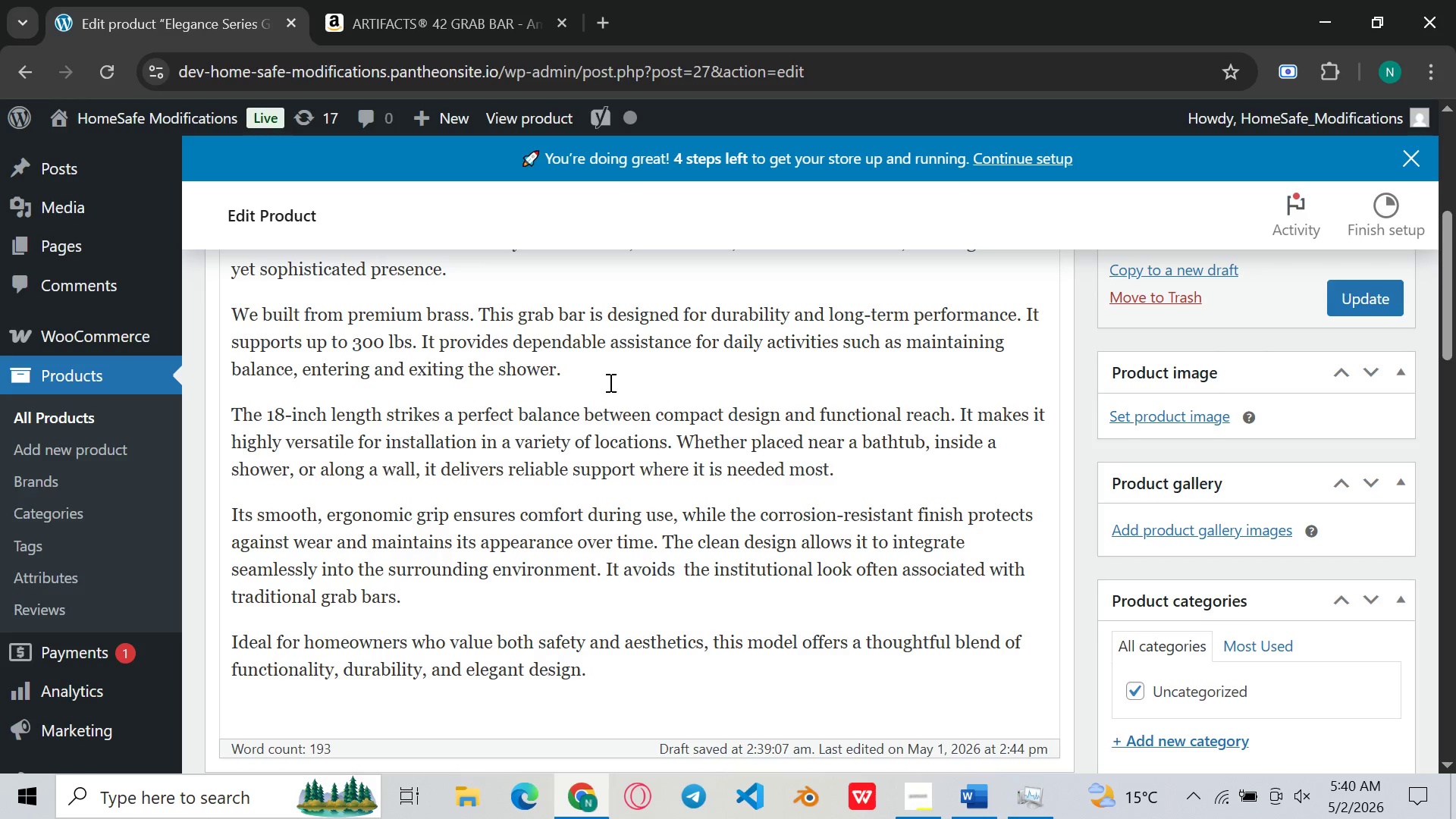 
mouse_move([632, 380])
 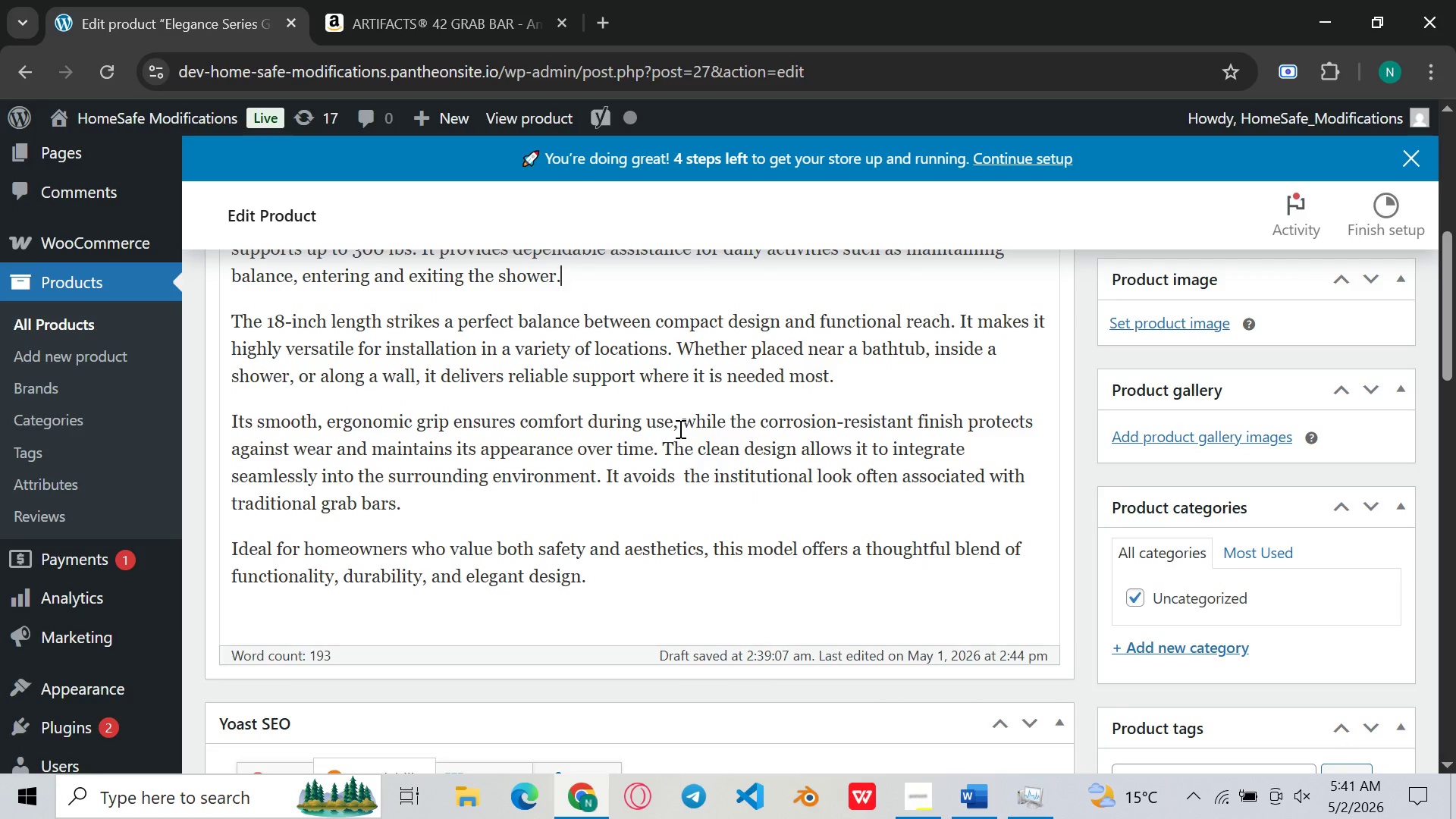 
left_click([679, 428])
 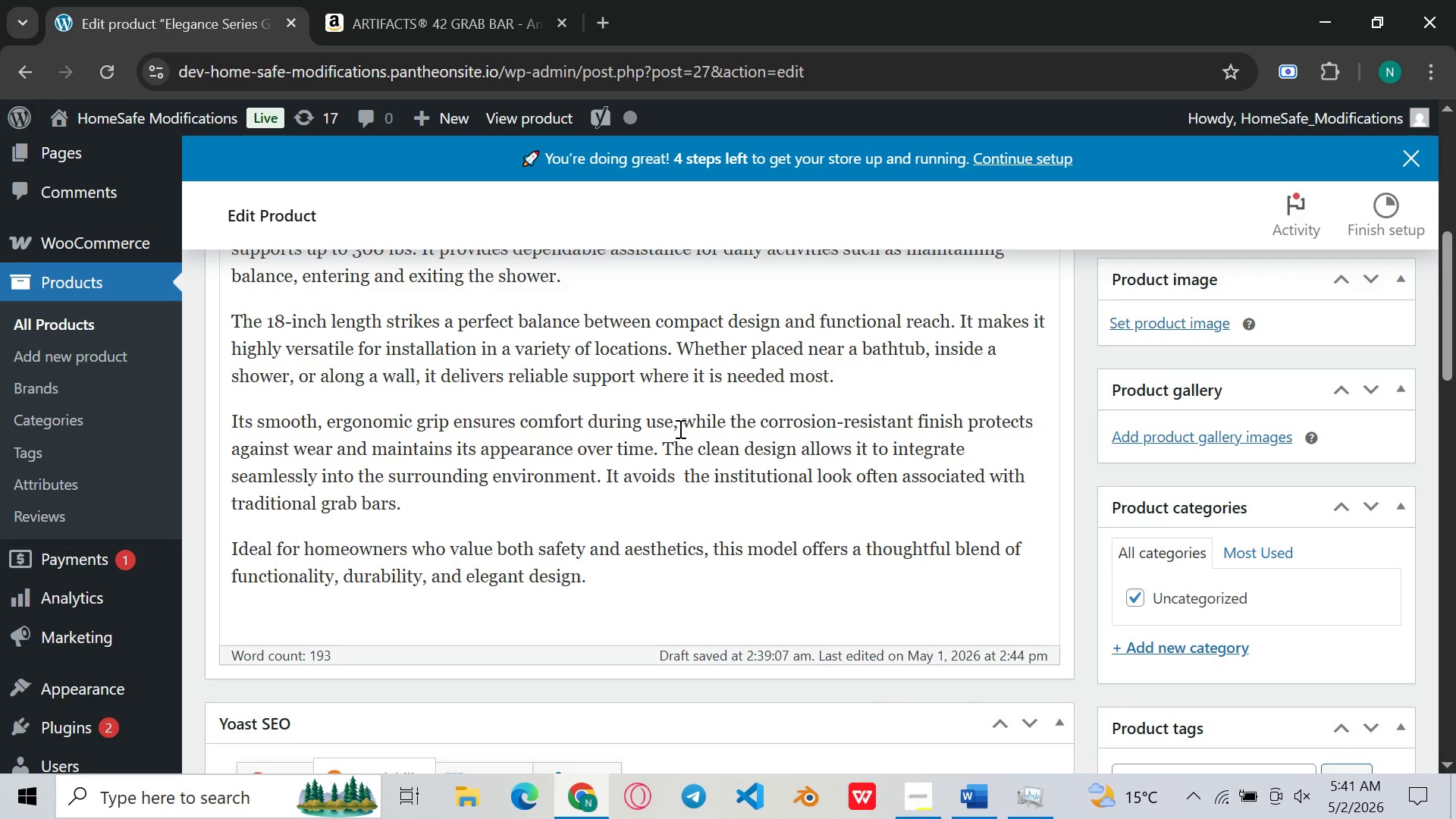 
key(Backspace)
 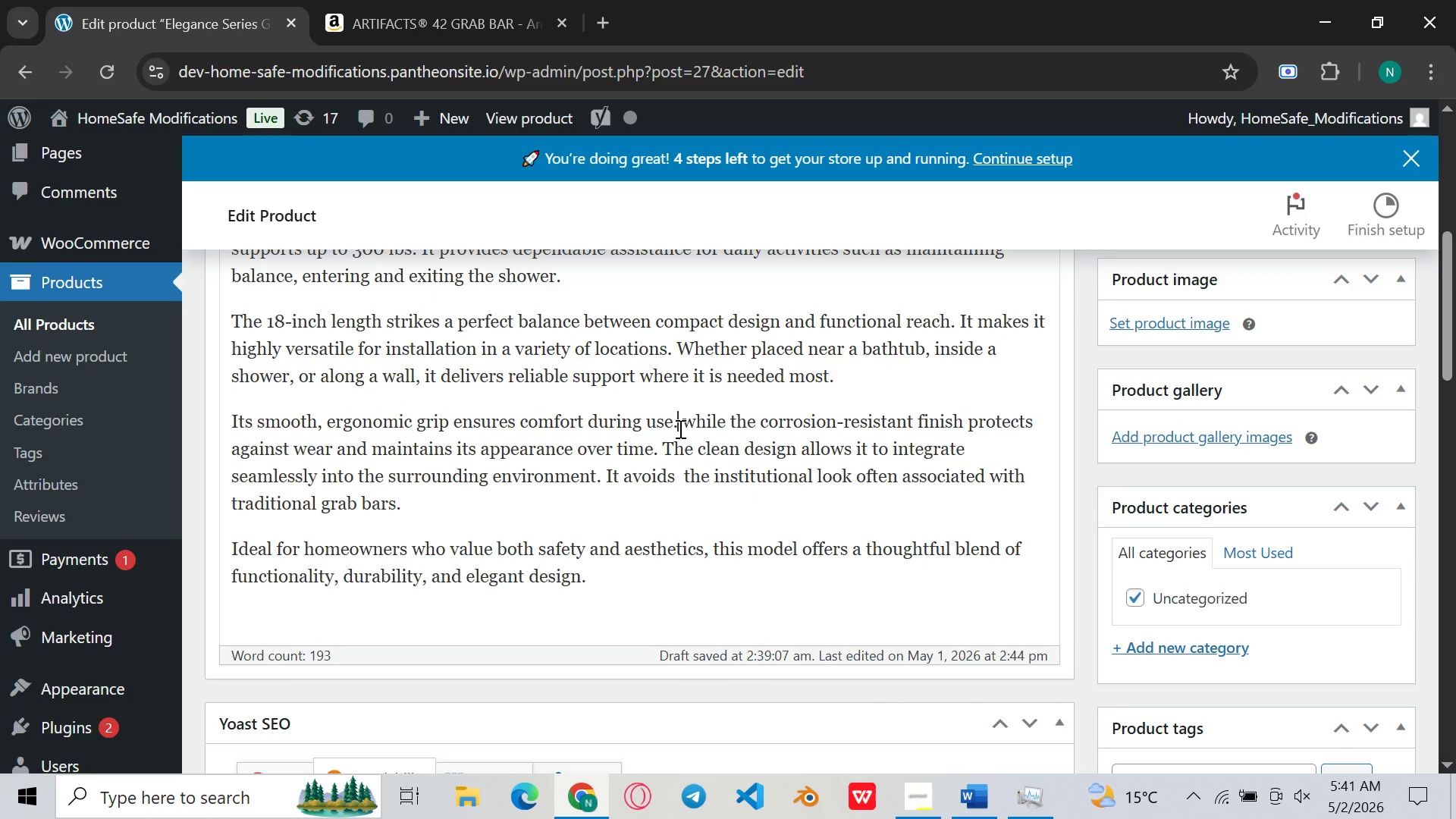 
key(Period)
 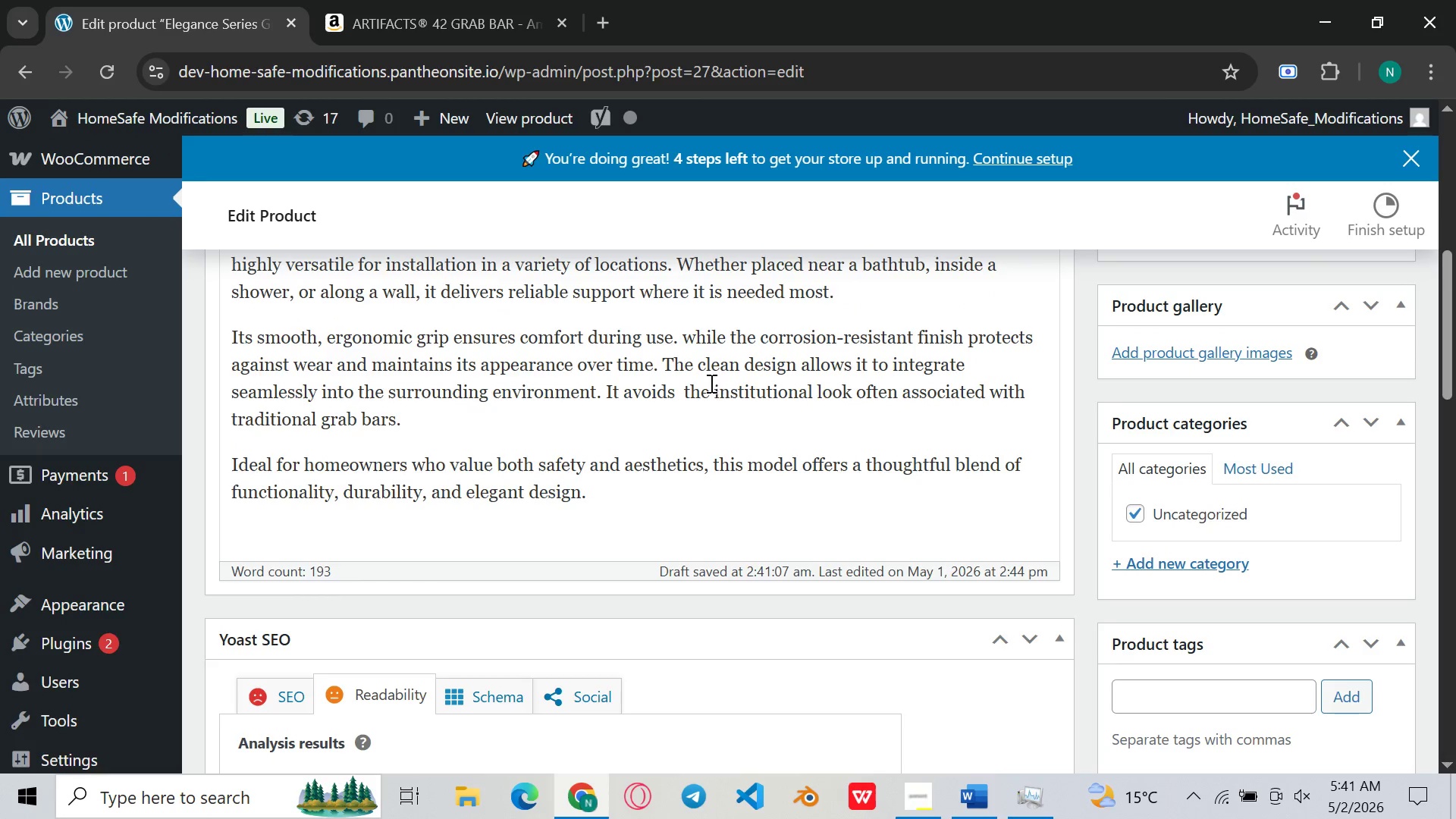 
wait(5.19)
 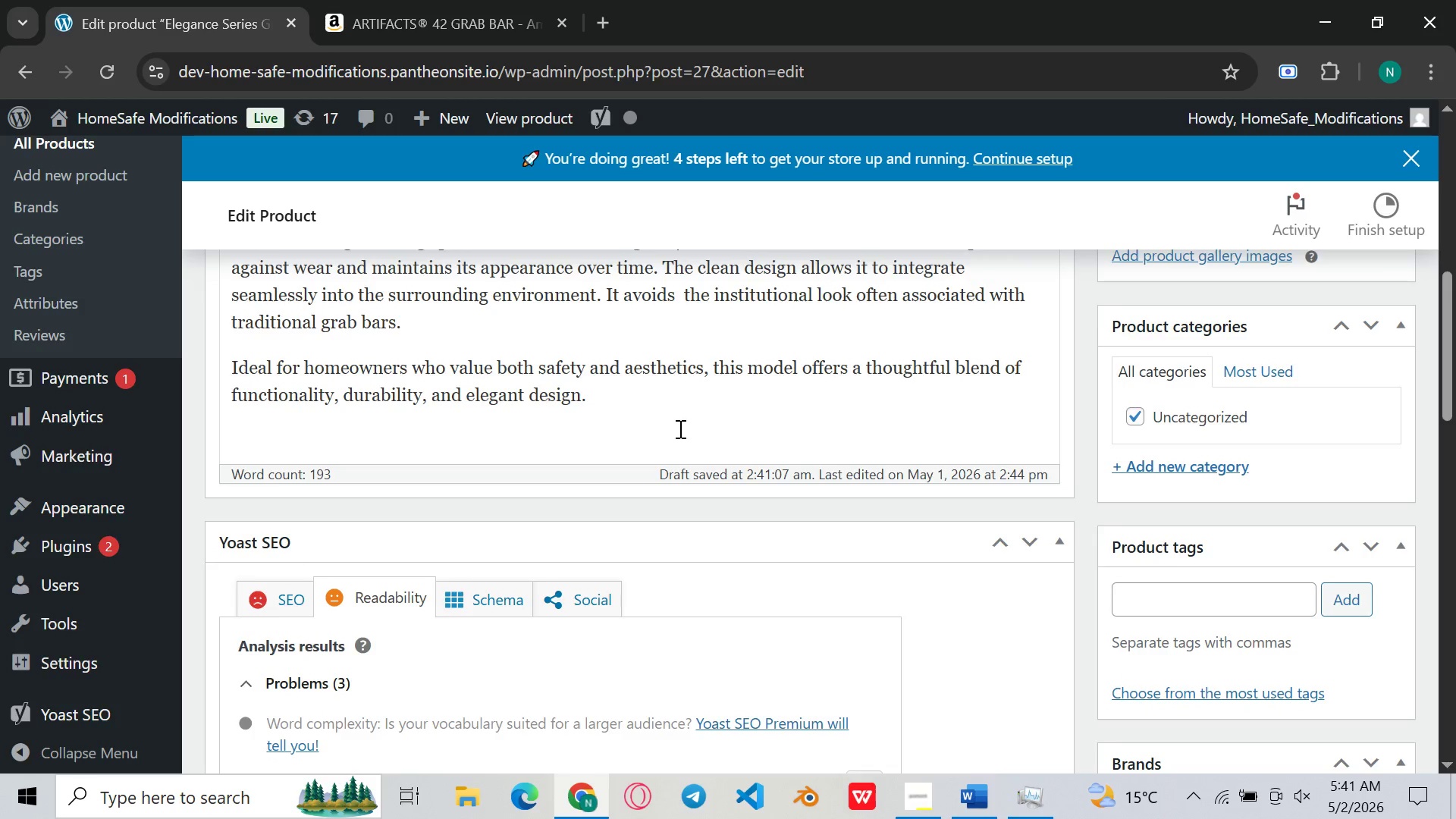 
left_click([689, 335])
 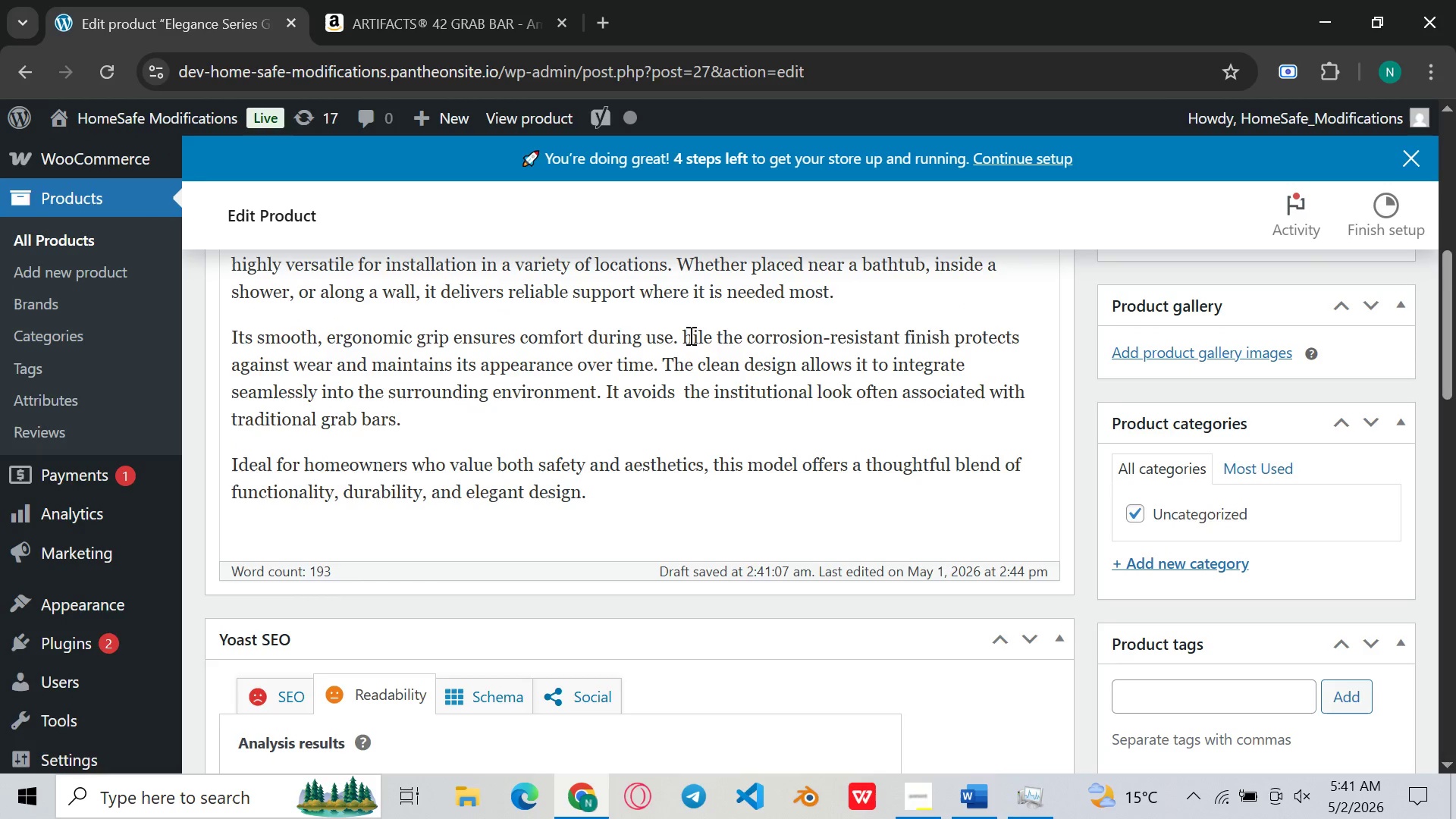 
key(Backspace)
 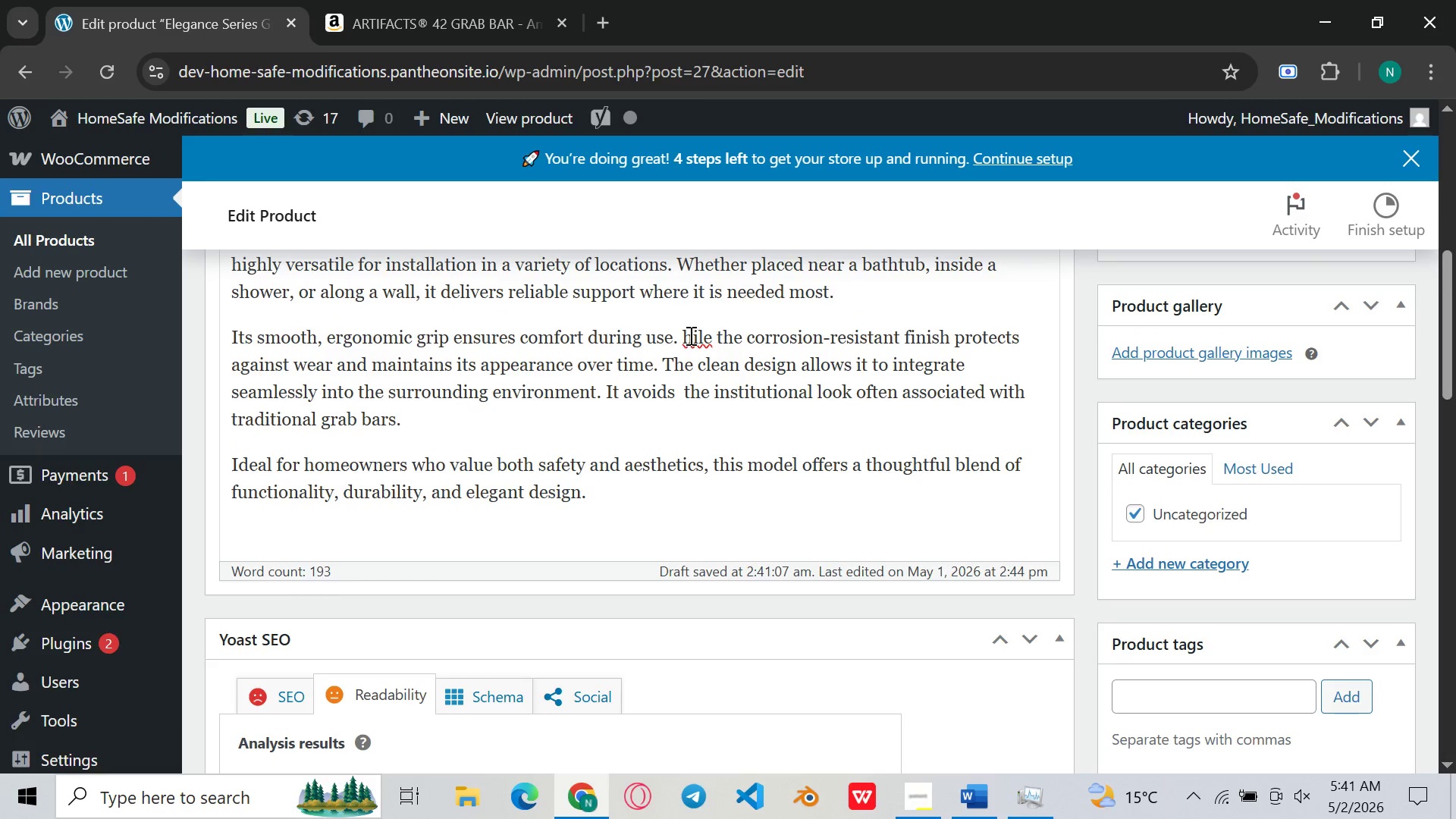 
hold_key(key=ShiftLeft, duration=0.48)
 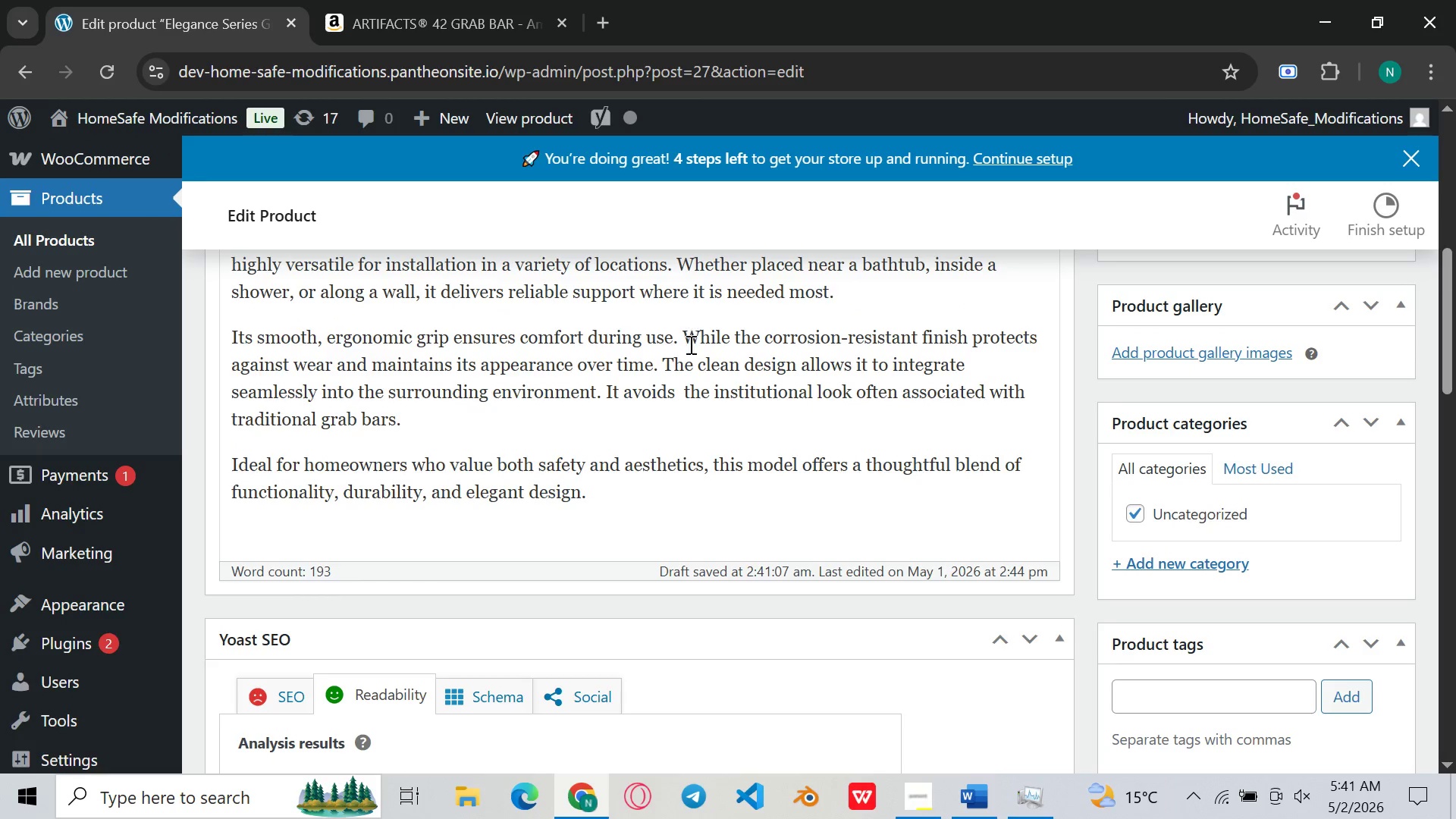 
key(W)
 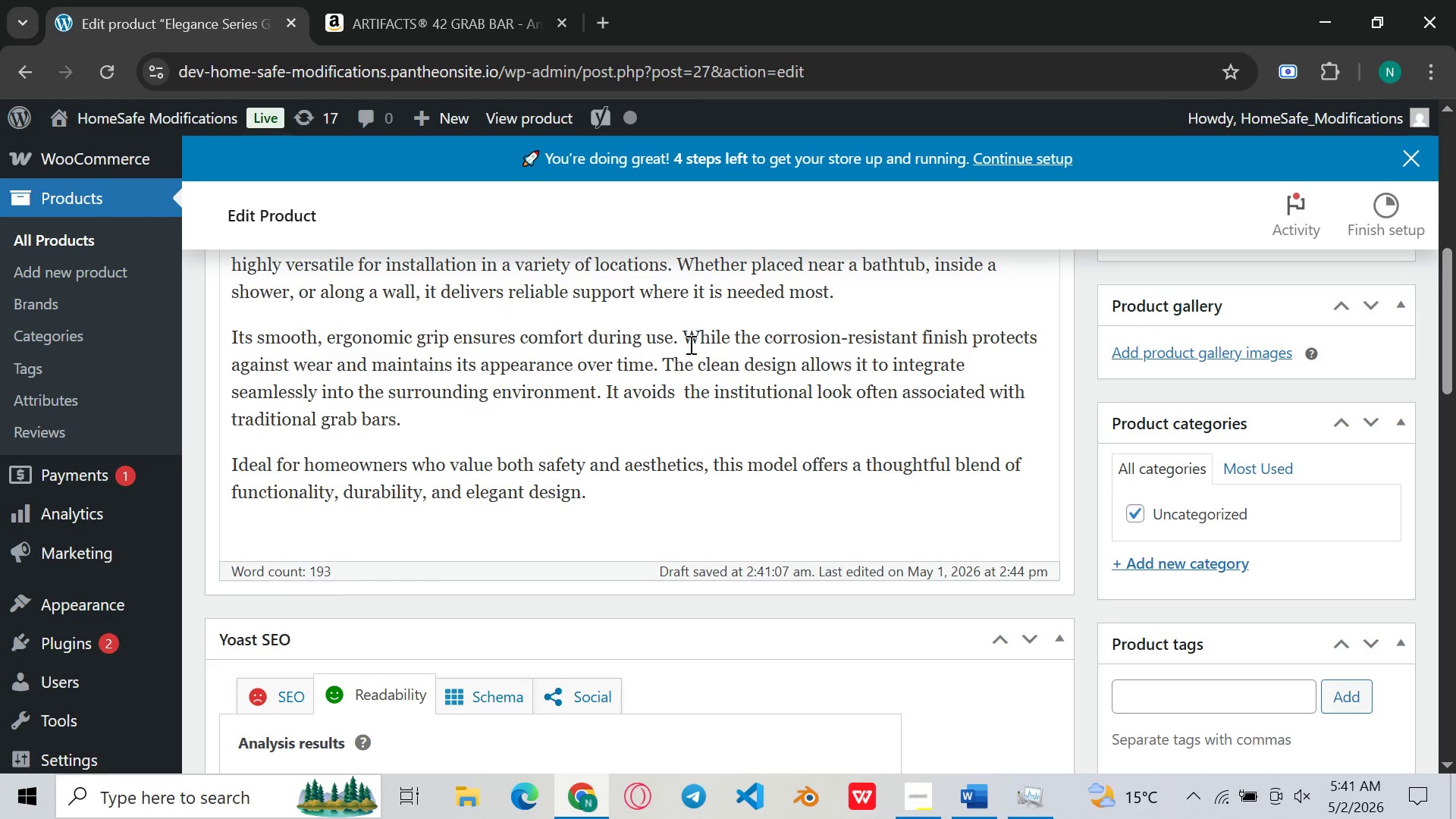 
mouse_move([706, 412])
 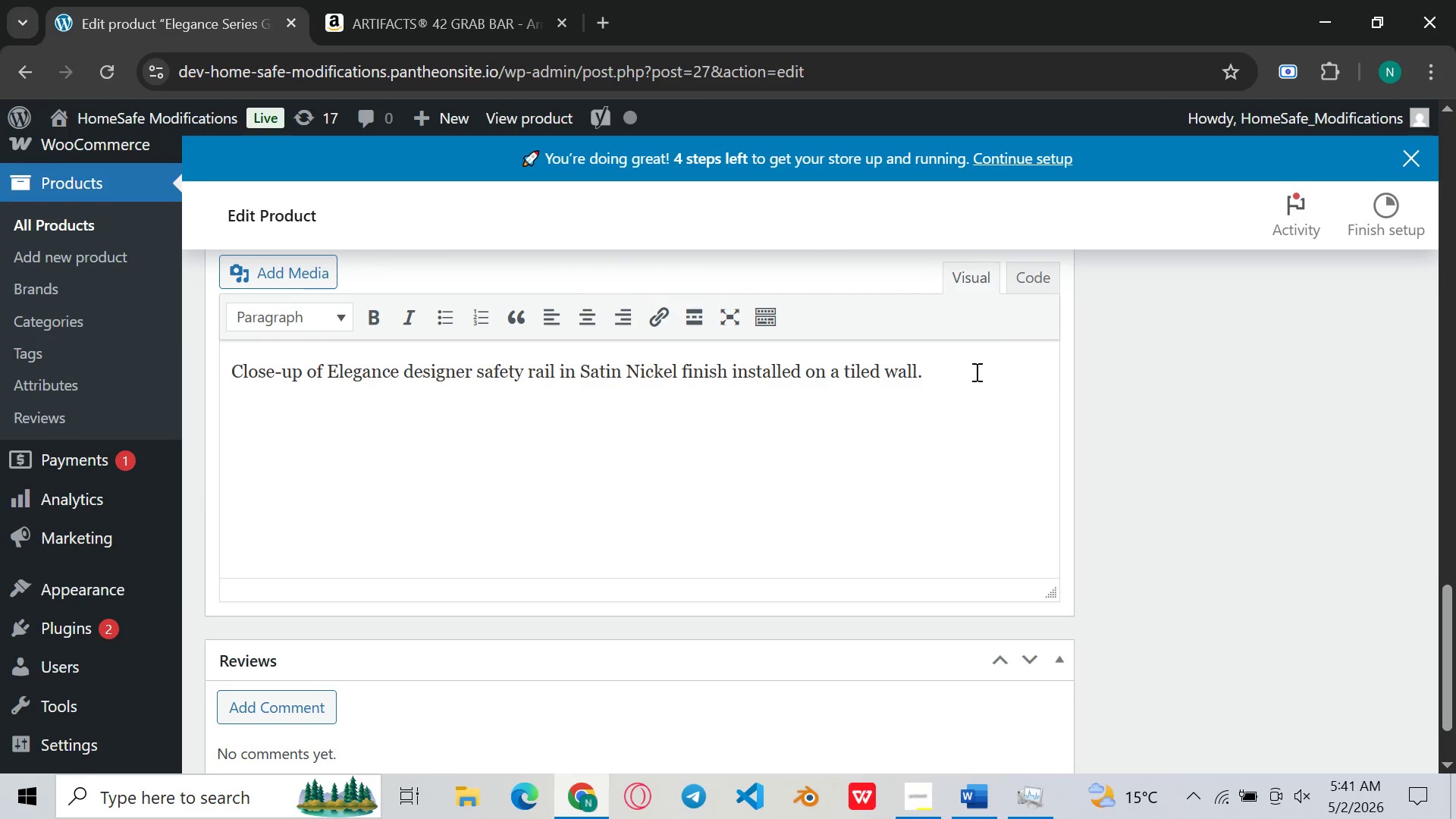 
left_click_drag(start_coordinate=[963, 378], to_coordinate=[113, 364])
 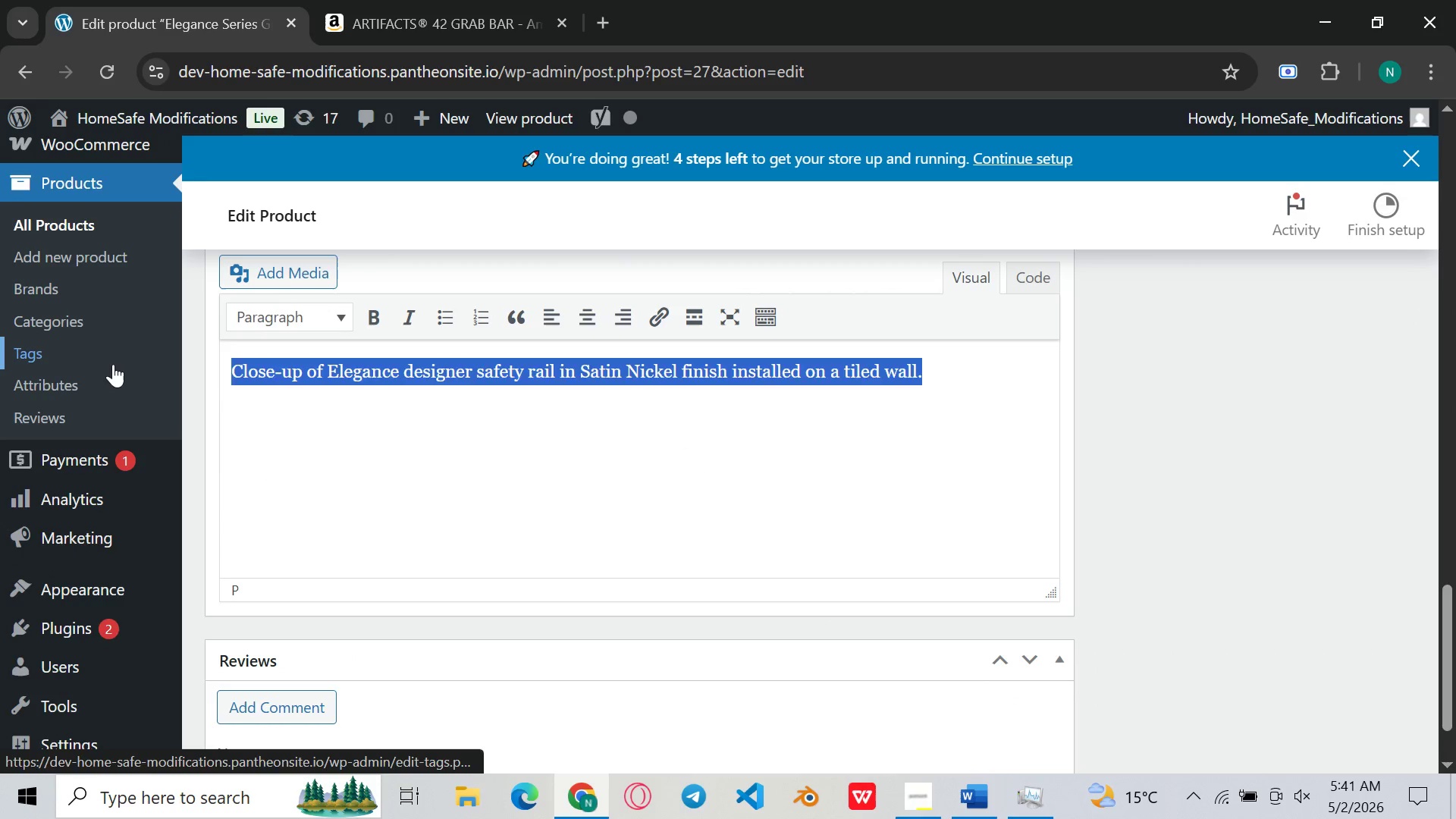 
key(Backspace)
 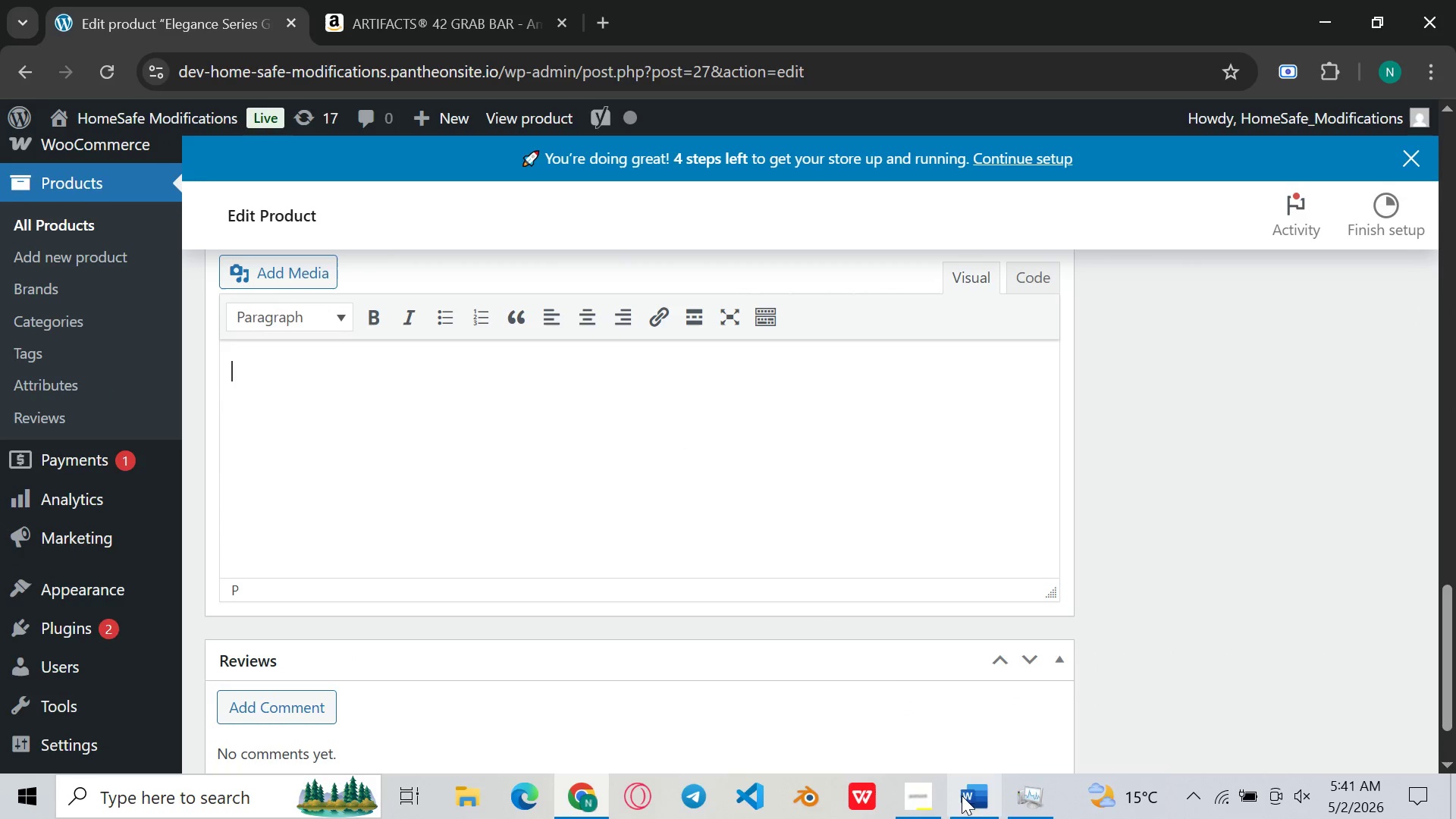 
left_click([958, 799])
 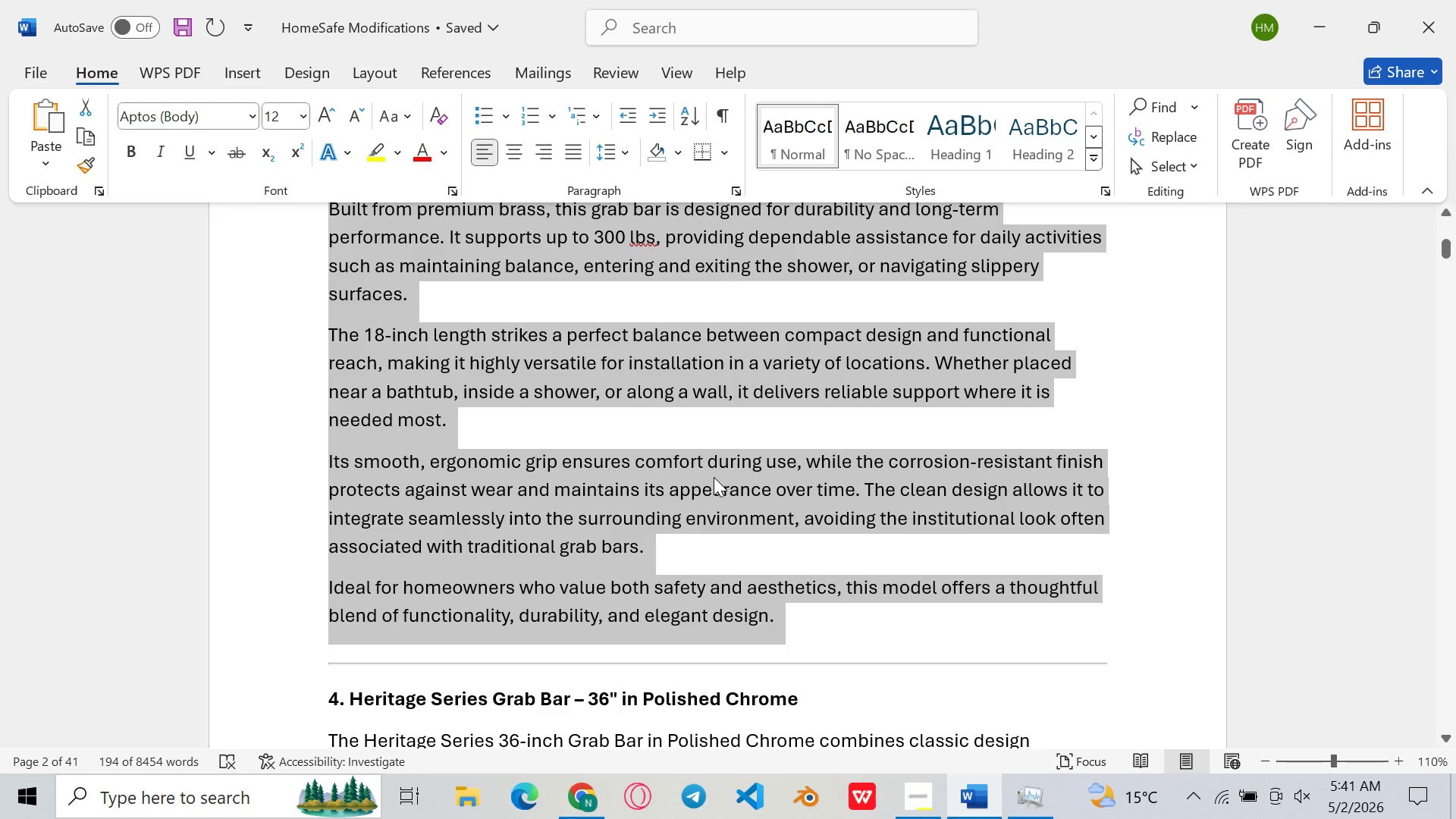 
scroll: coordinate [714, 477], scroll_direction: down, amount: 234.0
 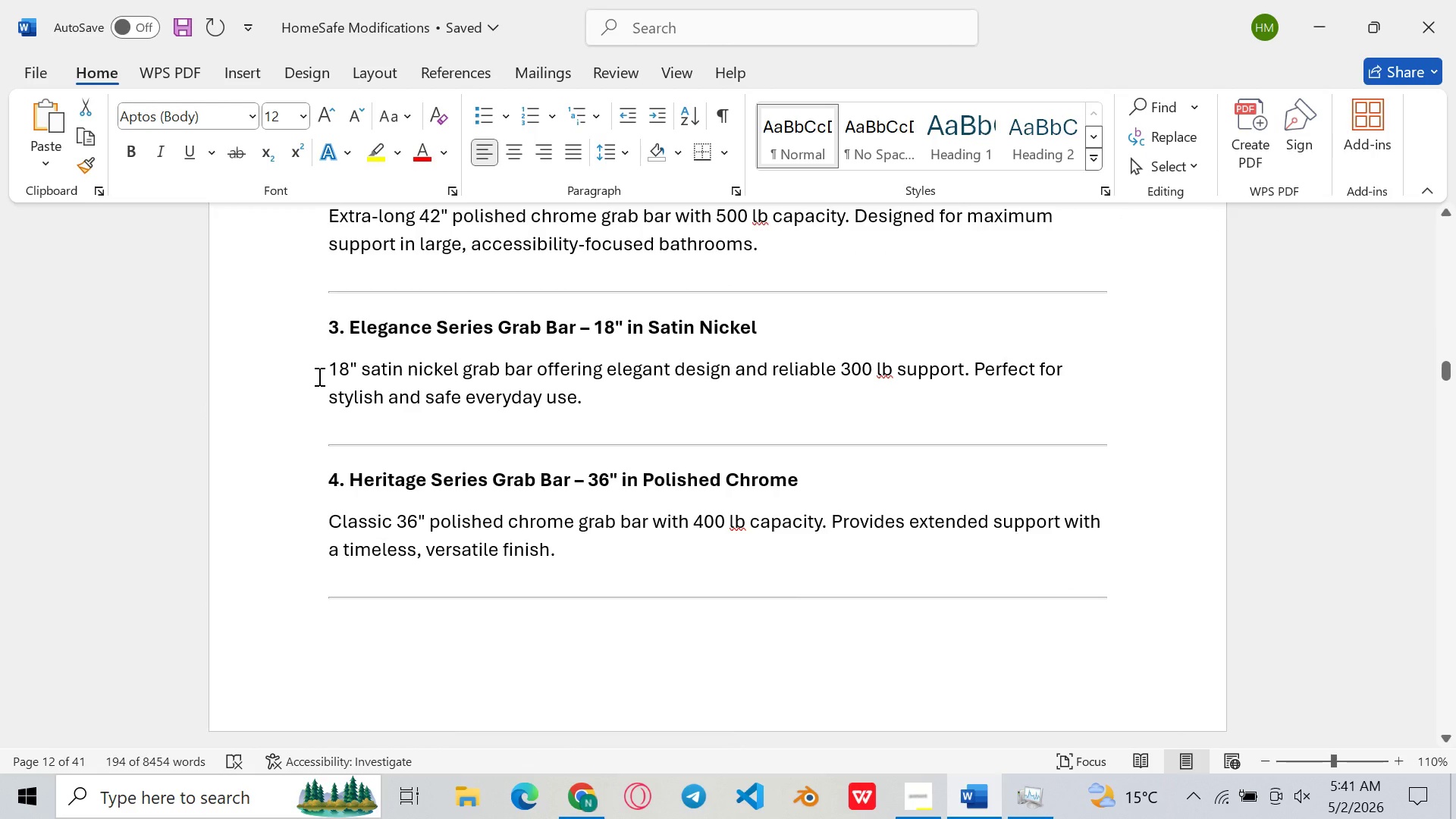 
left_click_drag(start_coordinate=[318, 376], to_coordinate=[584, 403])
 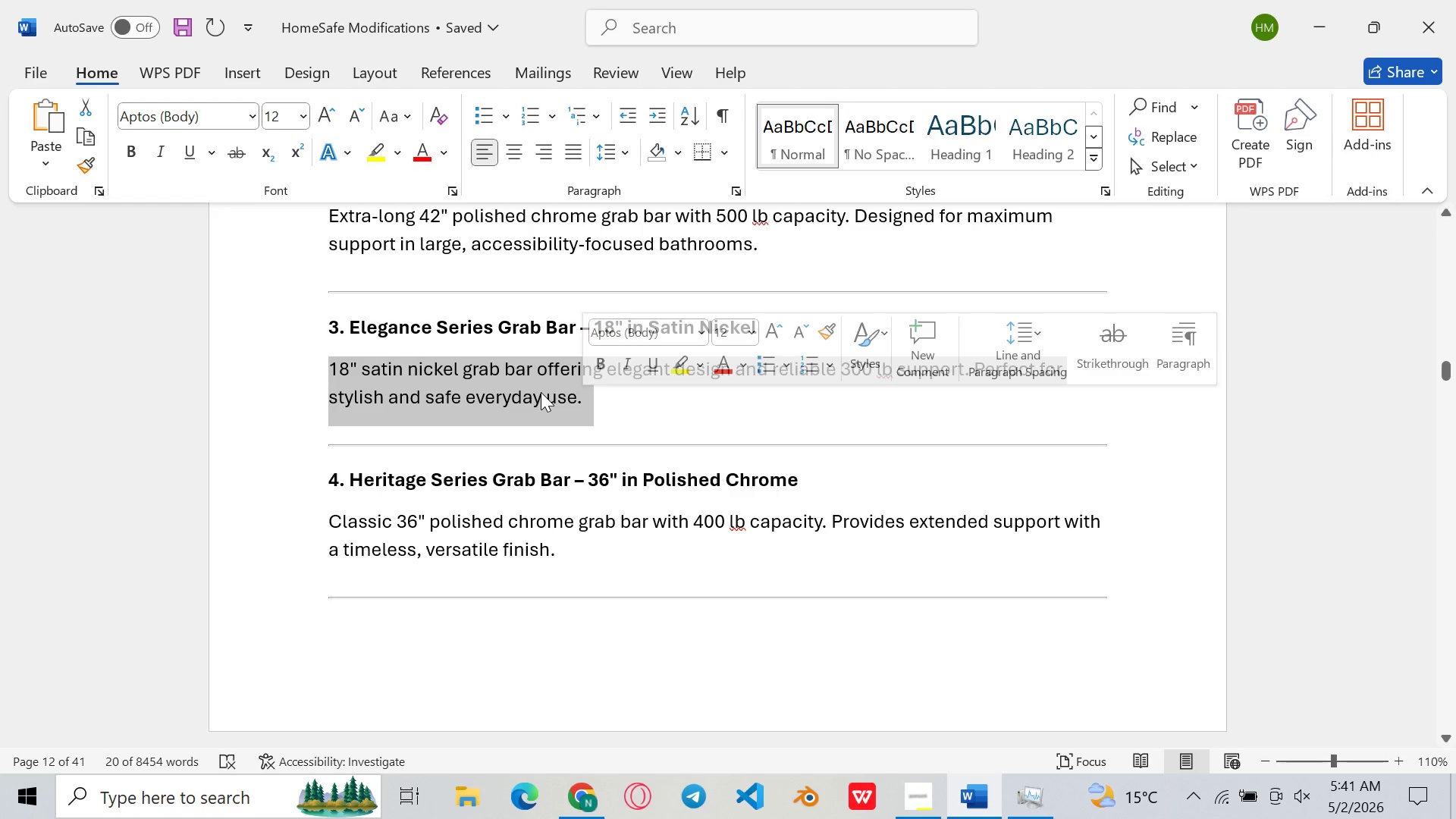 
key(Control+C)
 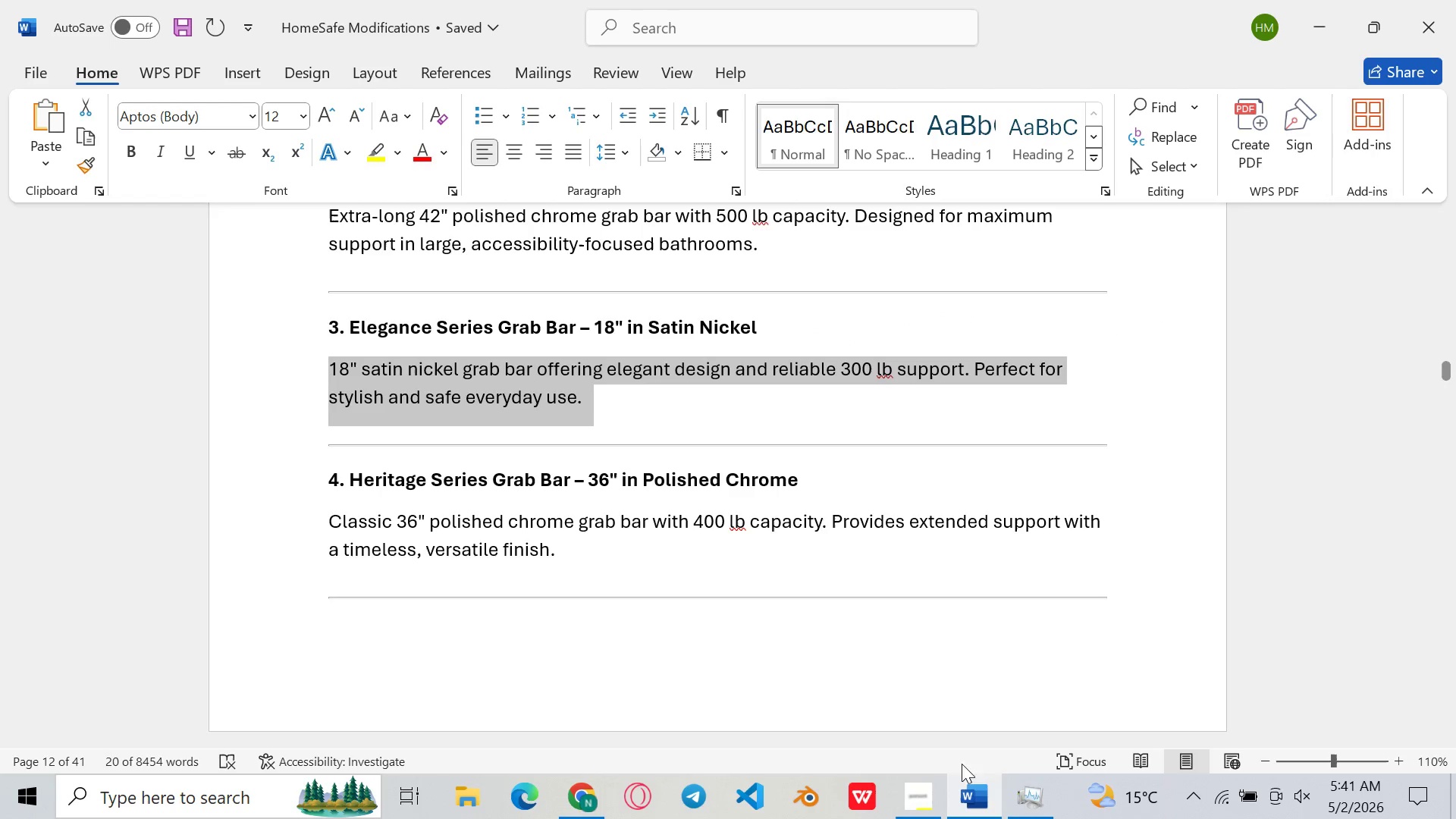 
left_click([962, 789])
 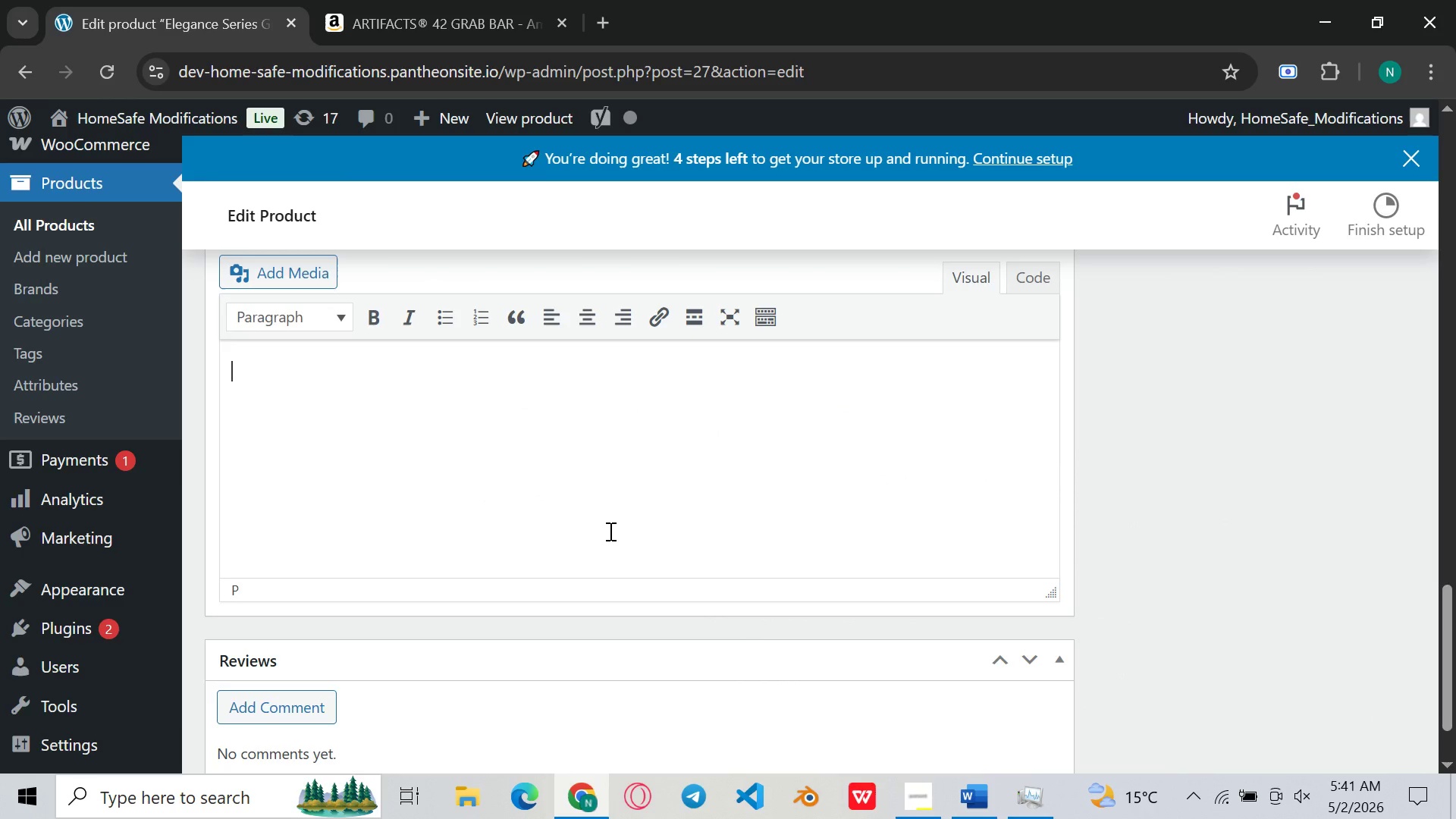 
key(Control+V)
 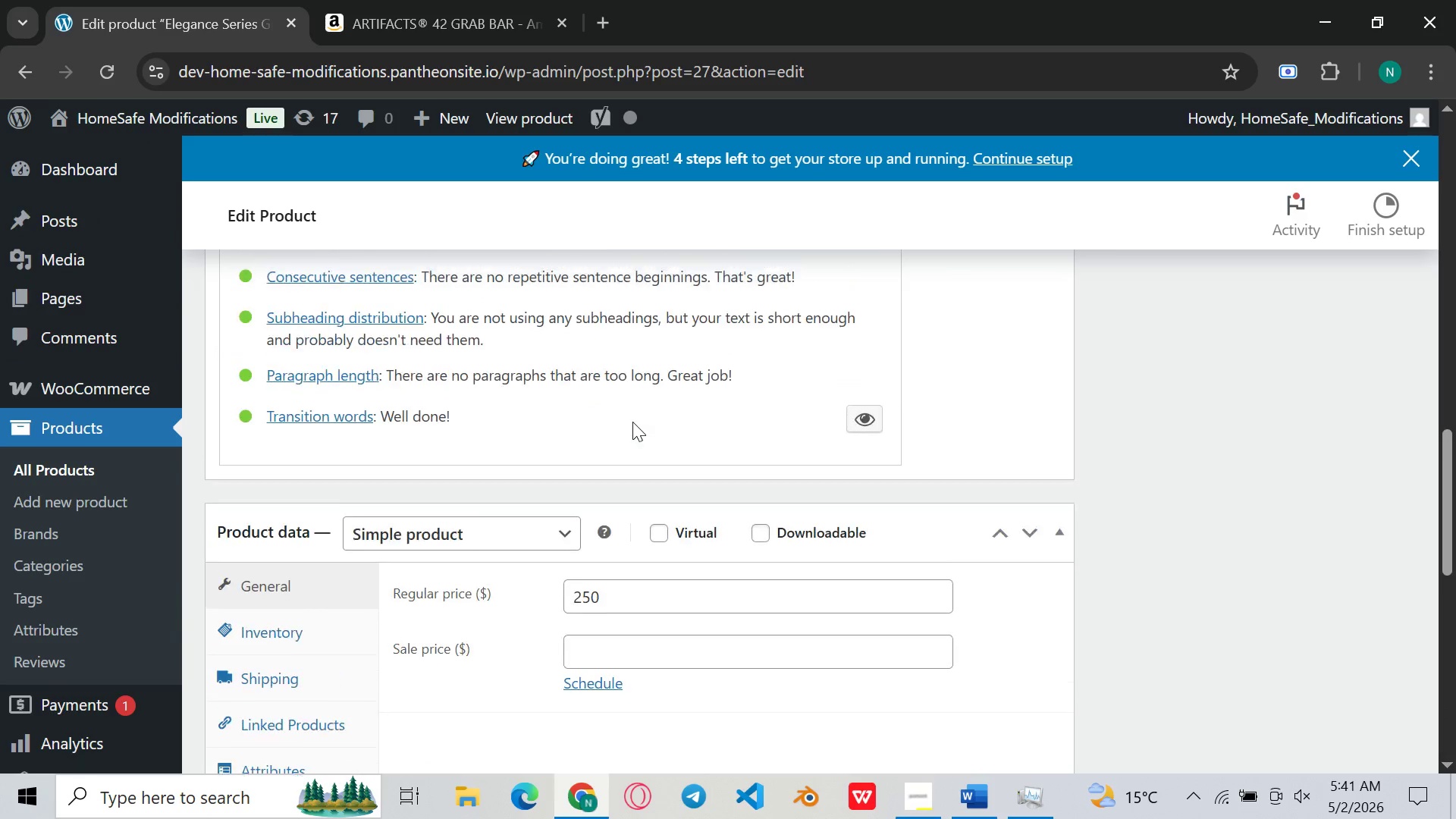 
wait(8.97)
 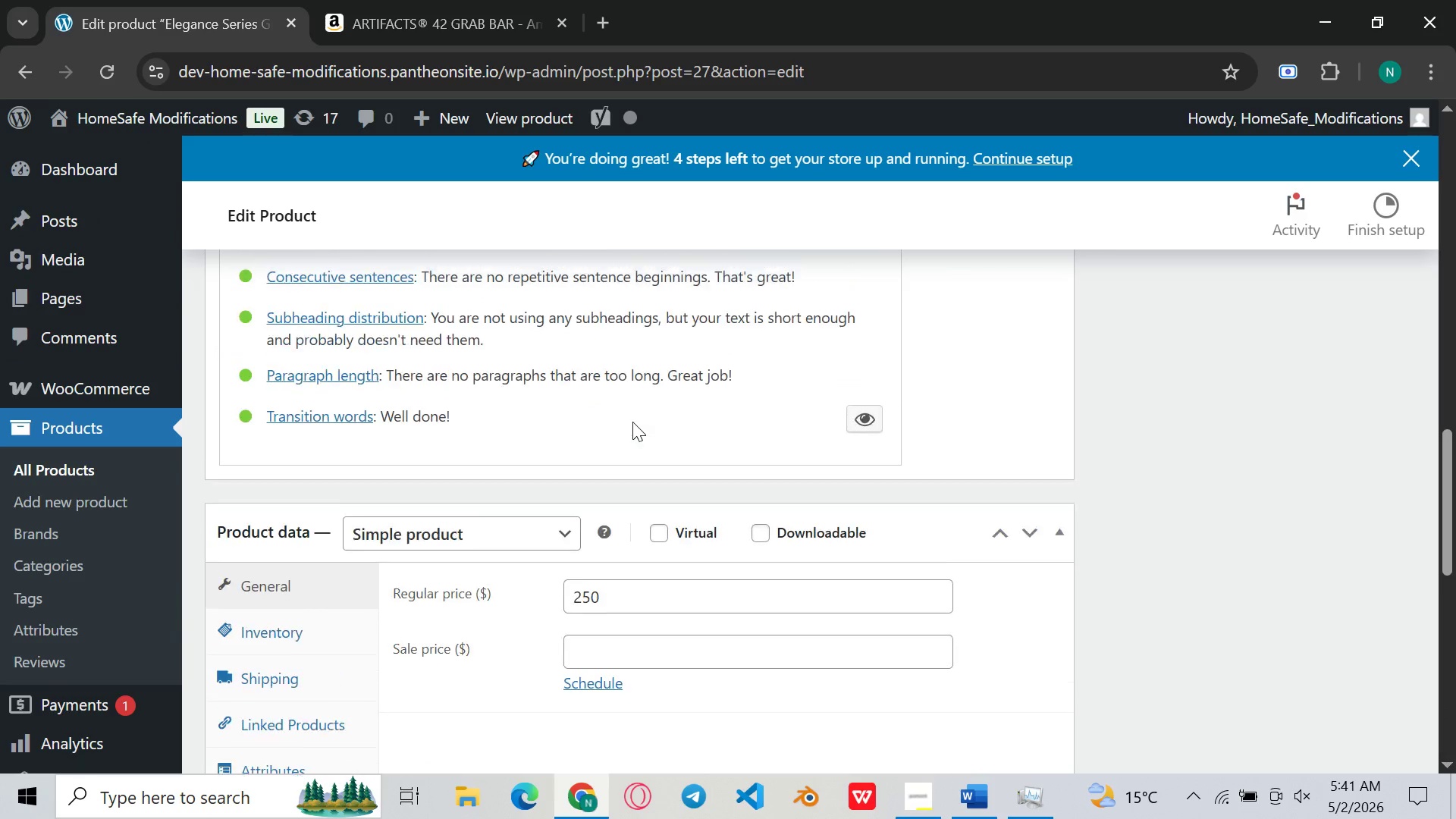 
left_click([972, 801])
 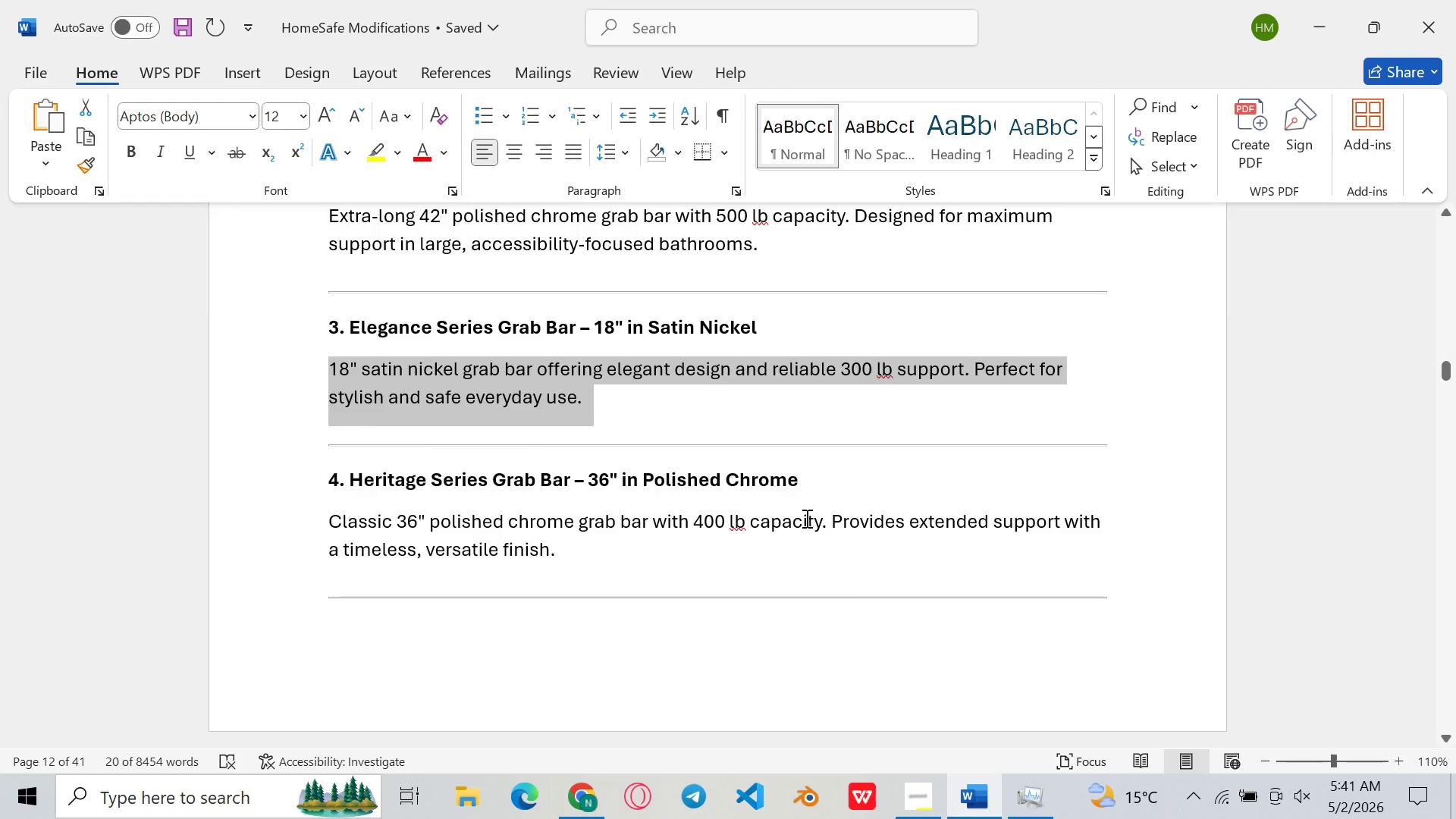 
scroll: coordinate [805, 518], scroll_direction: down, amount: 90.0
 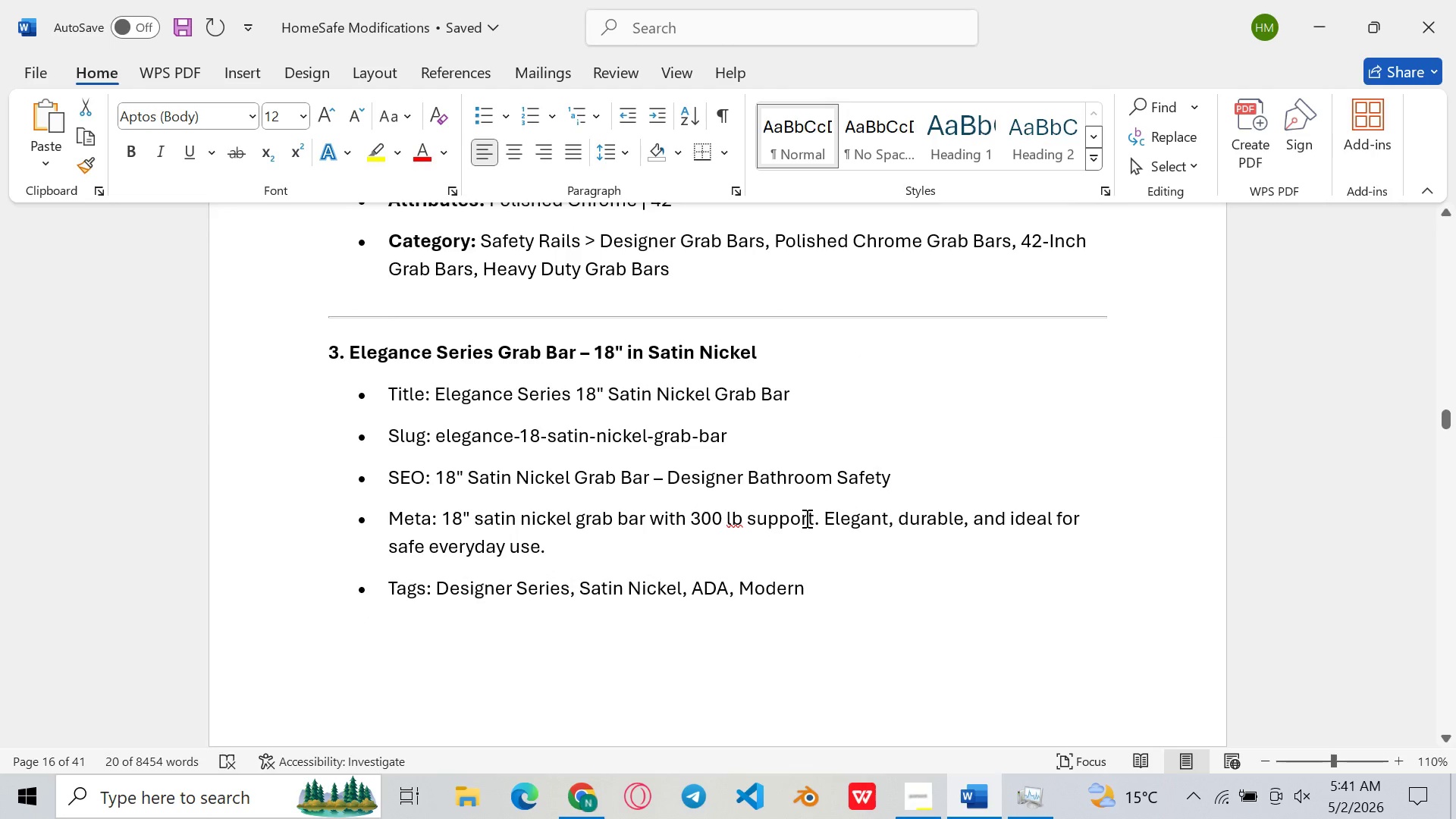 
scroll: coordinate [805, 518], scroll_direction: none, amount: 0.0
 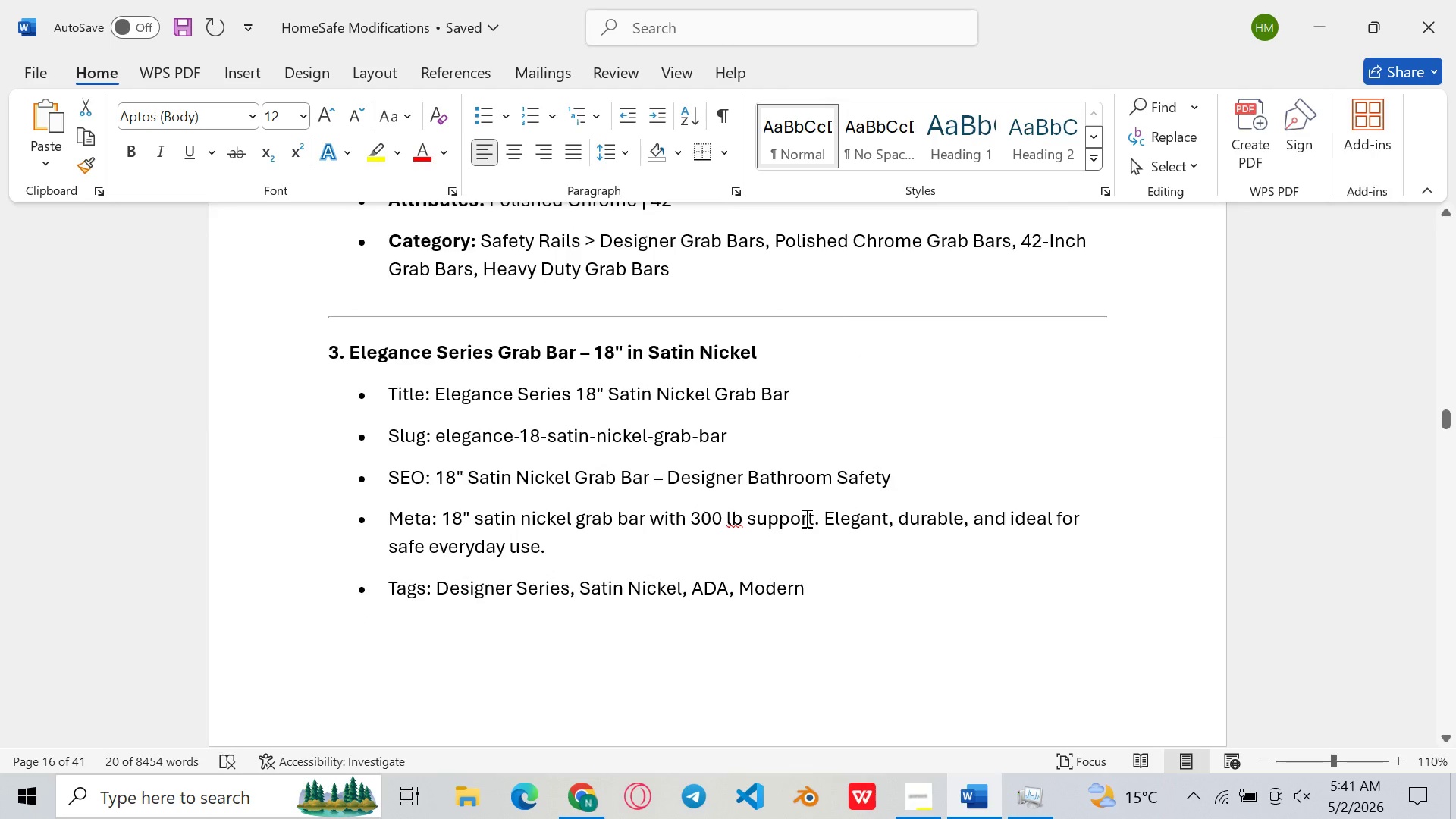 
scroll: coordinate [805, 518], scroll_direction: down, amount: 4.0
 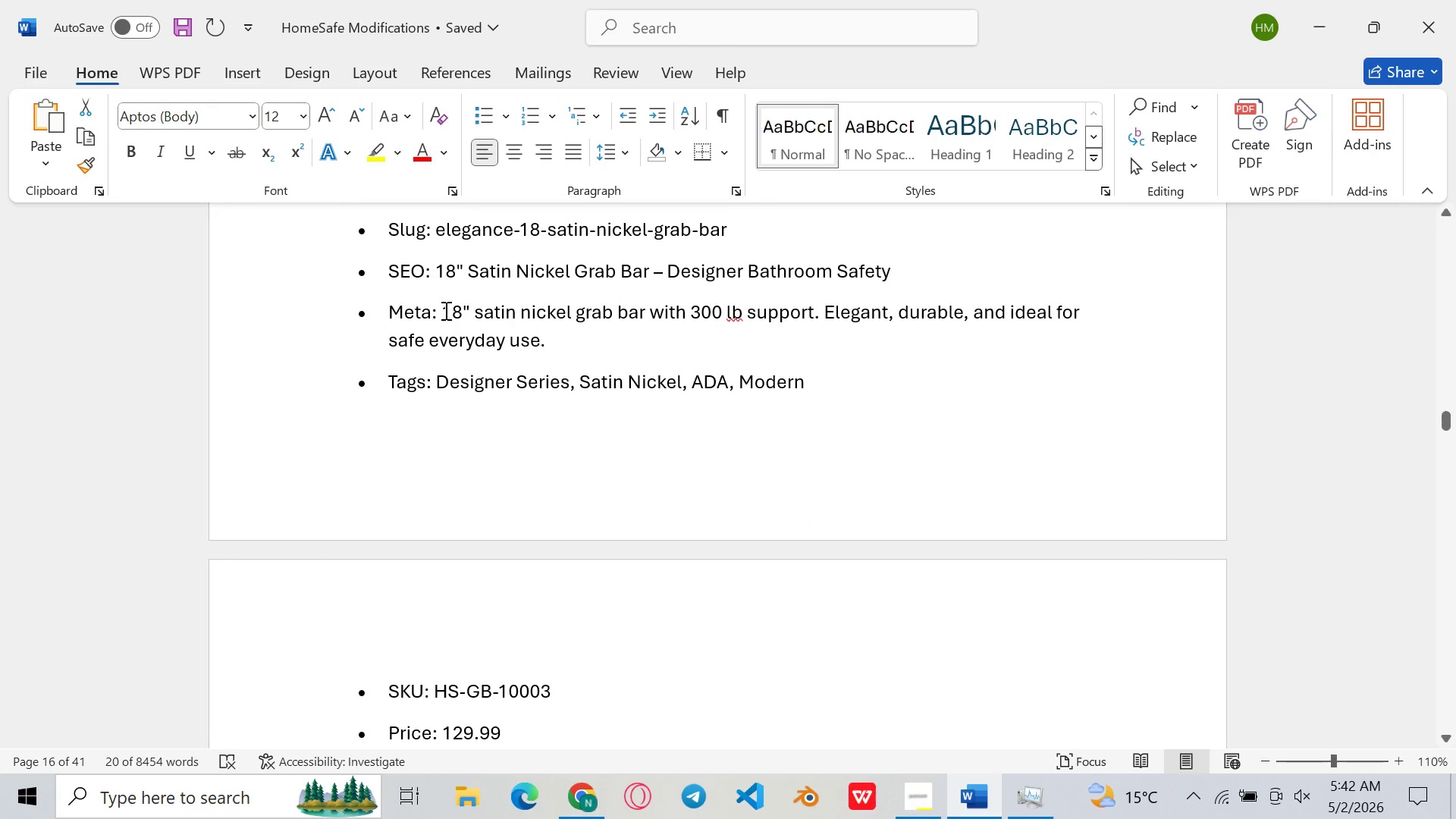 
left_click_drag(start_coordinate=[444, 310], to_coordinate=[550, 340])
 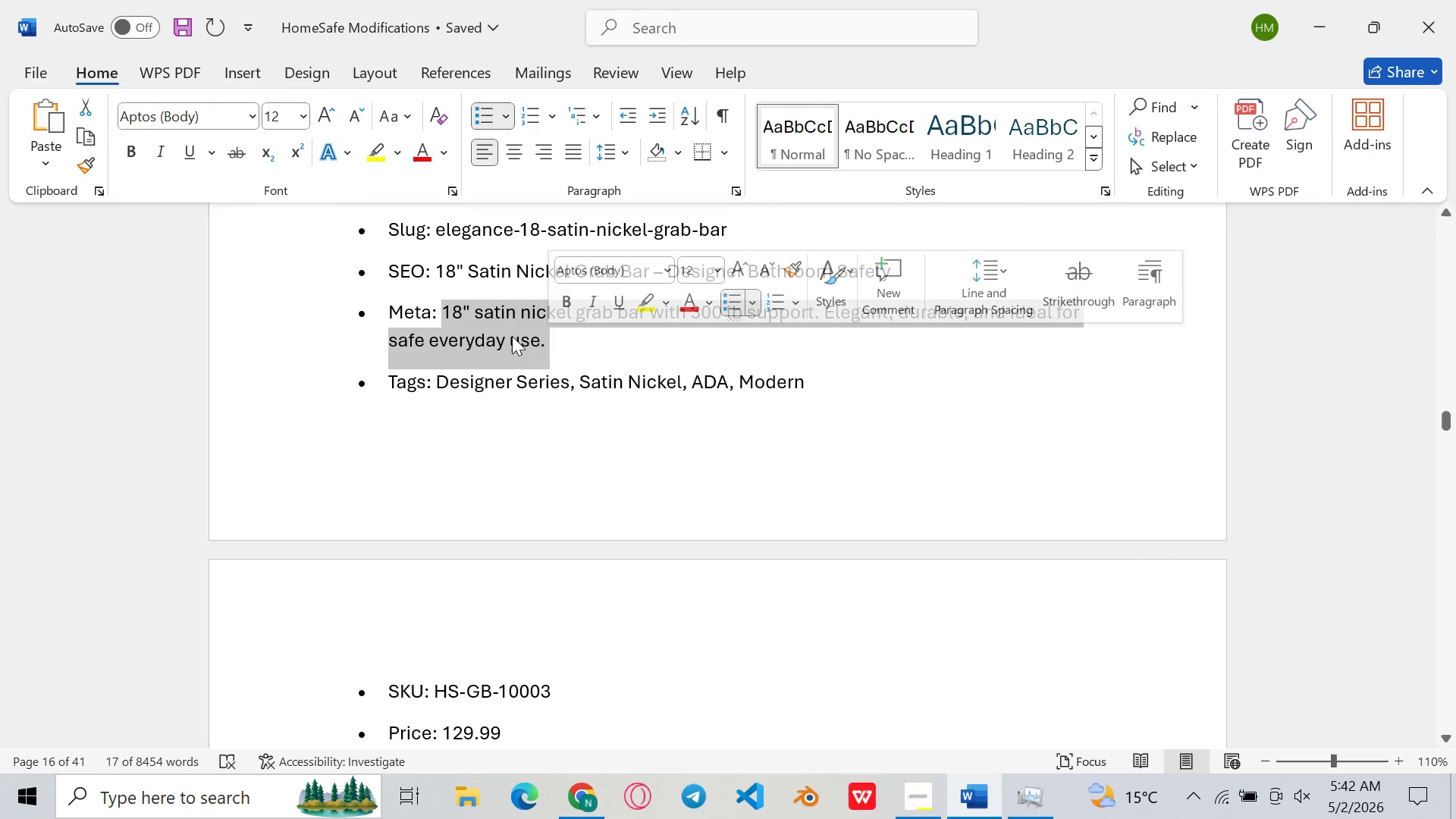 
key(Control+C)
 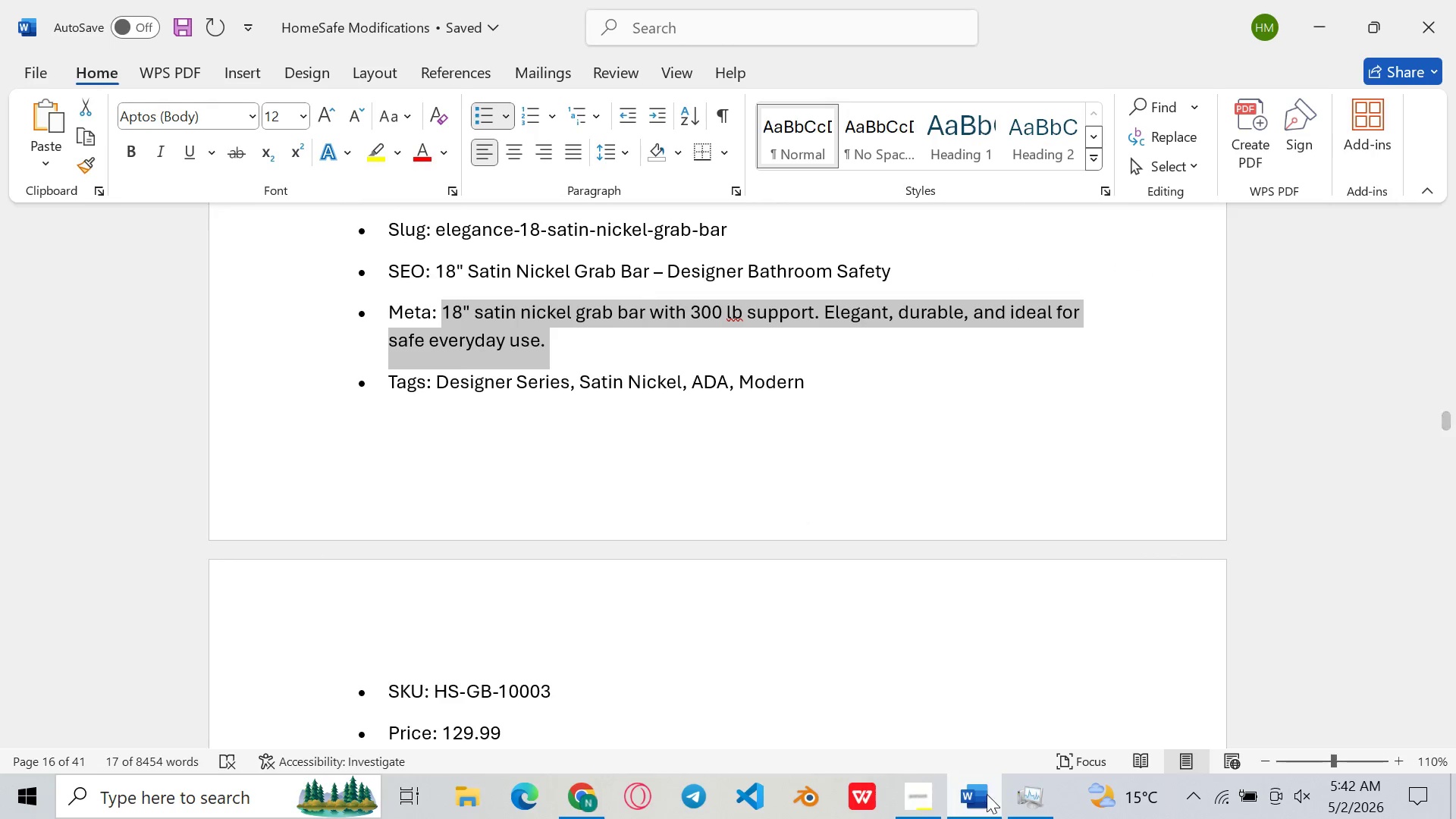 
left_click([987, 808])
 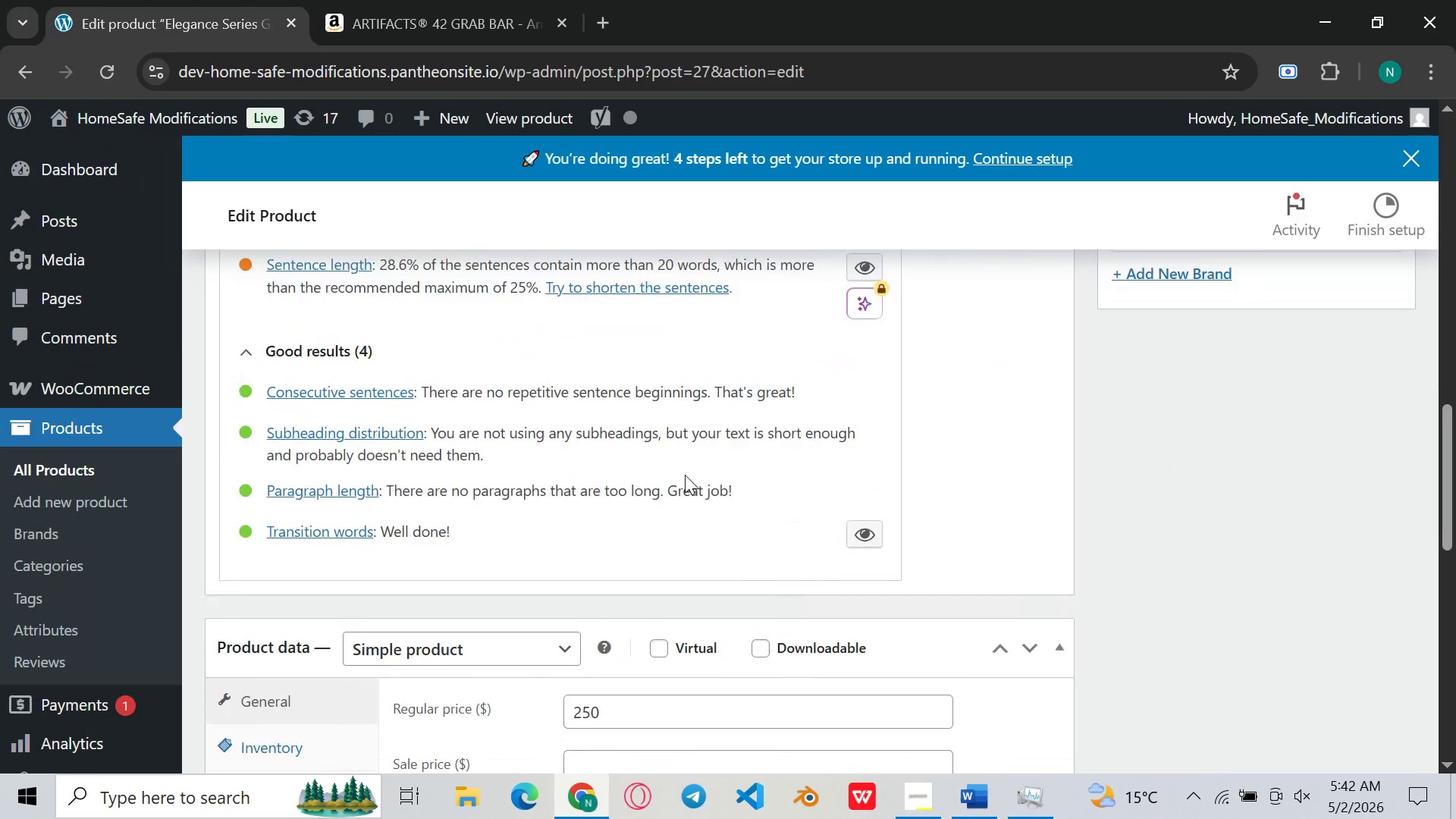 
wait(7.17)
 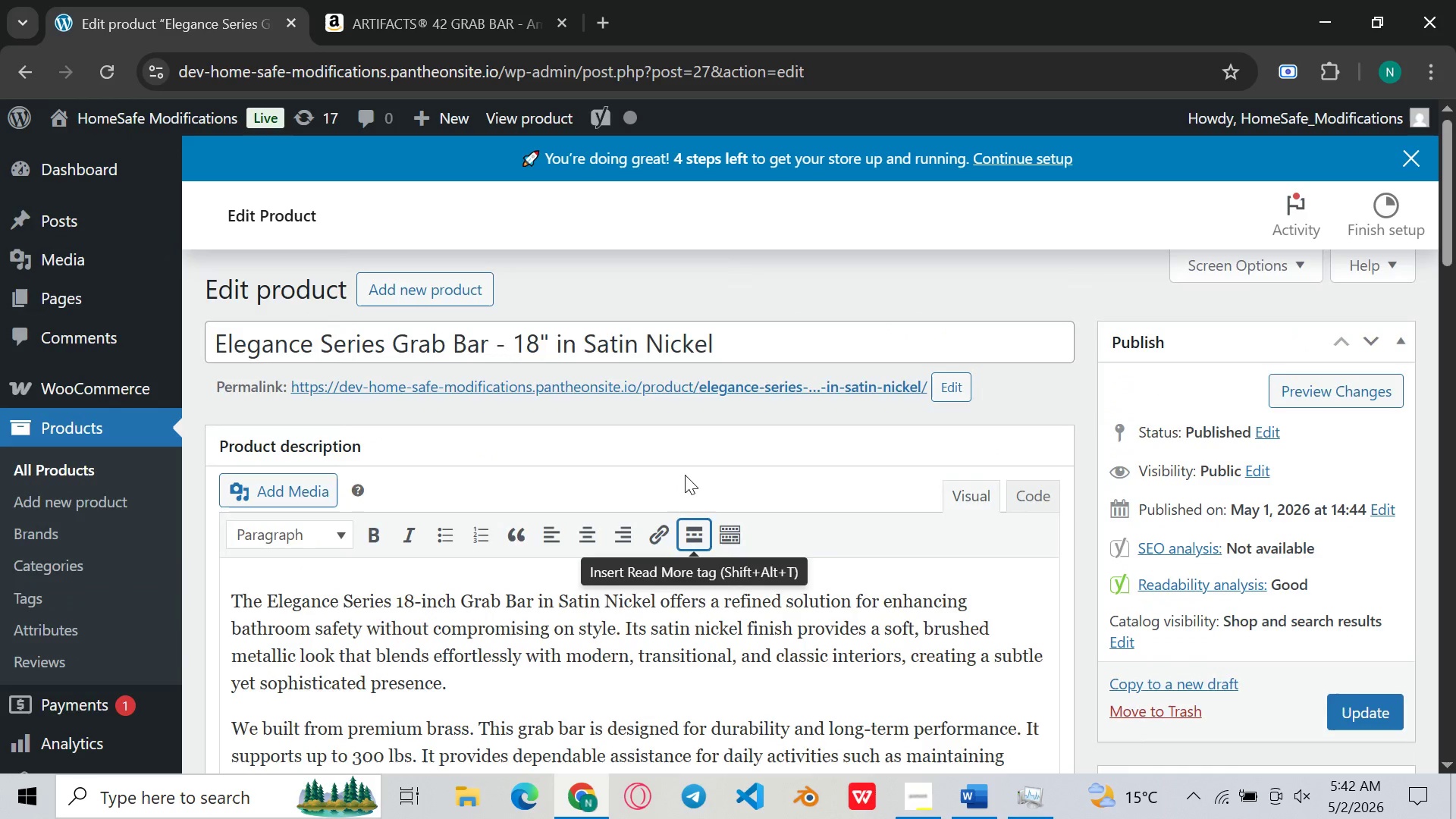 
left_click([278, 306])
 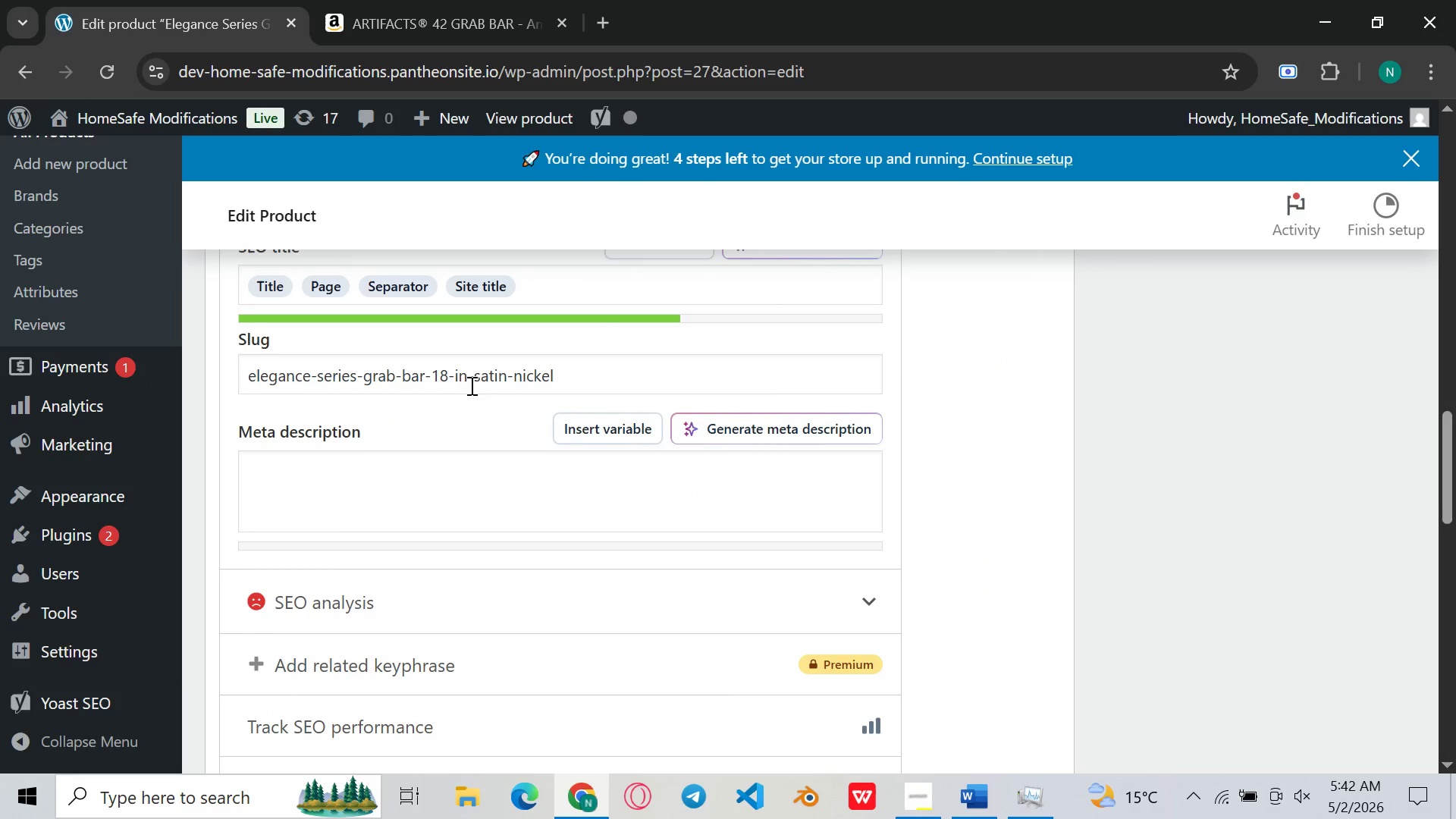 
left_click([427, 466])
 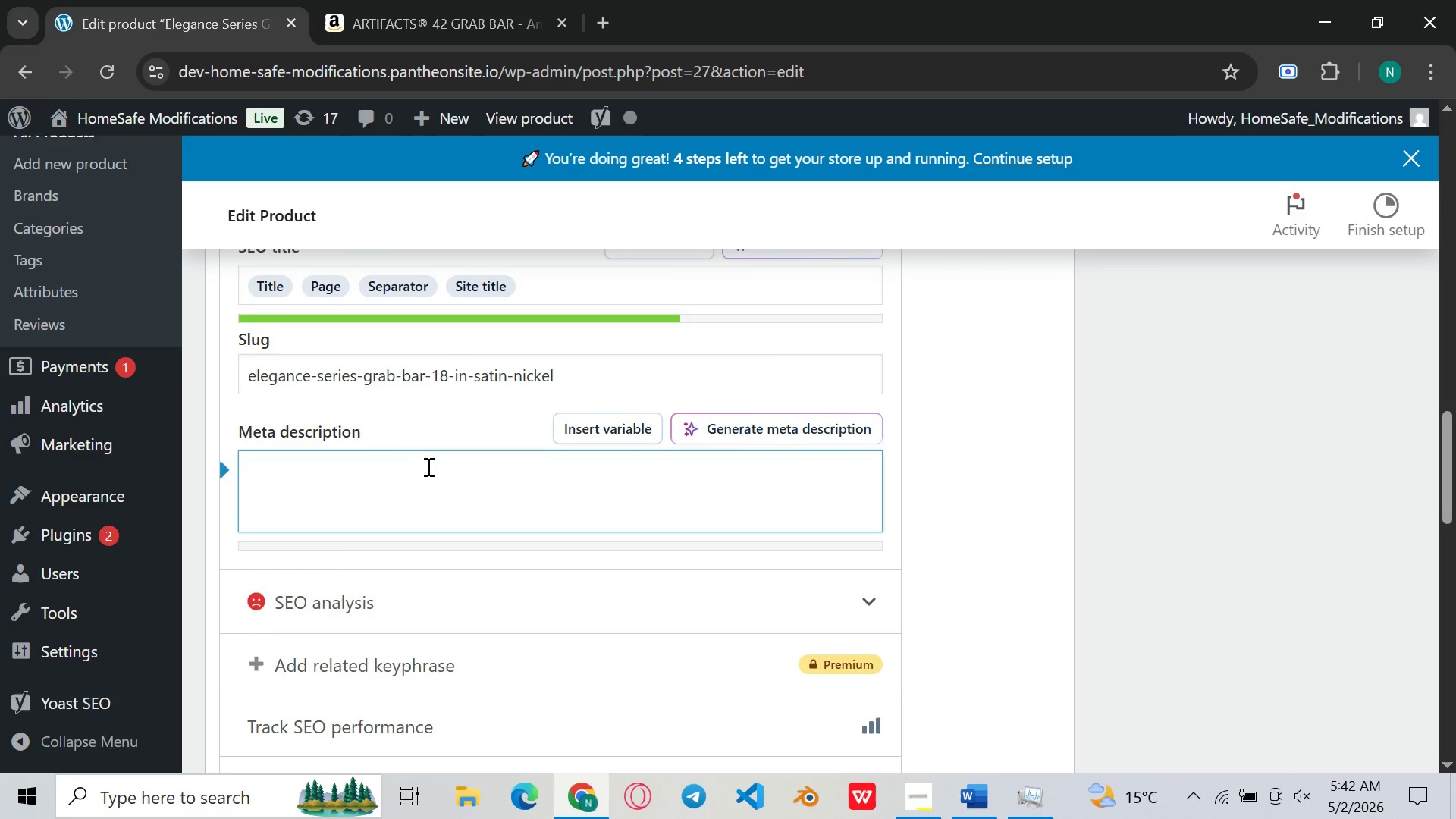 
key(Control+V)
 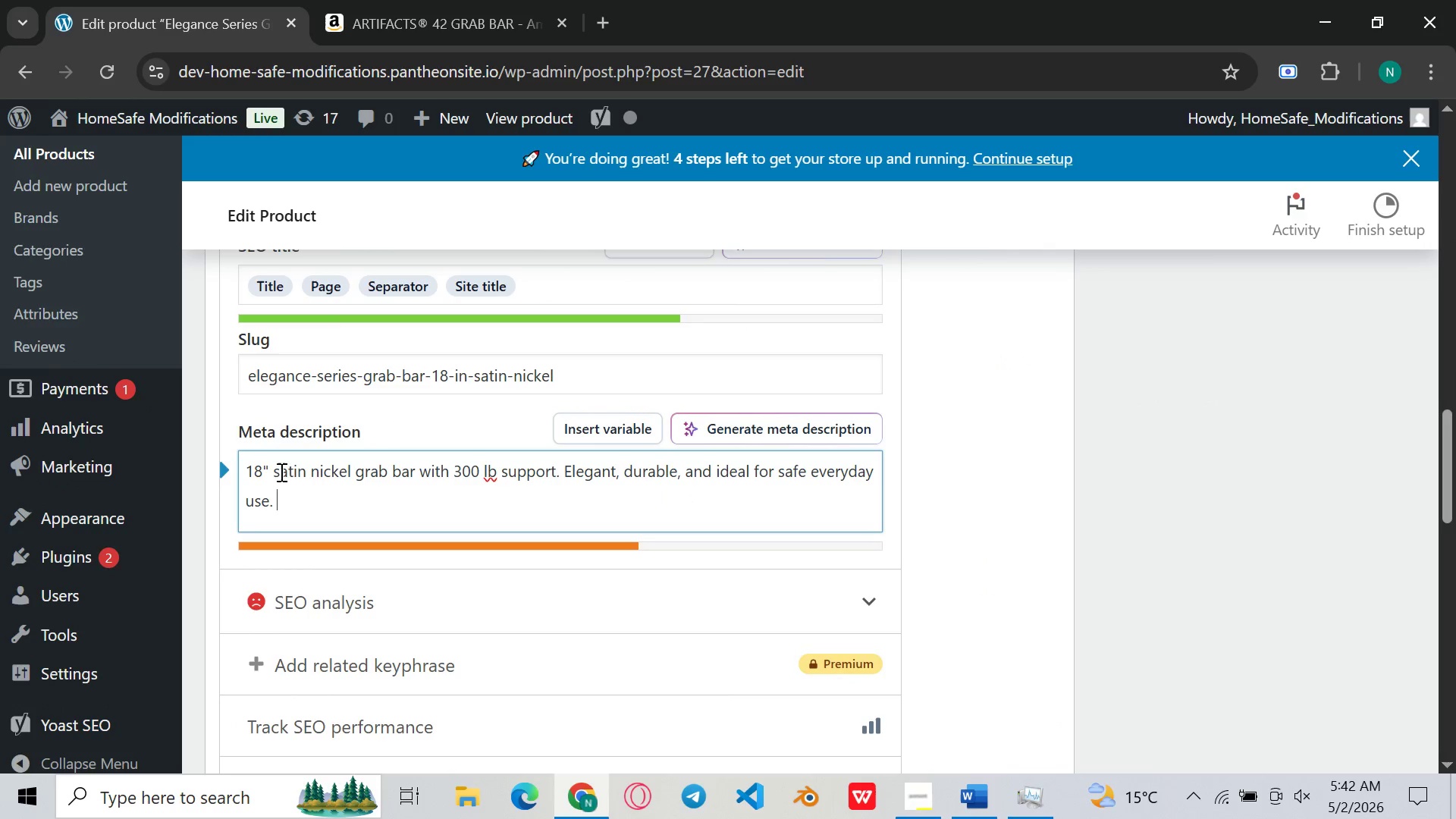 
left_click([280, 472])
 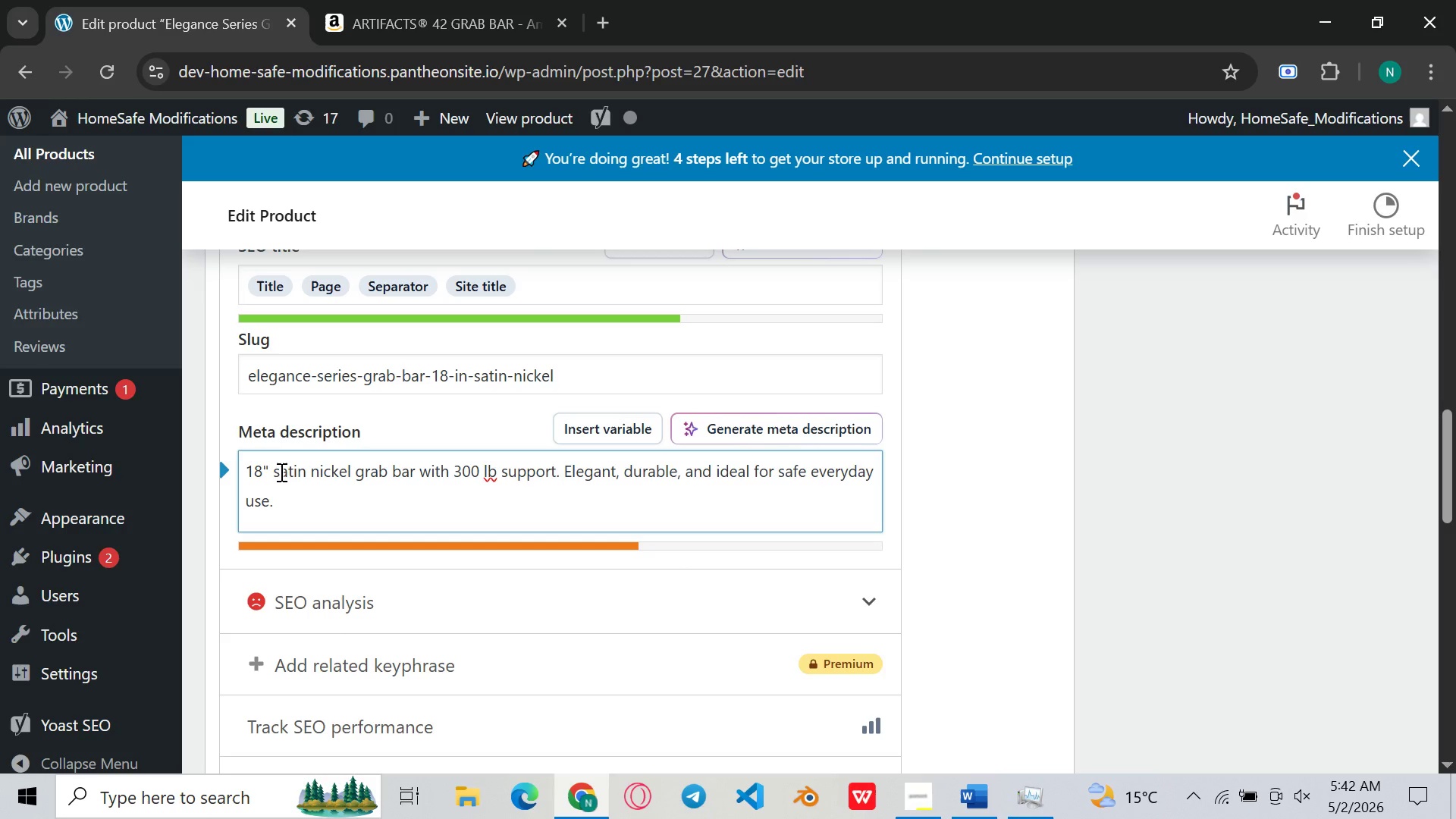 
key(Control+ControlRight)
 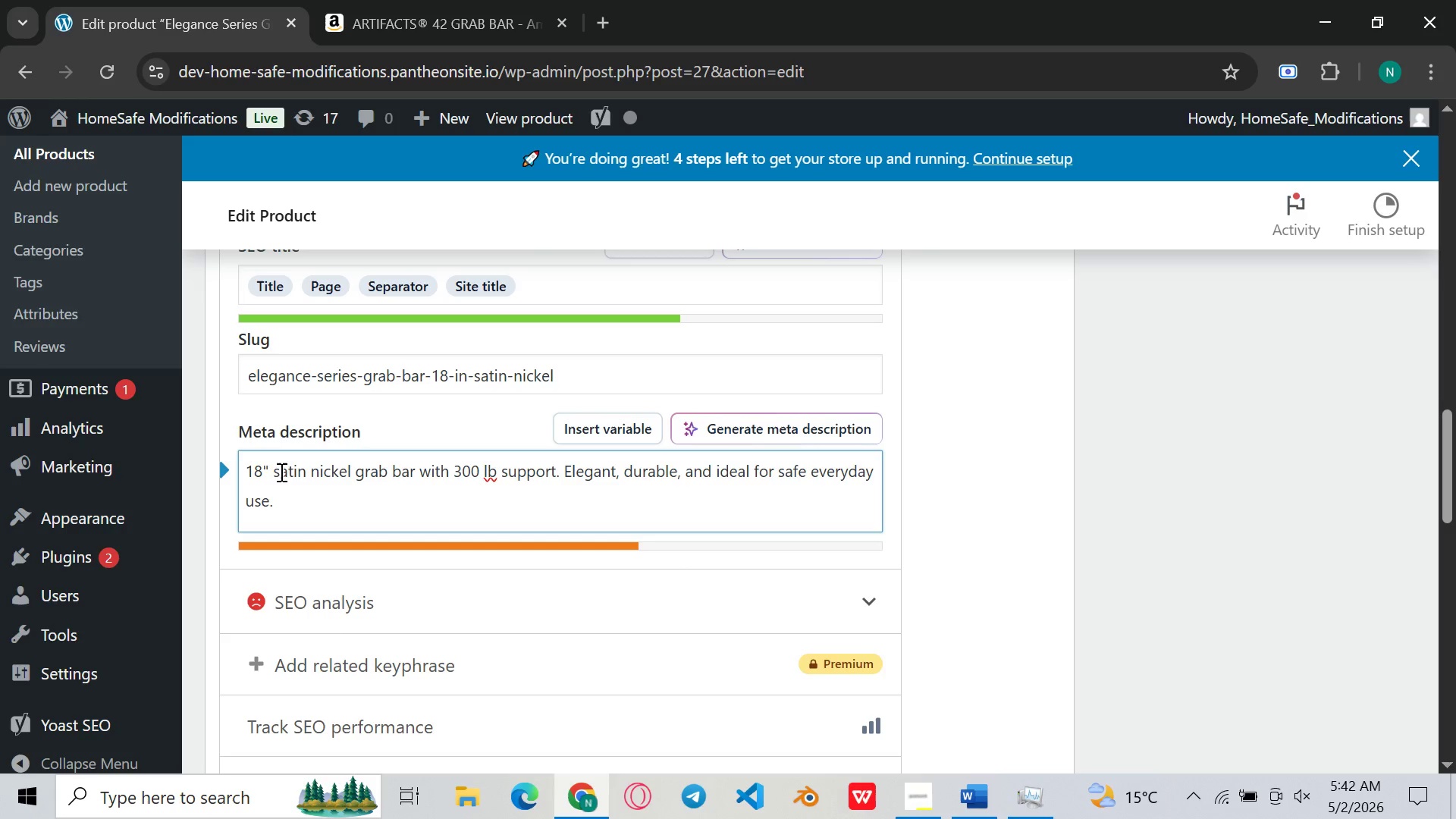 
key(Backspace)
 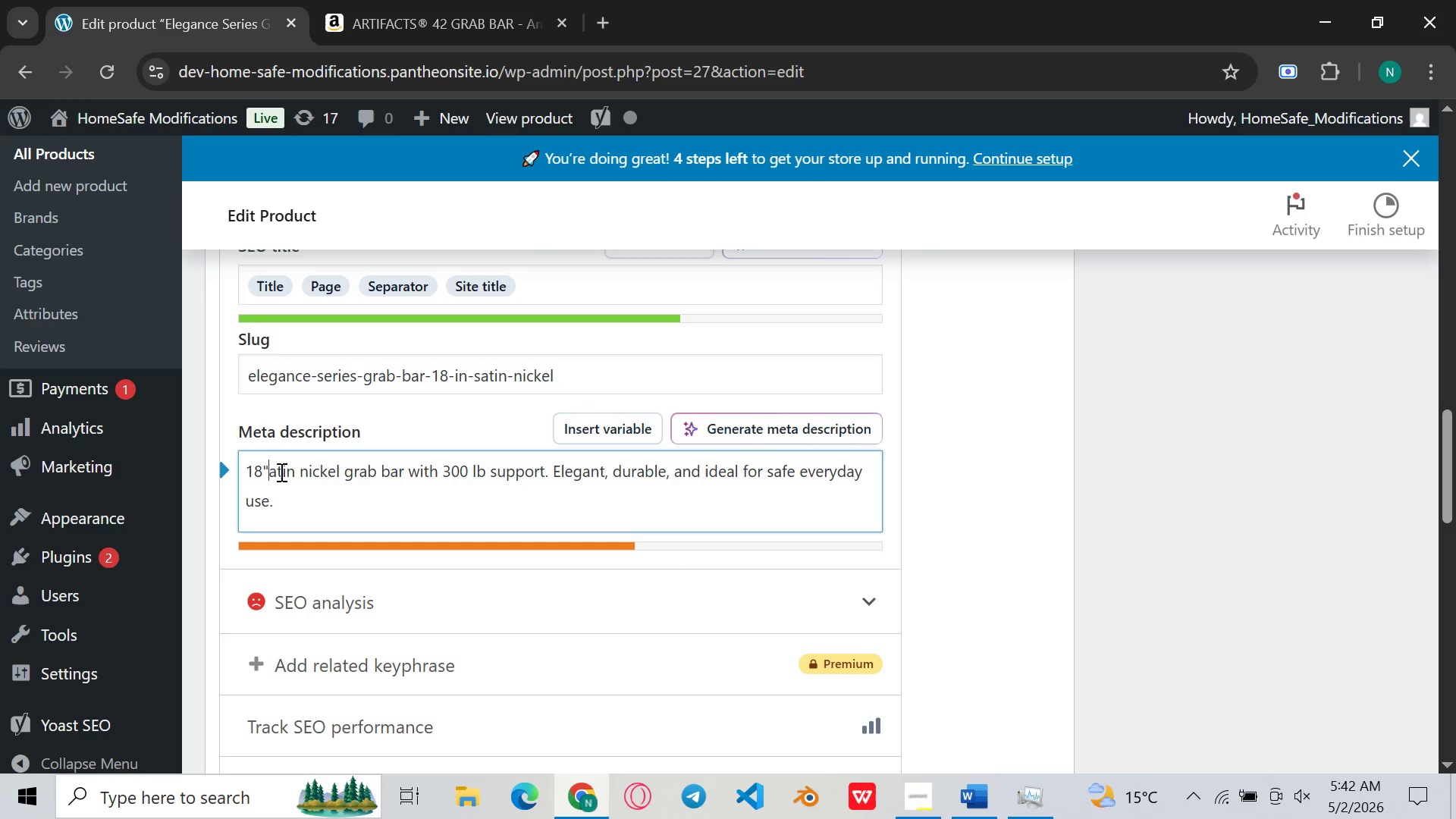 
key(Backspace)
 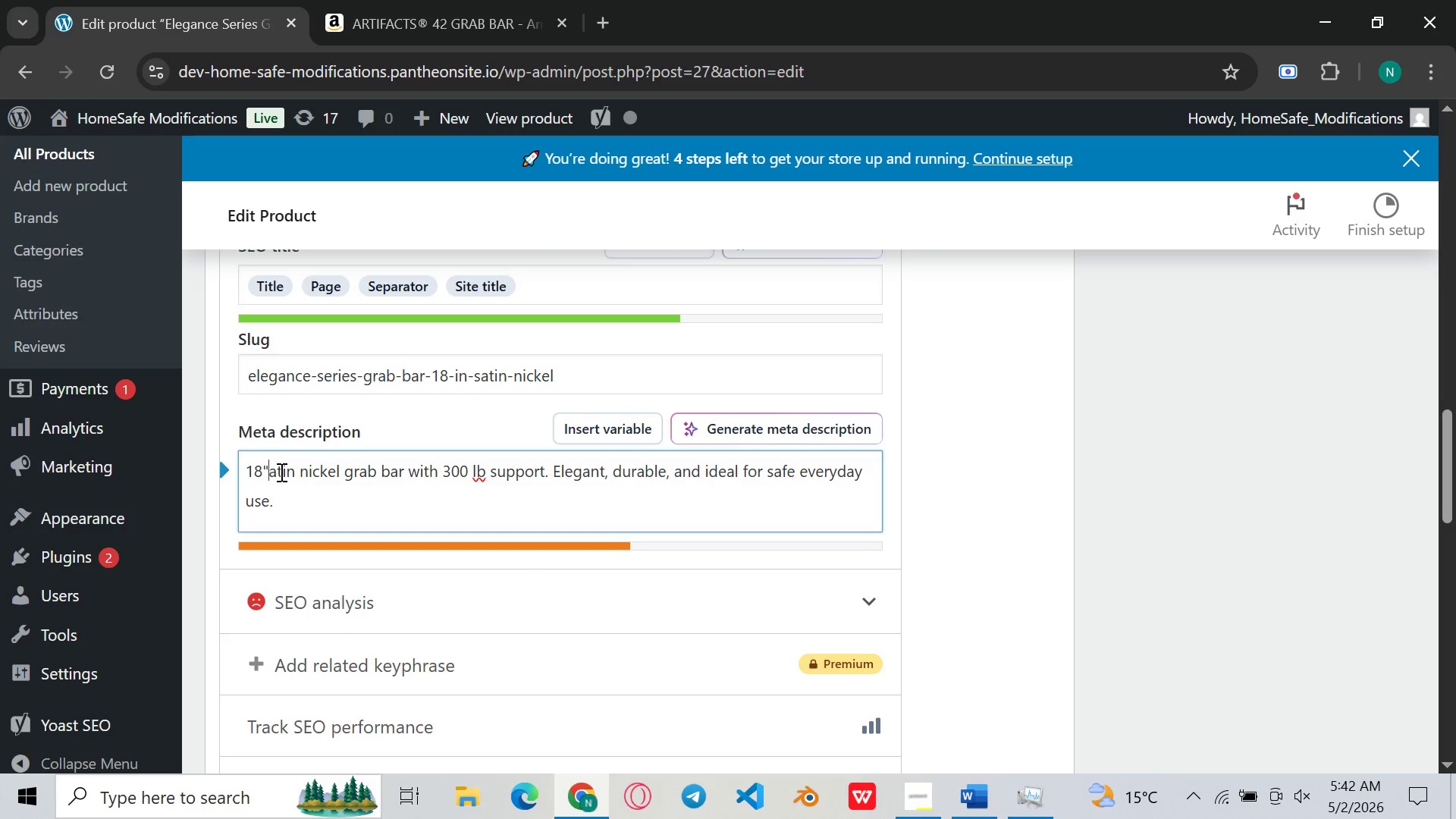 
key(Control+X)
 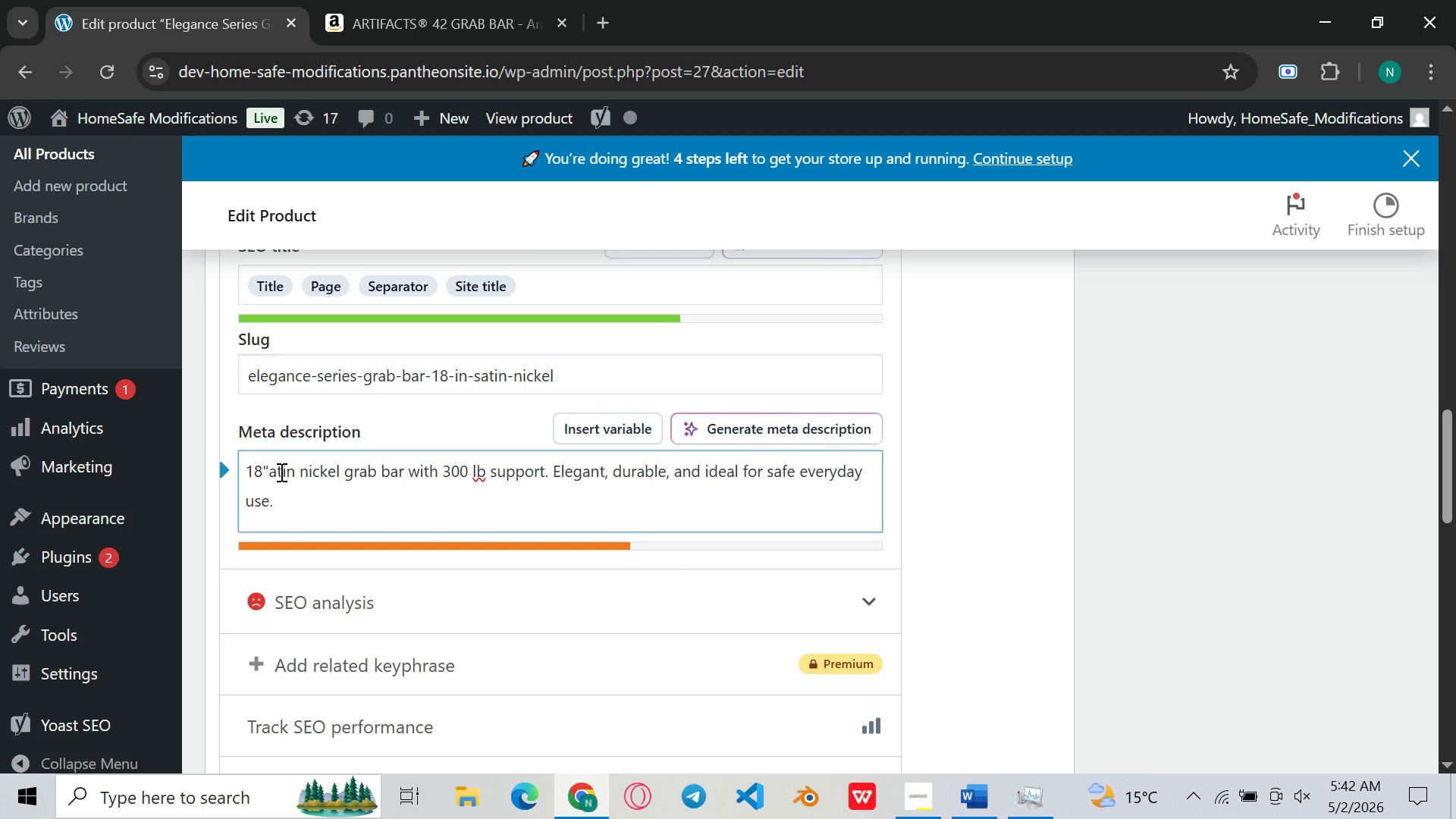 
key(Control+Z)
 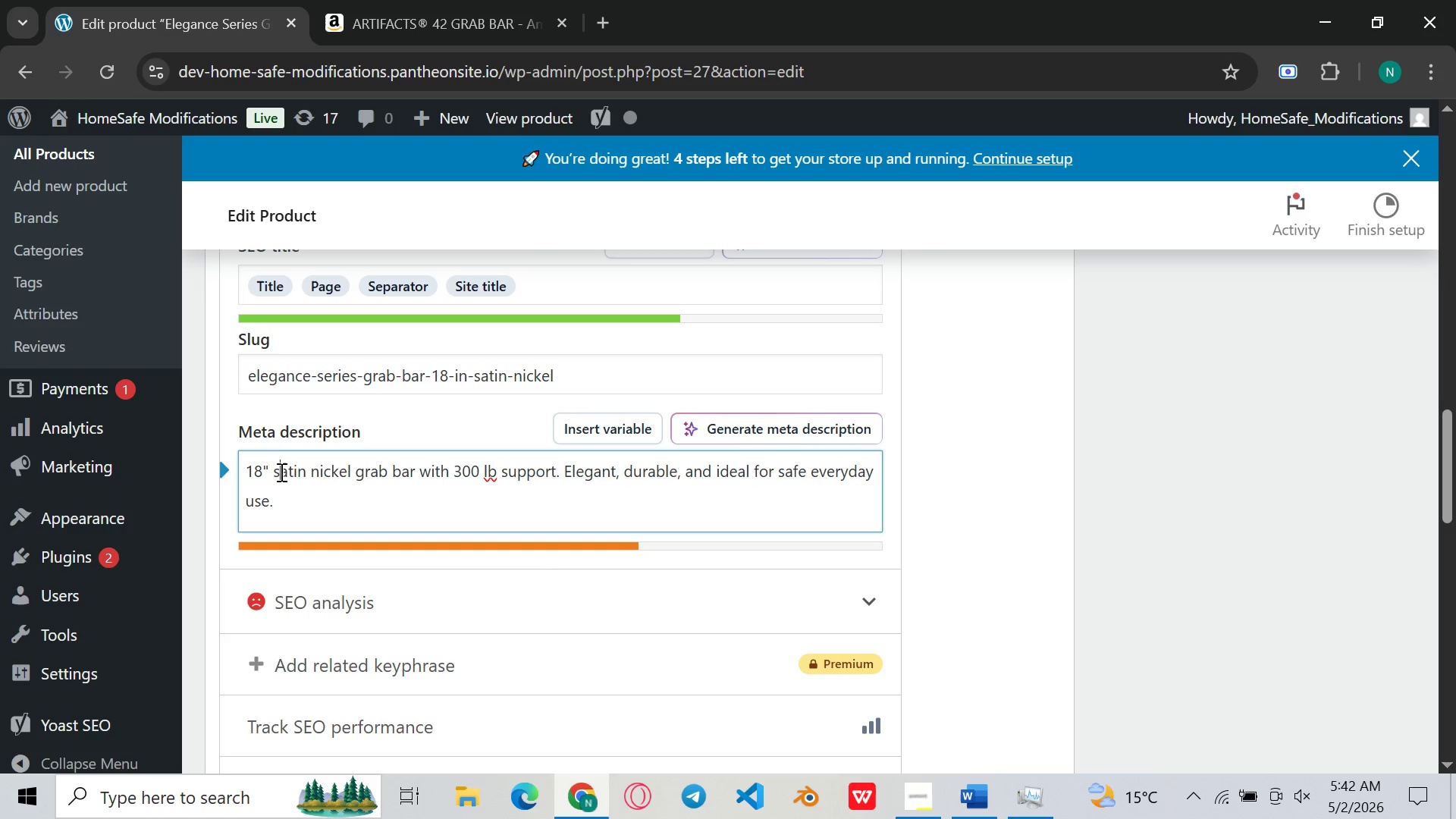 
key(ArrowLeft)
 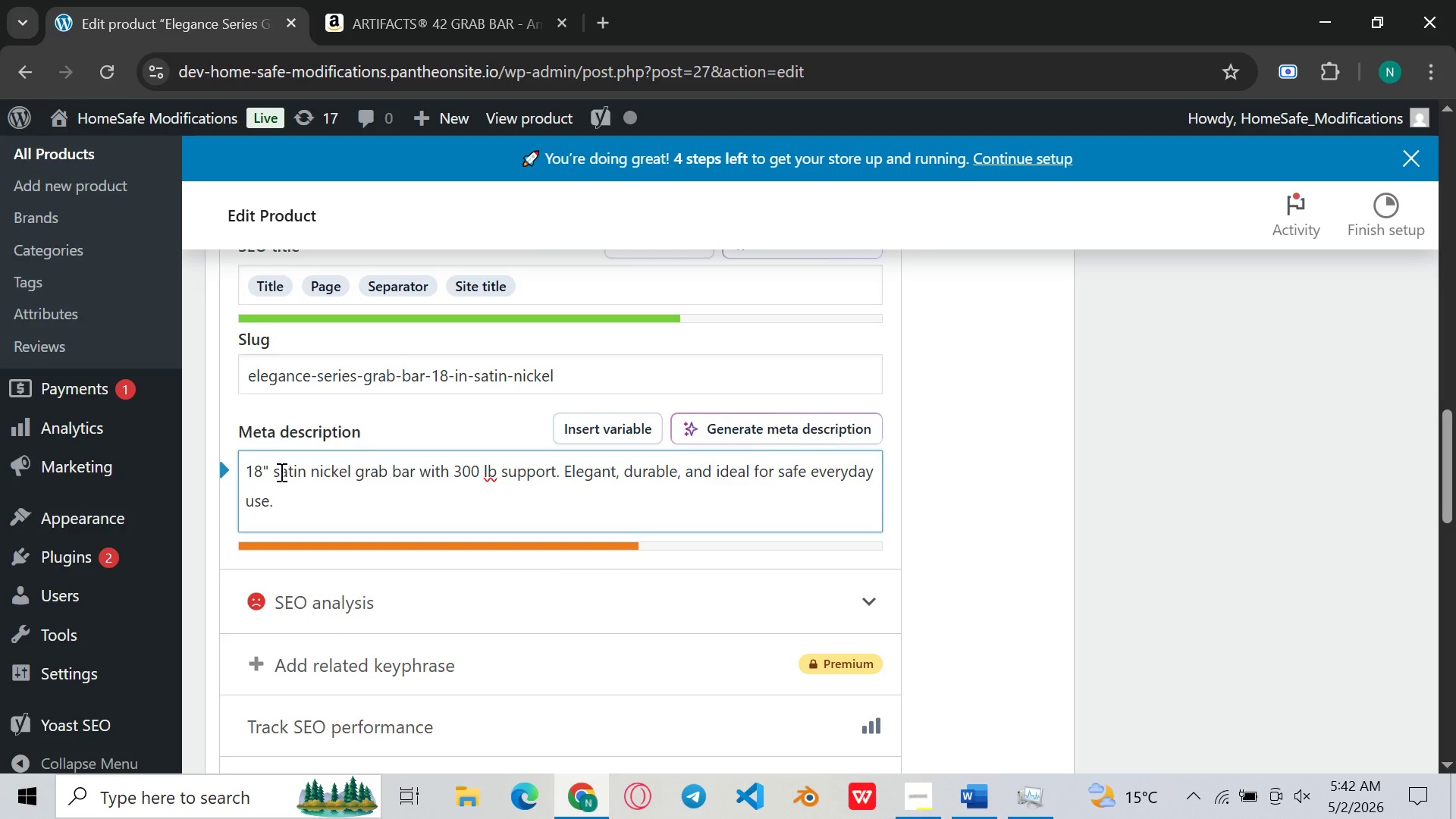 
key(Backspace)
 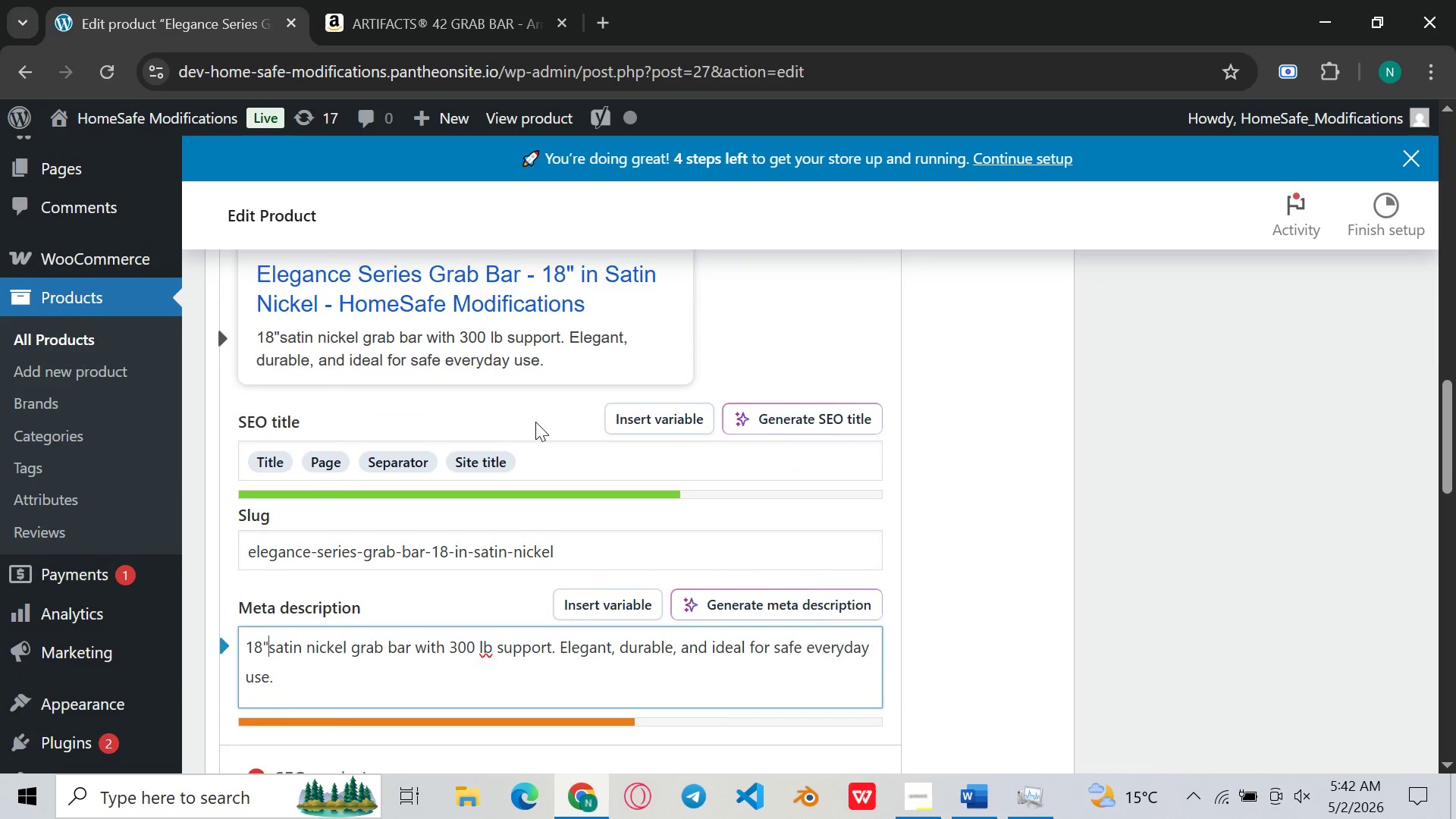 
wait(13.84)
 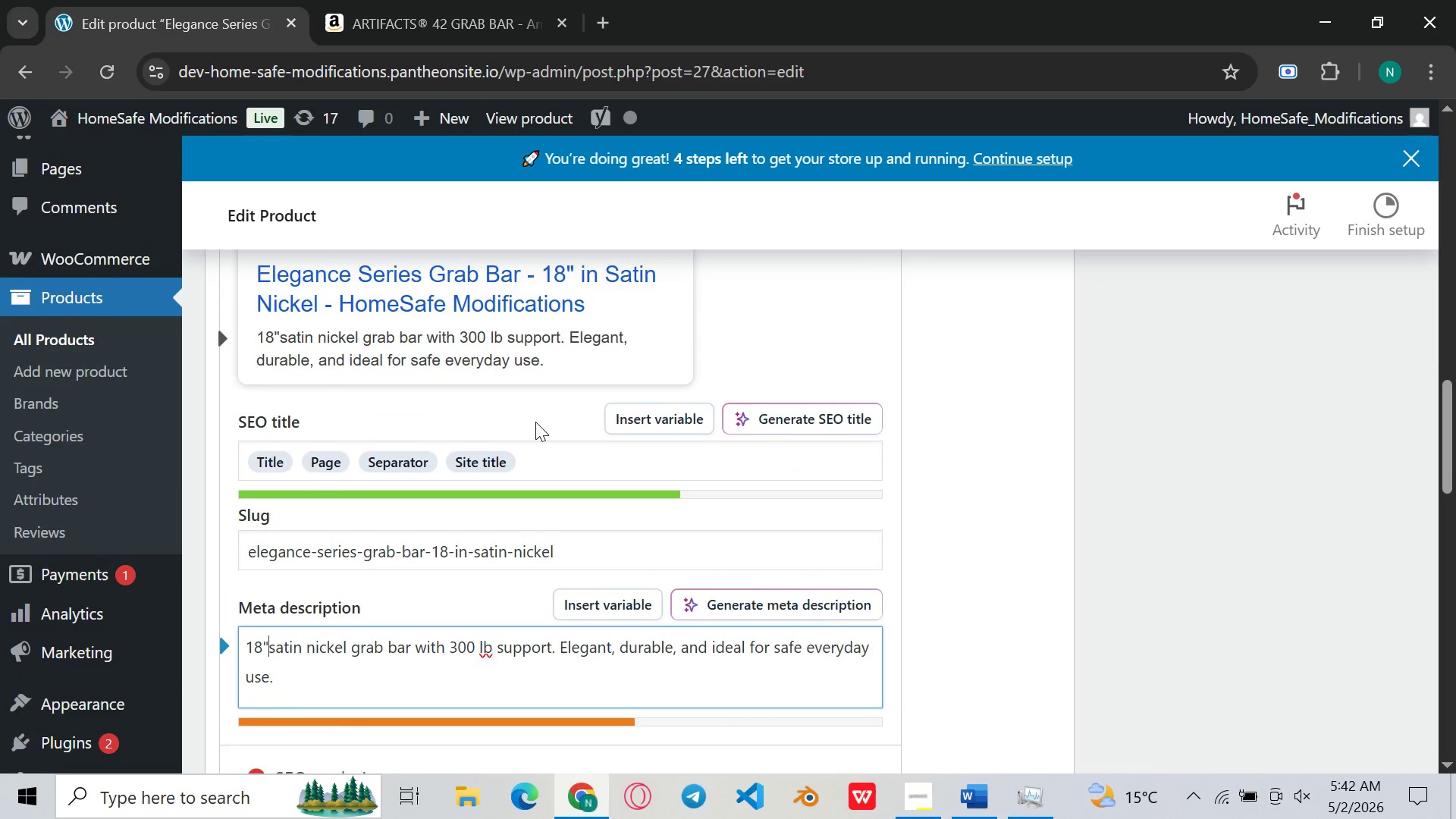 
left_click([544, 418])
 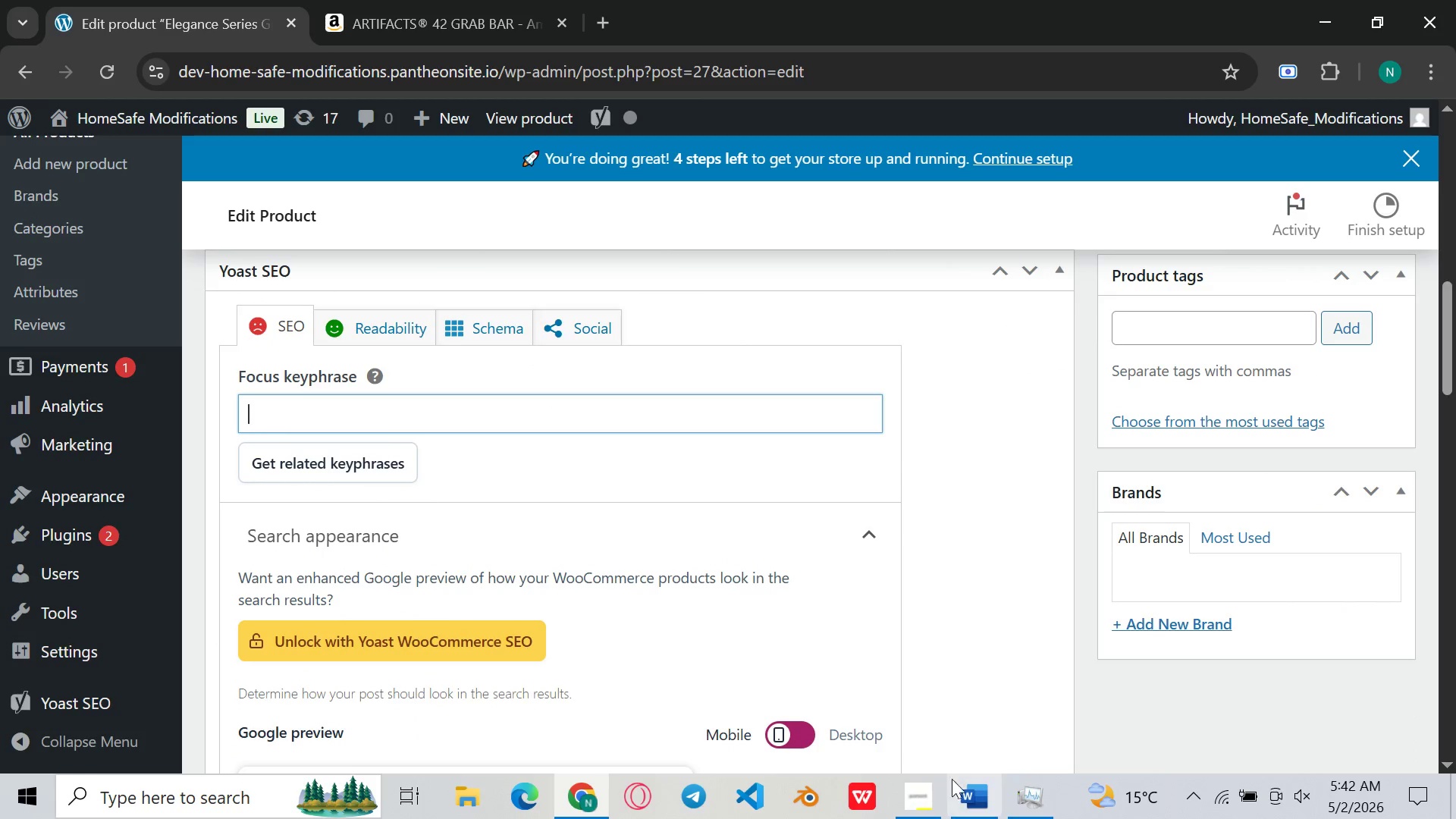 
left_click([956, 786])
 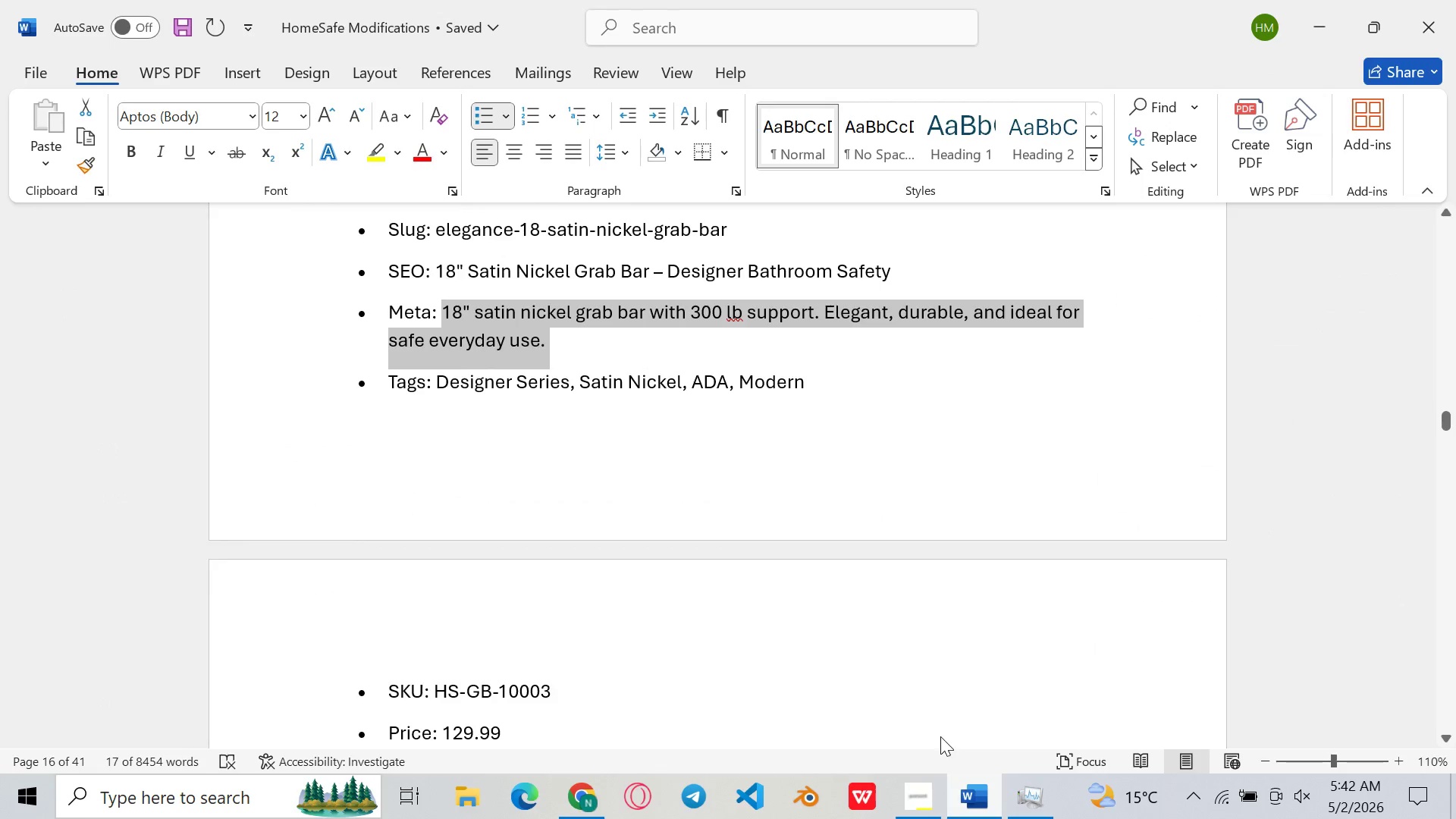 
scroll: coordinate [717, 455], scroll_direction: down, amount: 9.0
 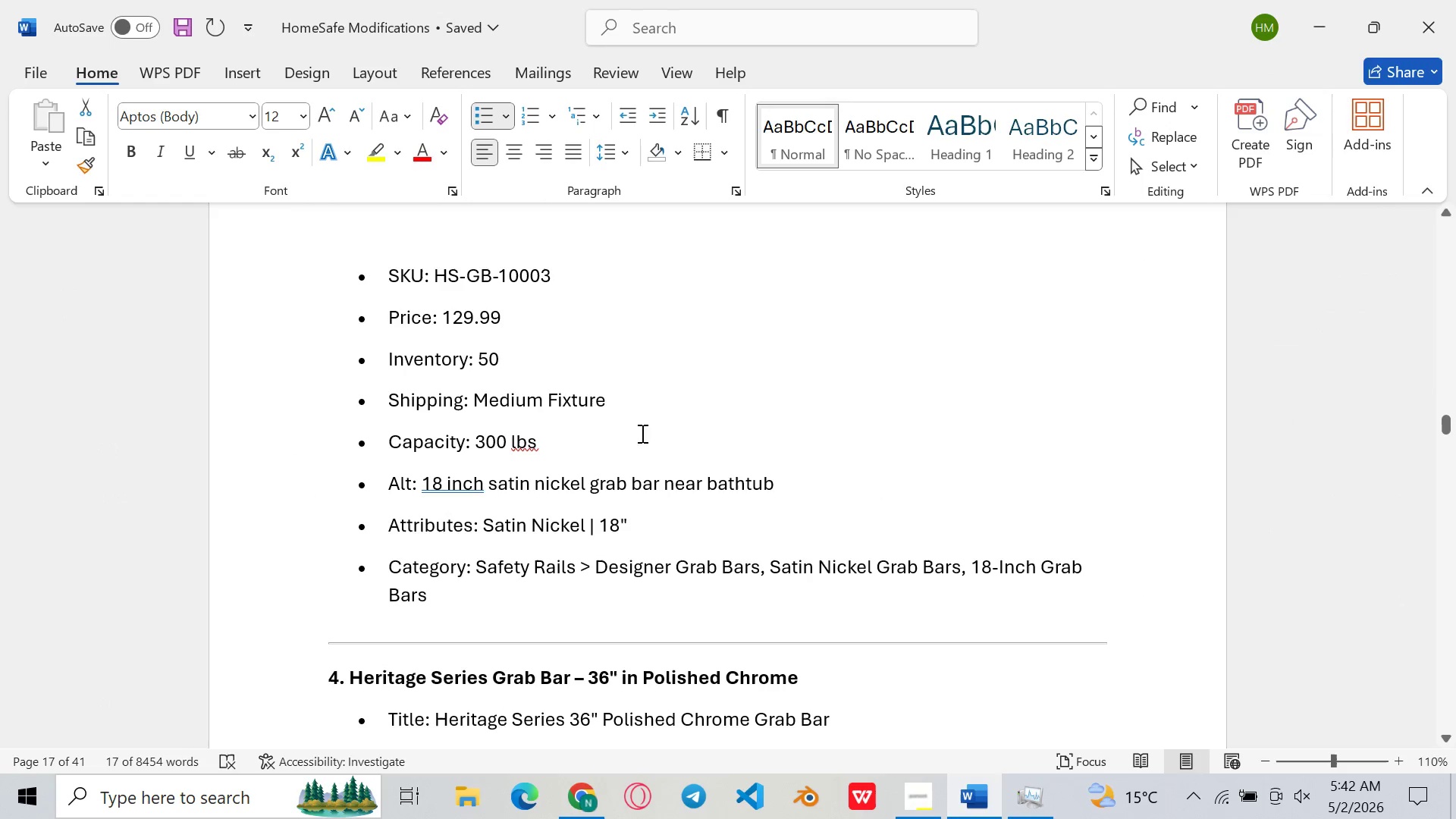 
scroll: coordinate [623, 431], scroll_direction: up, amount: 9.0
 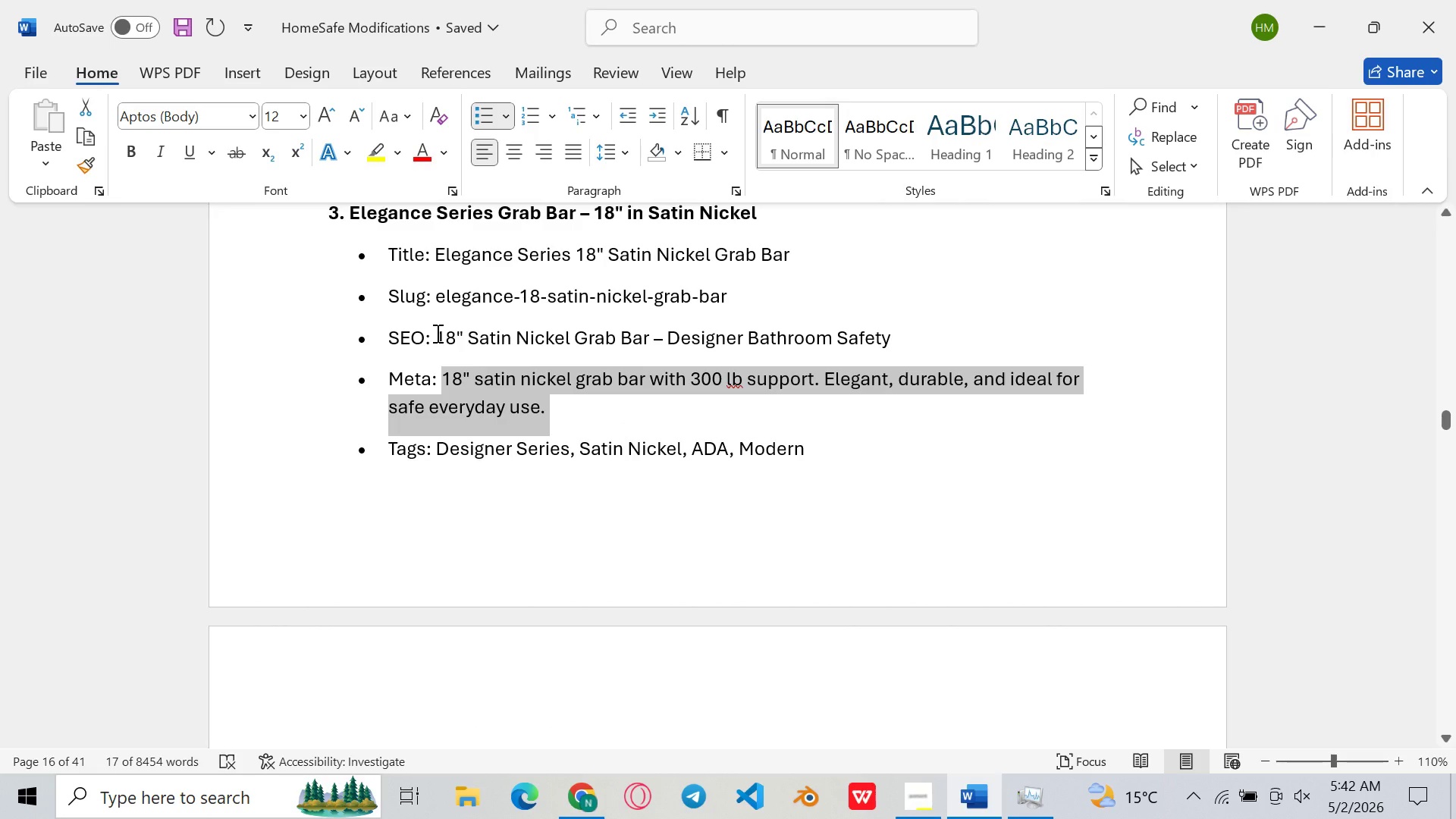 
left_click_drag(start_coordinate=[436, 333], to_coordinate=[890, 341])
 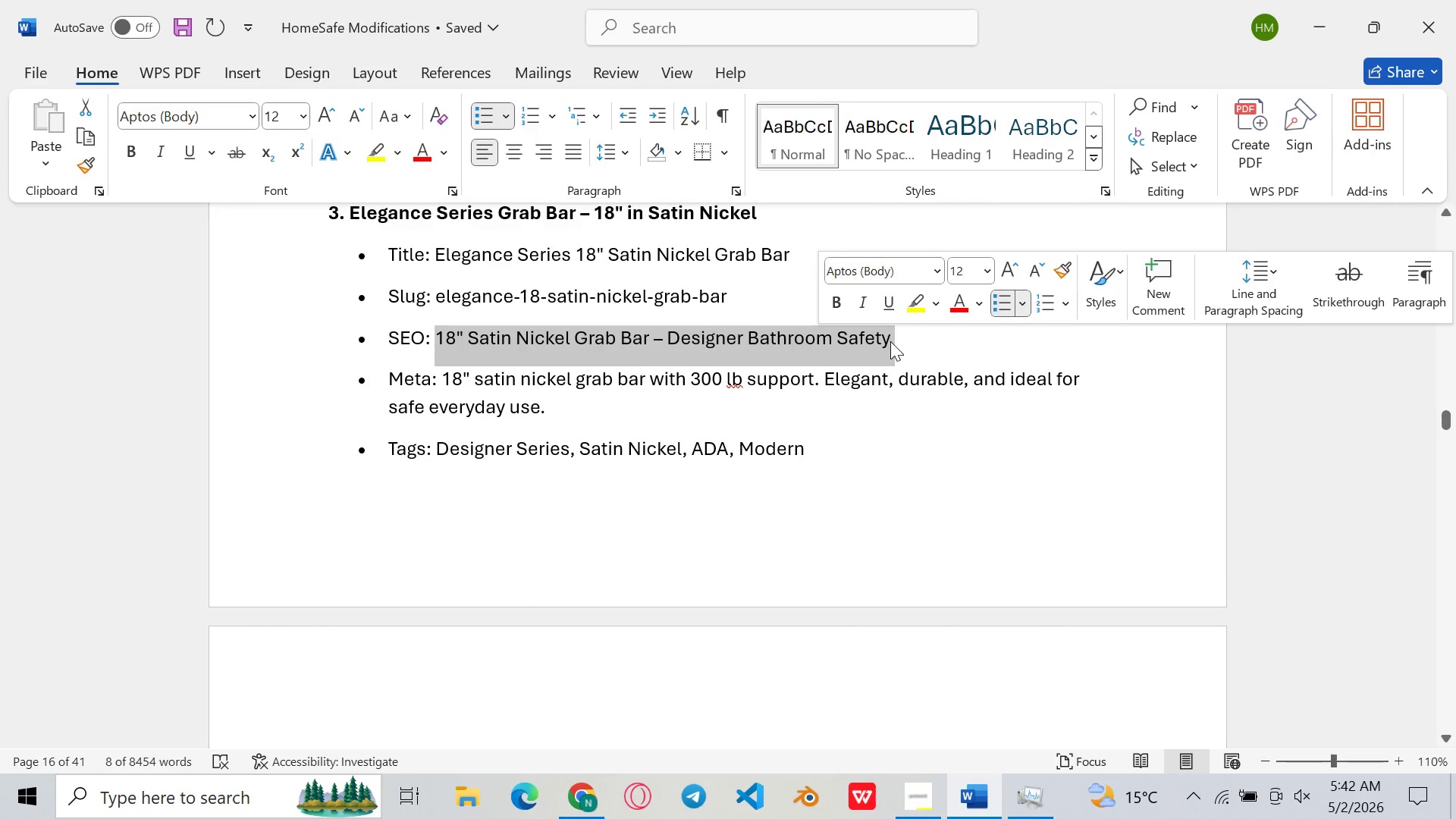 
key(Control+C)
 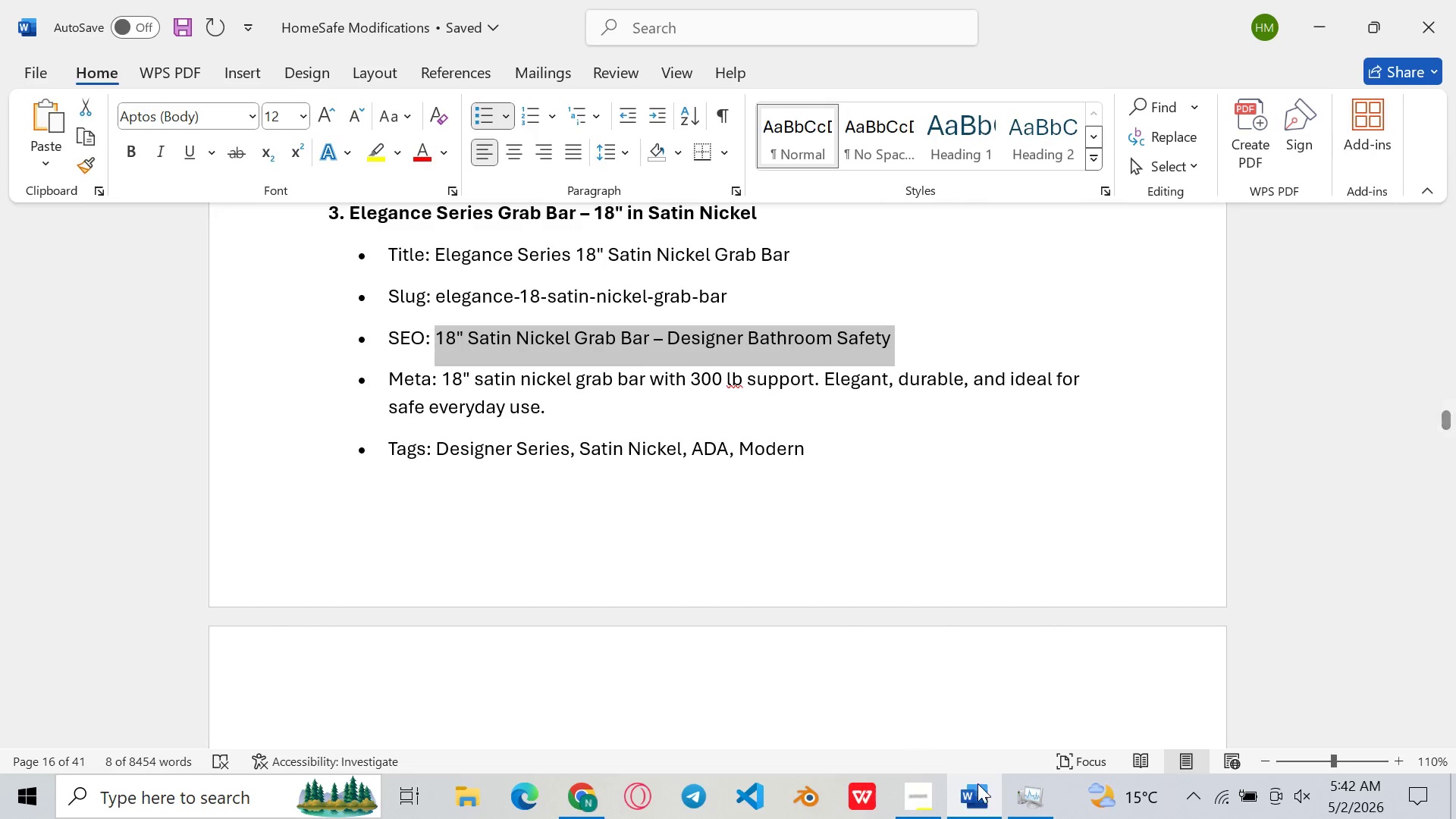 
left_click([983, 795])
 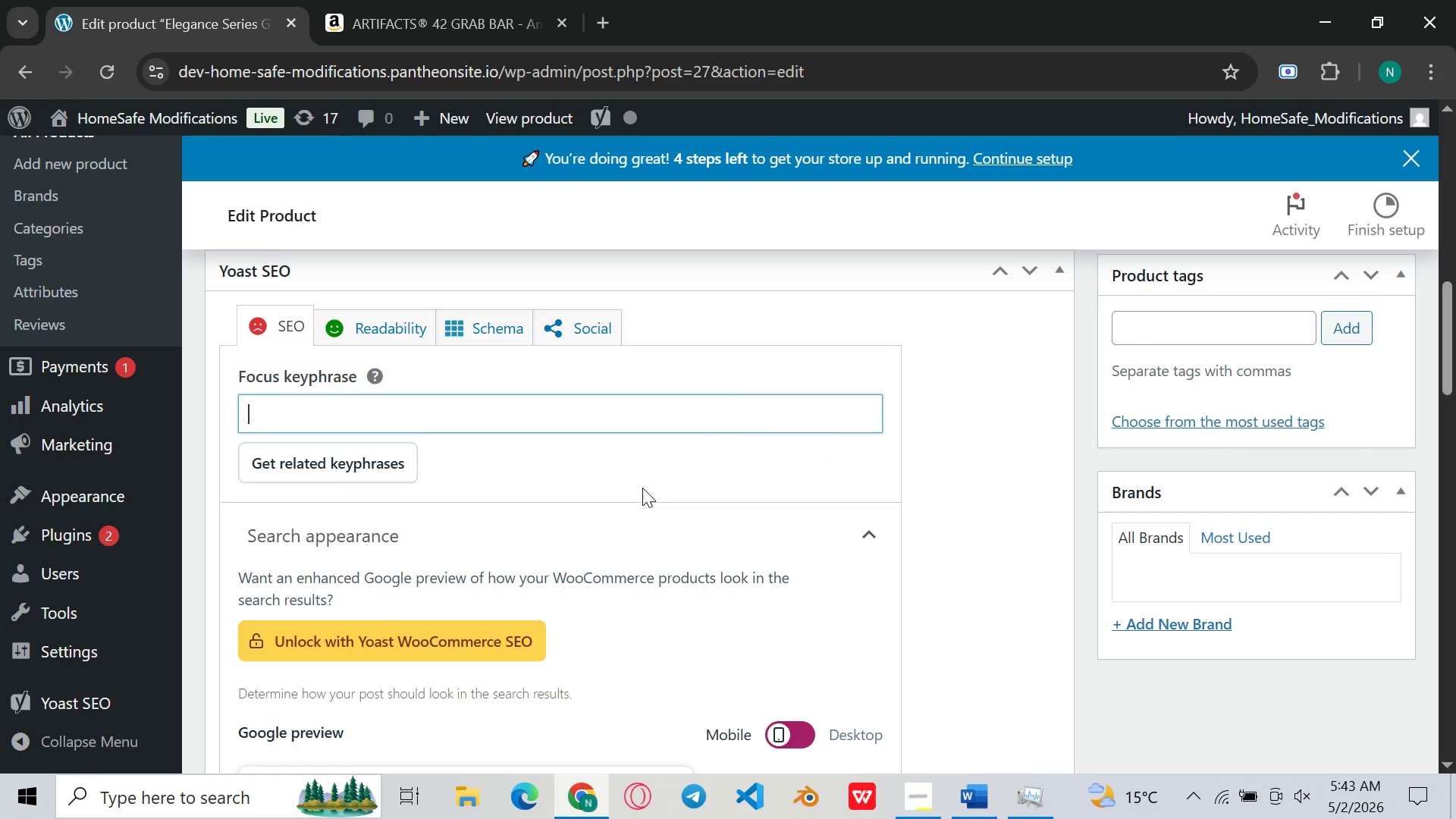 
key(Control+V)
 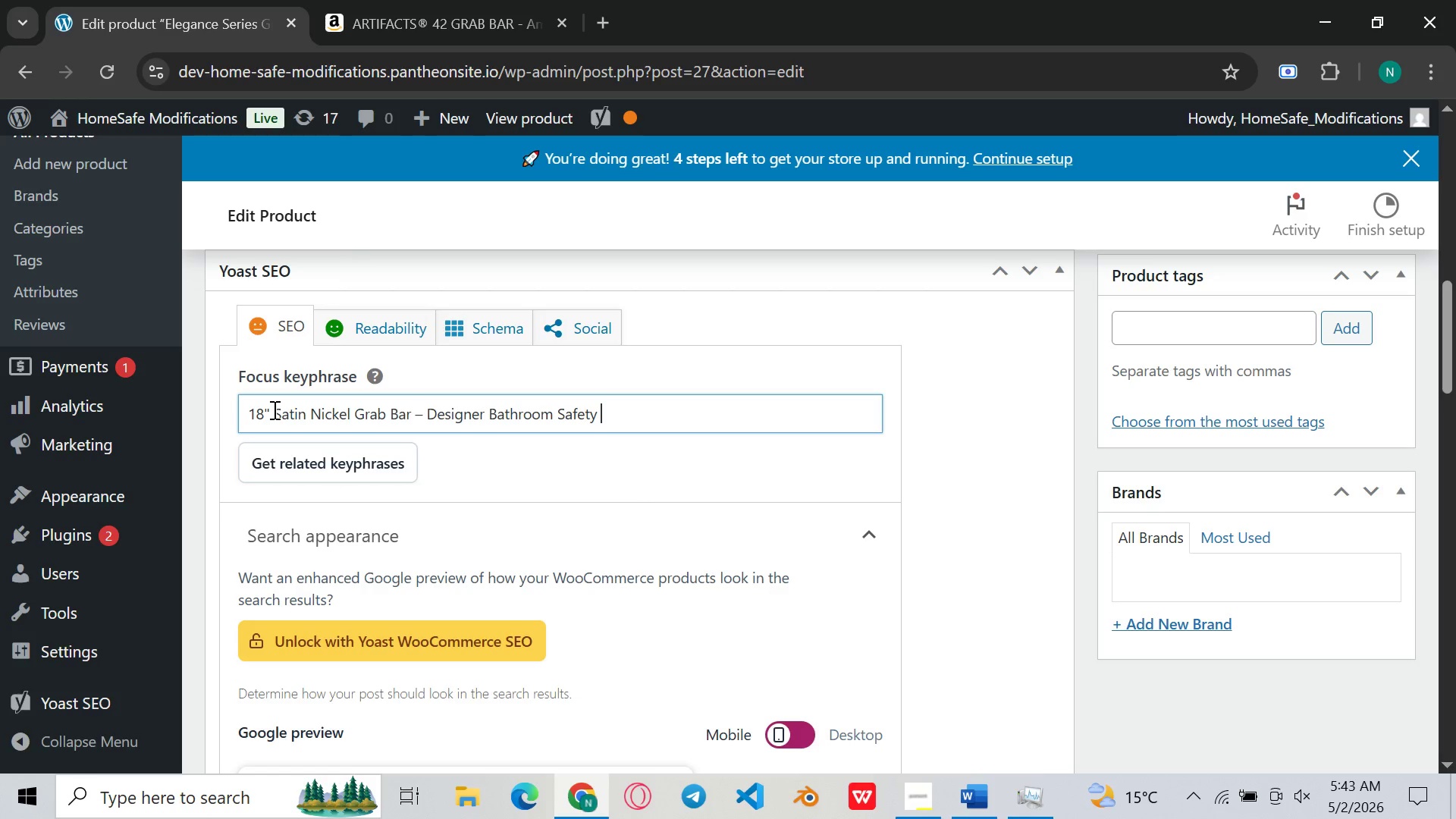 
left_click([273, 410])
 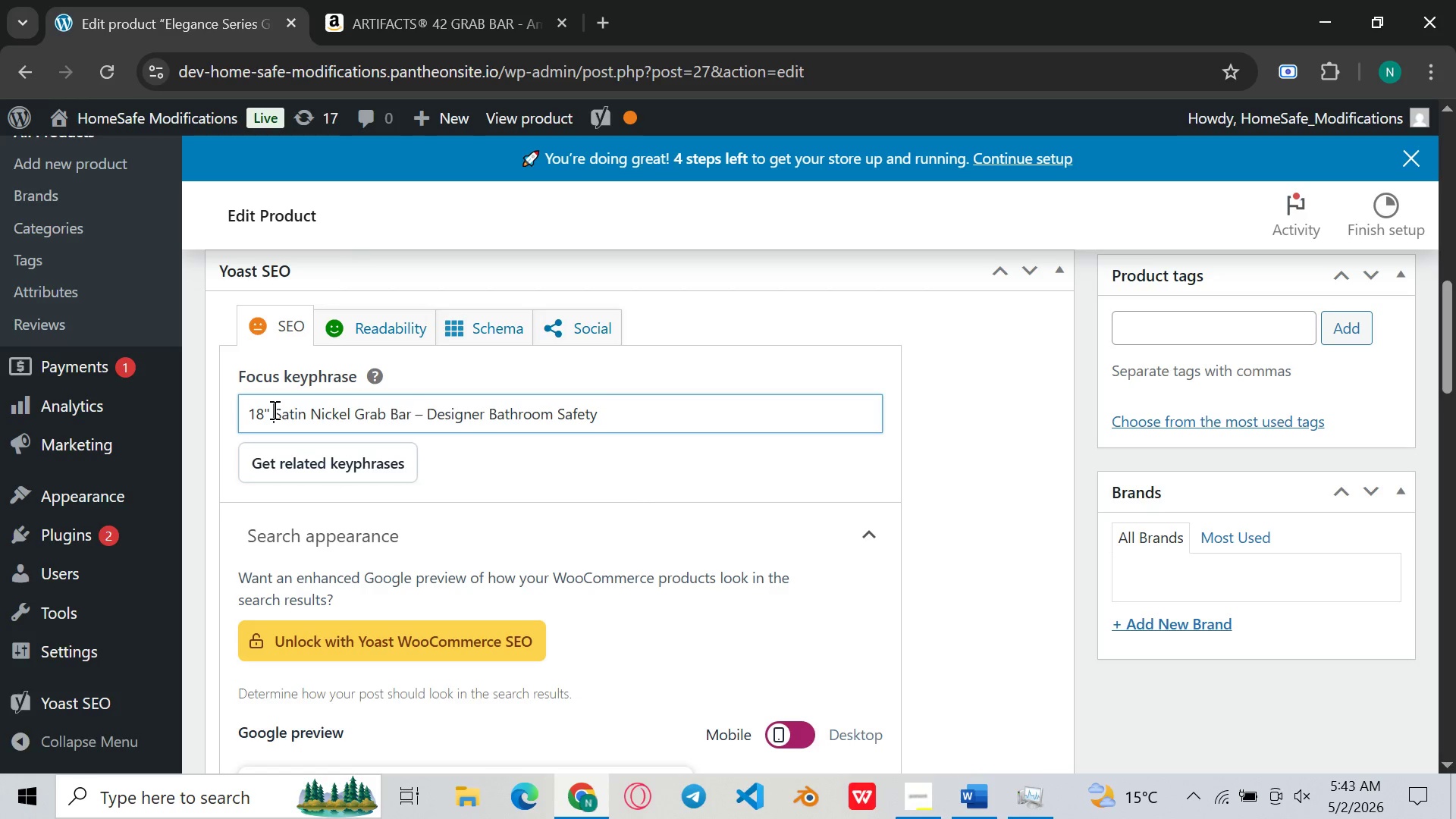 
key(Backspace)
 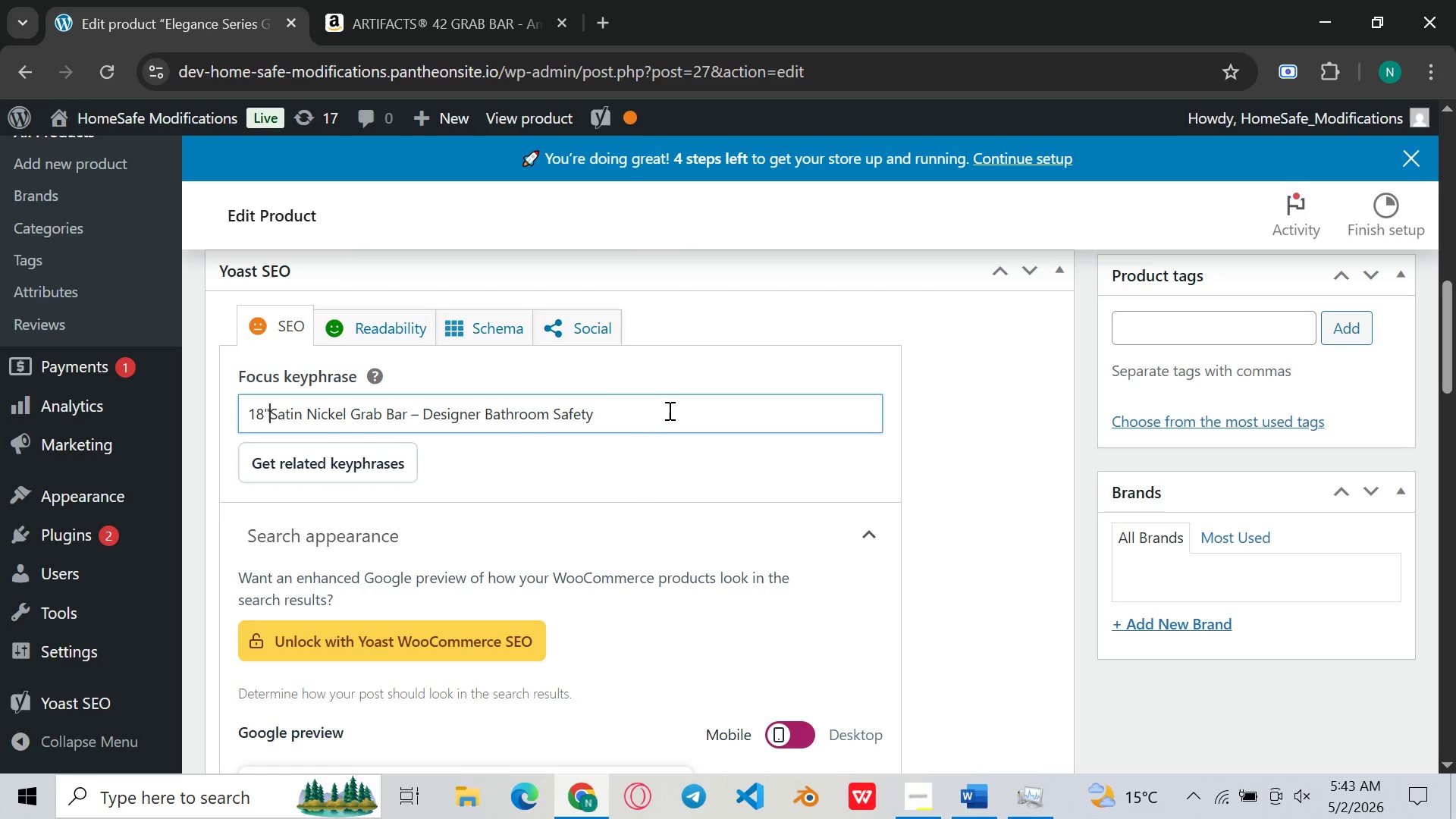 
left_click_drag(start_coordinate=[653, 410], to_coordinate=[407, 413])
 